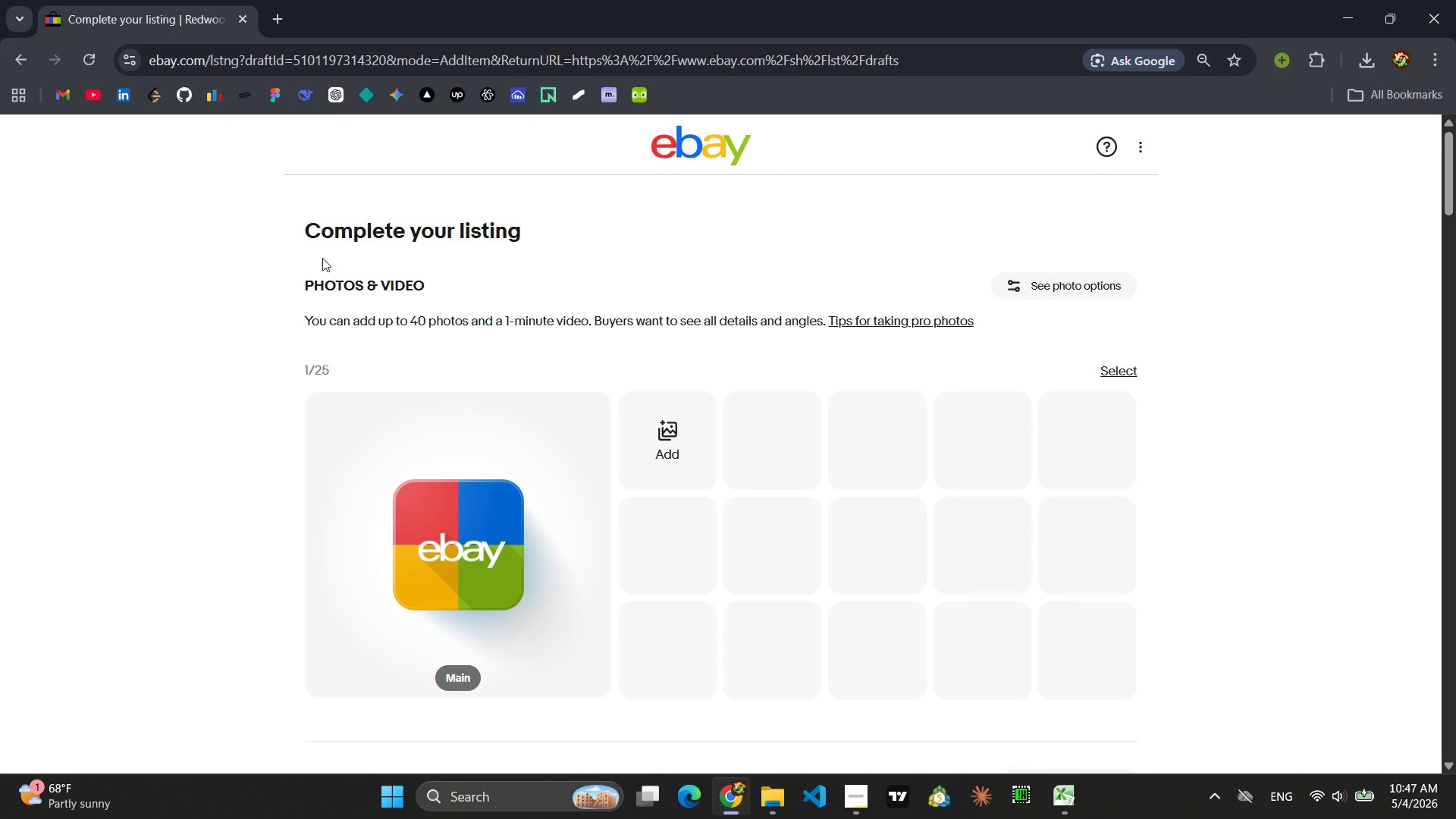 
wait(34.62)
 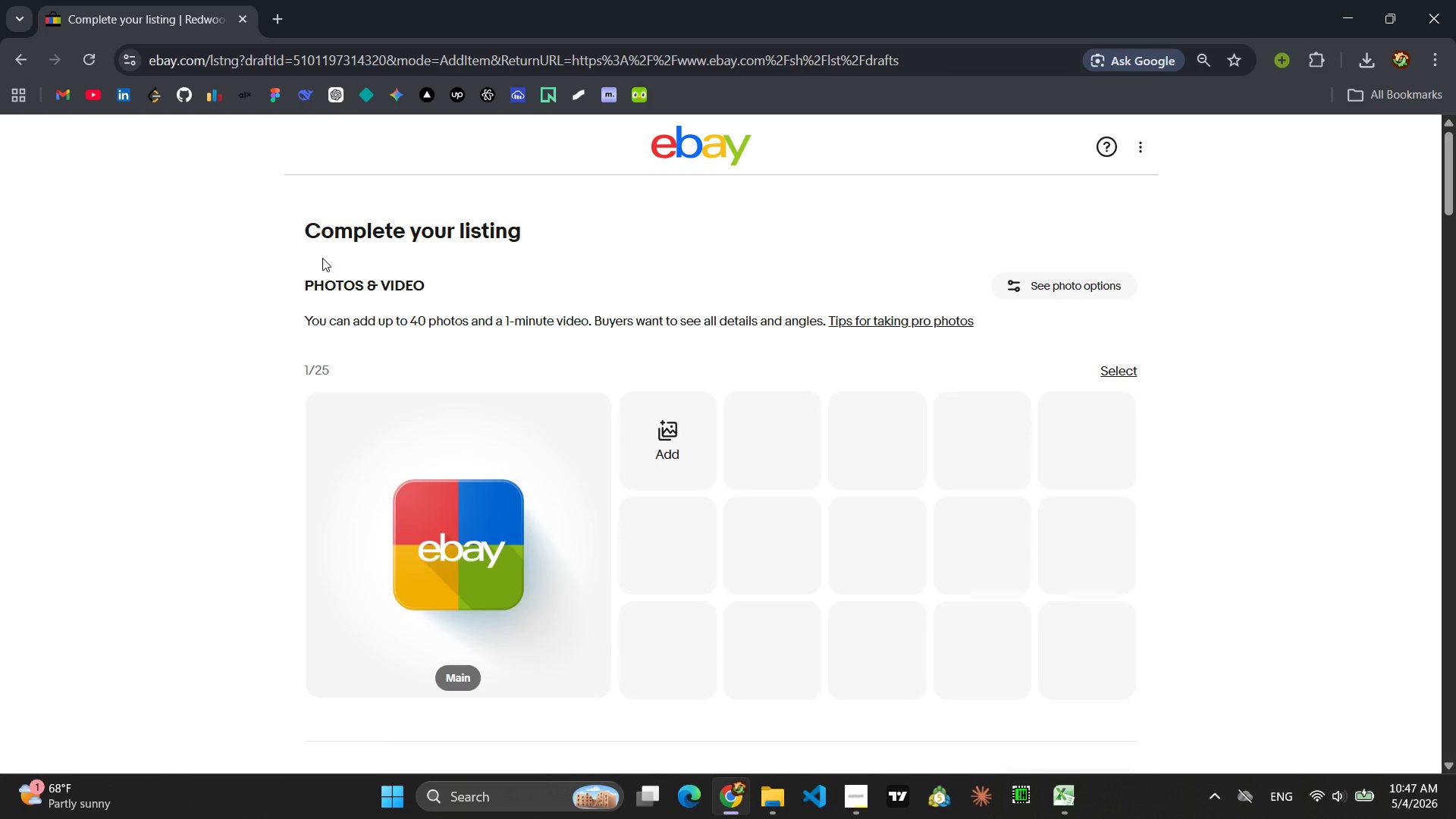 
scroll: coordinate [736, 307], scroll_direction: down, amount: 3.0
 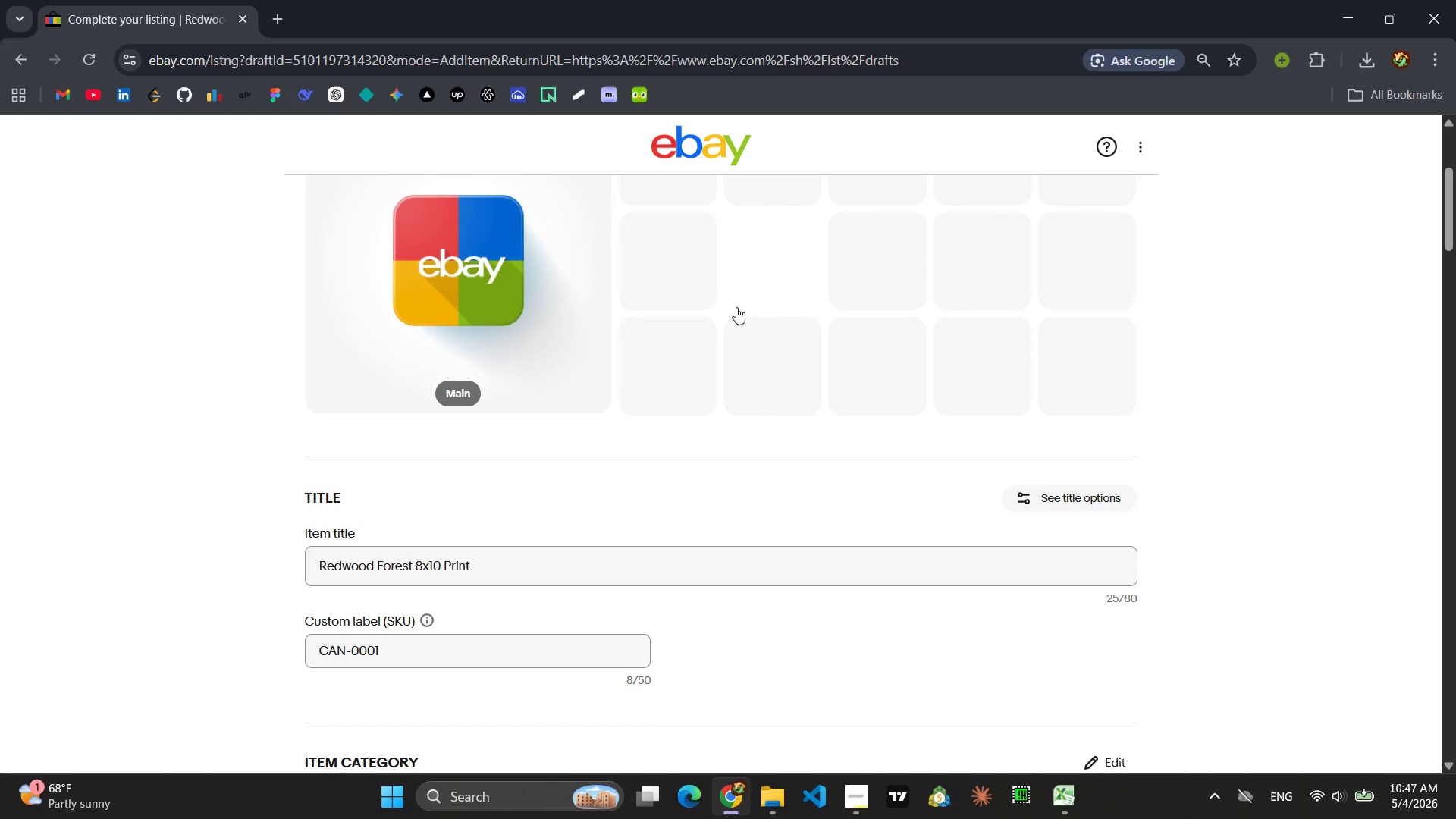 
wait(6.03)
 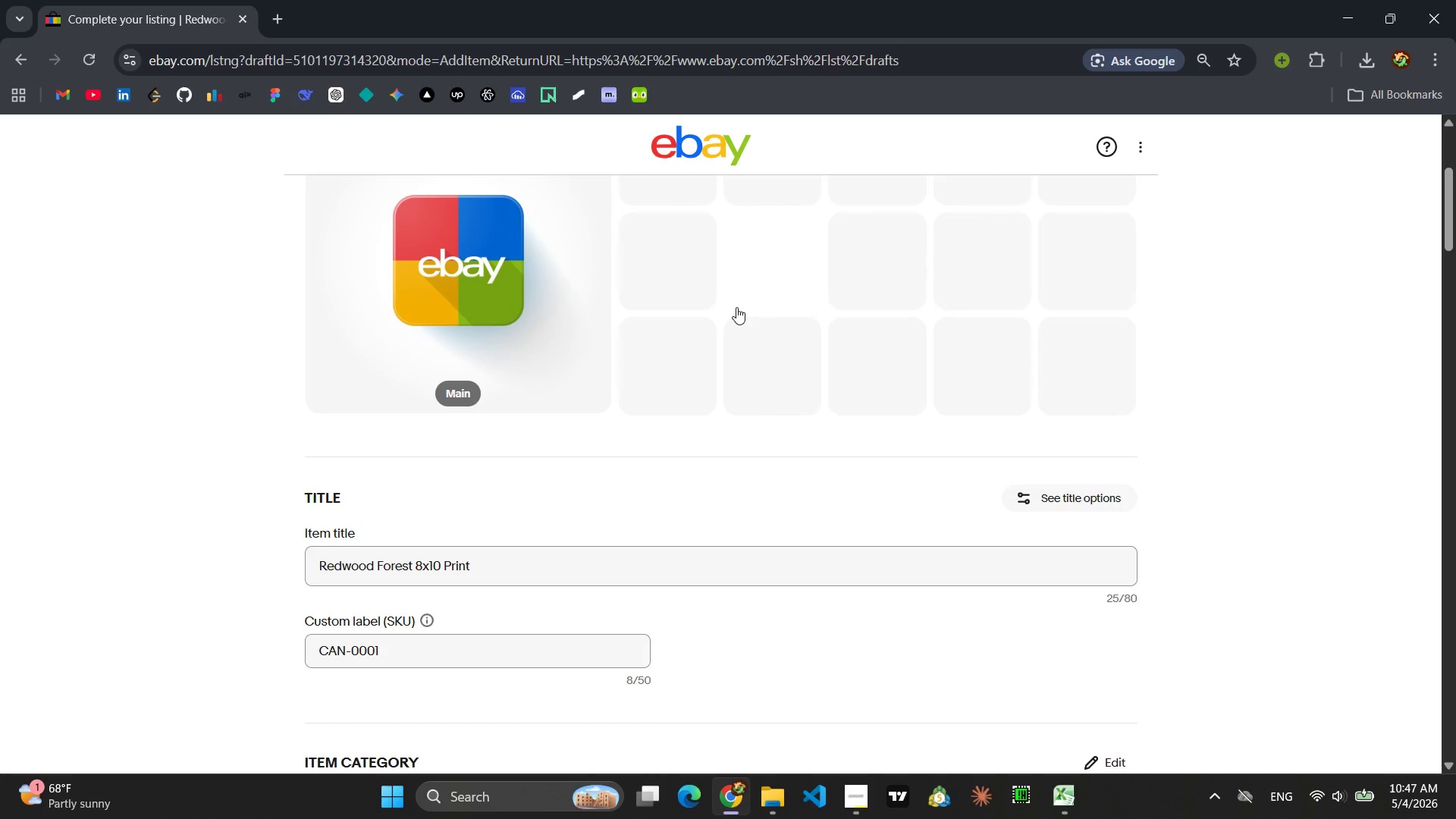 
scroll: coordinate [736, 307], scroll_direction: down, amount: 3.0
 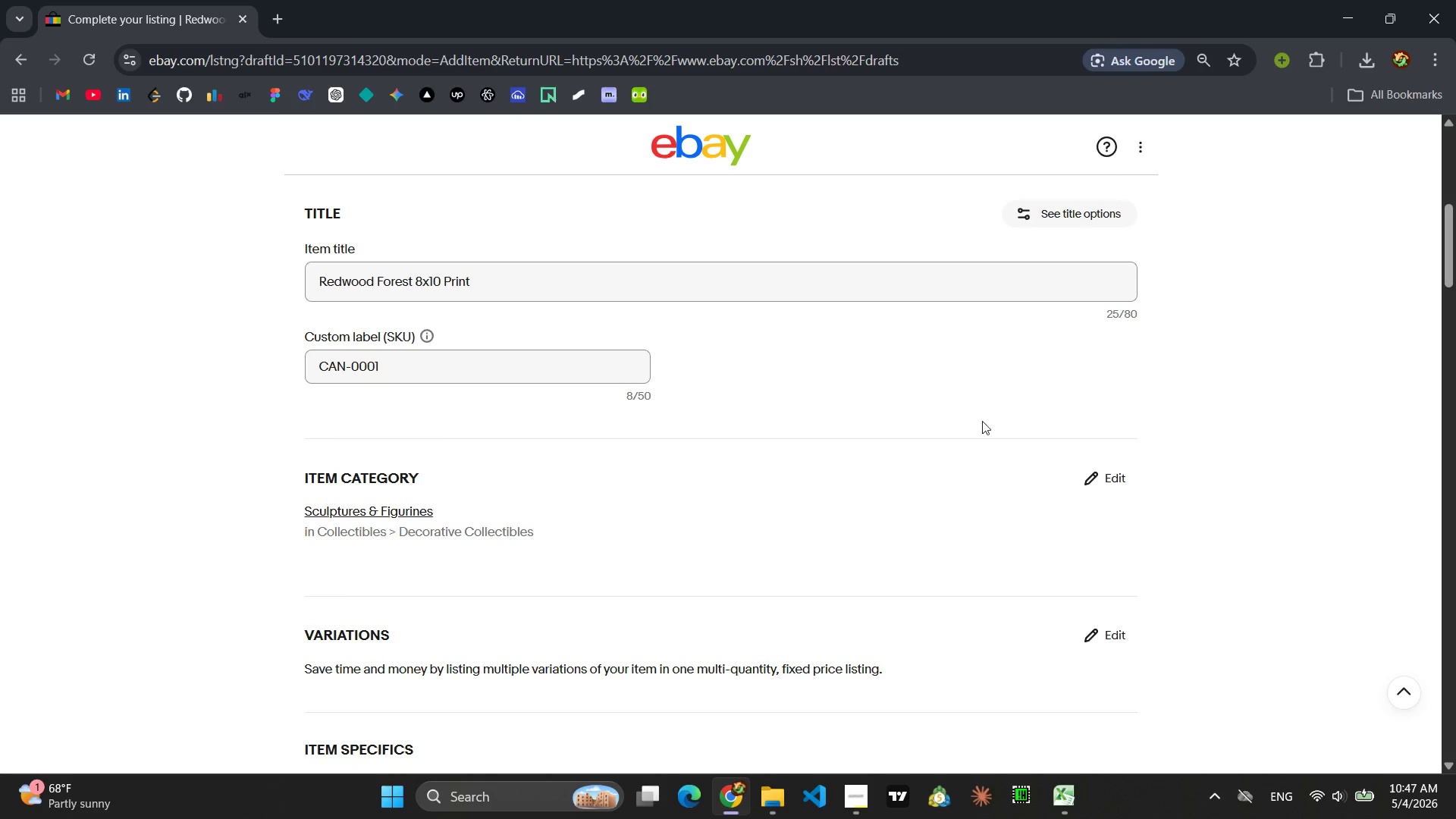 
left_click([1106, 487])
 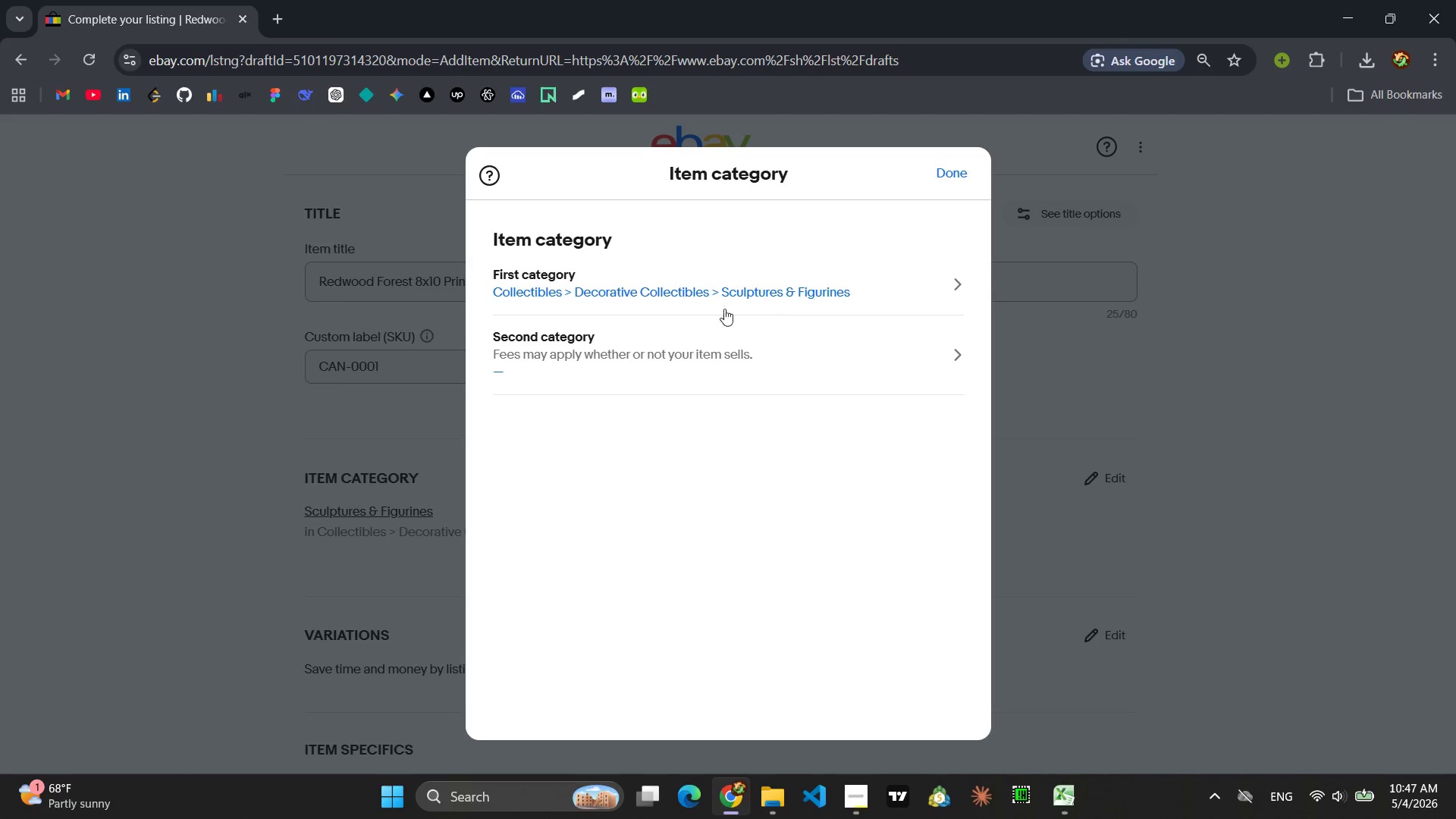 
left_click([626, 287])
 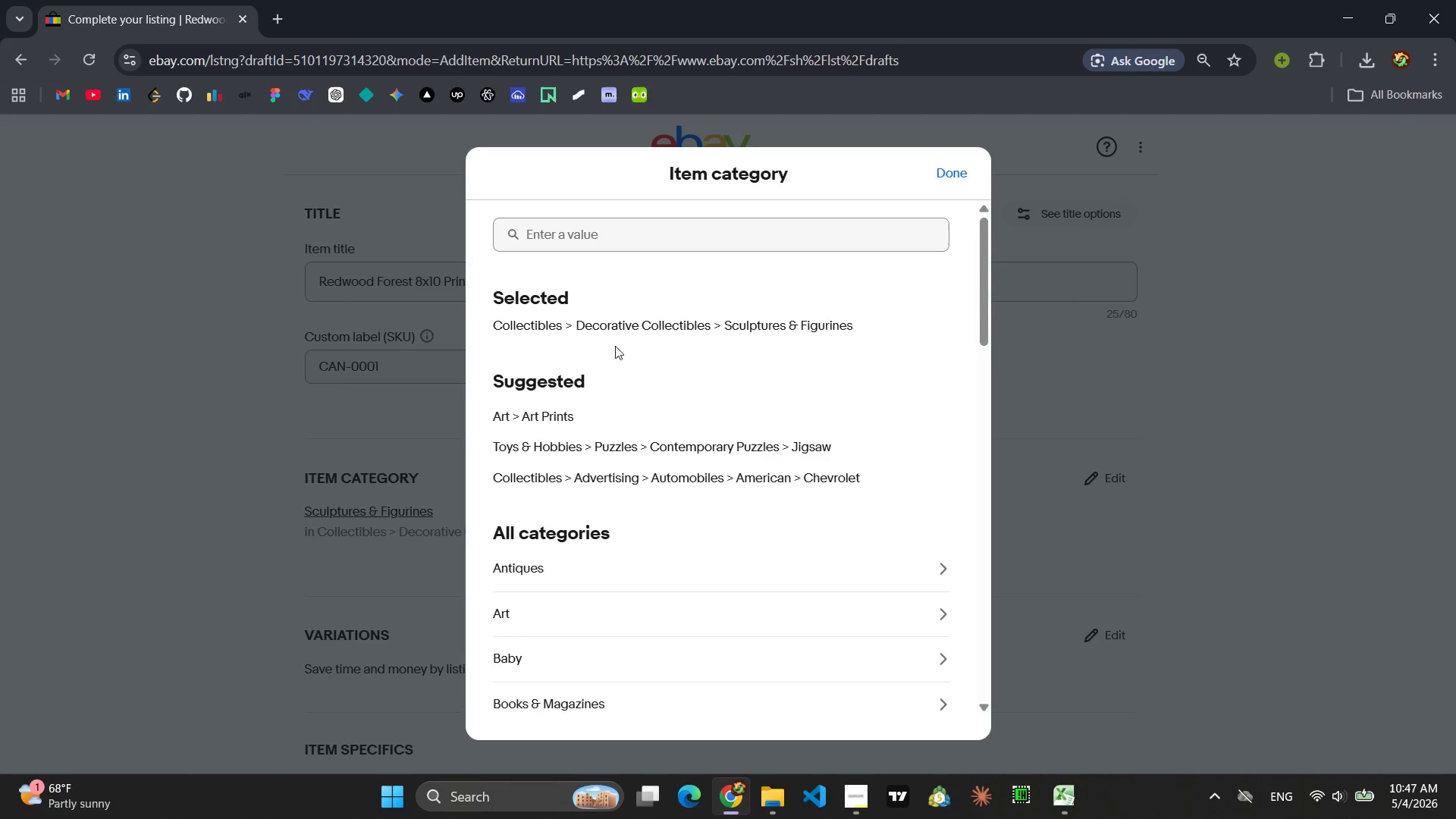 
left_click([549, 412])
 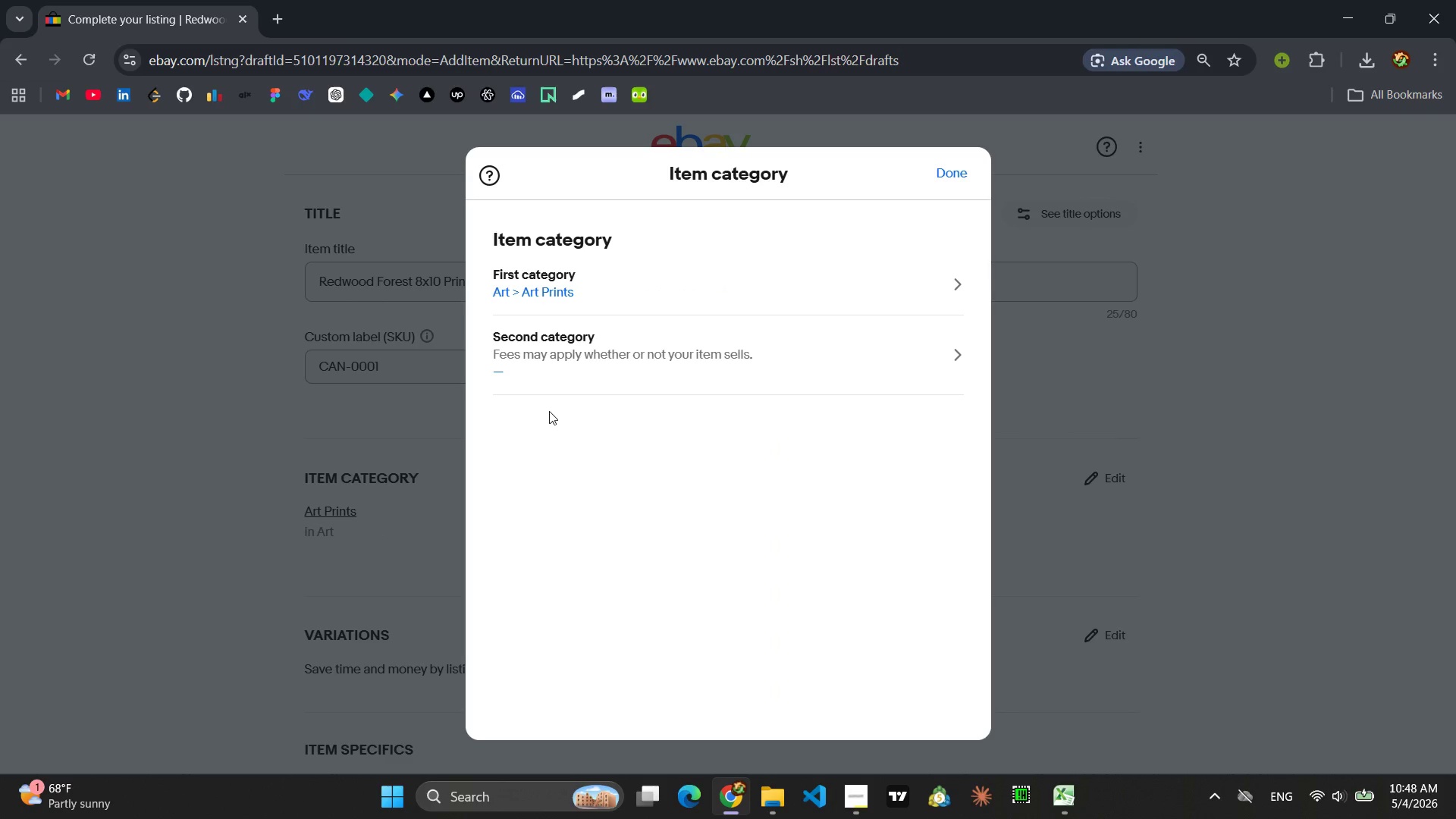 
wait(5.47)
 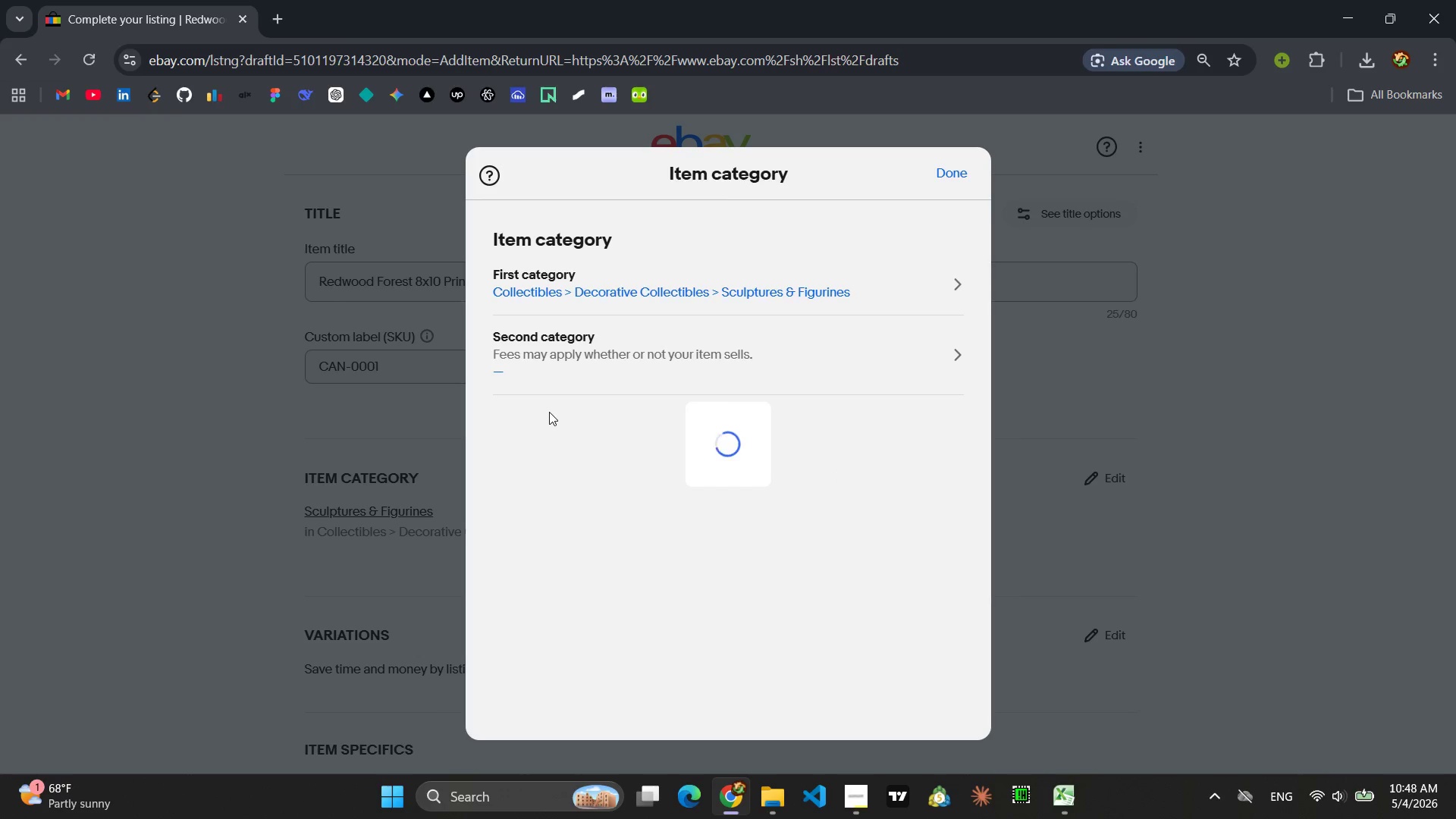 
left_click([957, 178])
 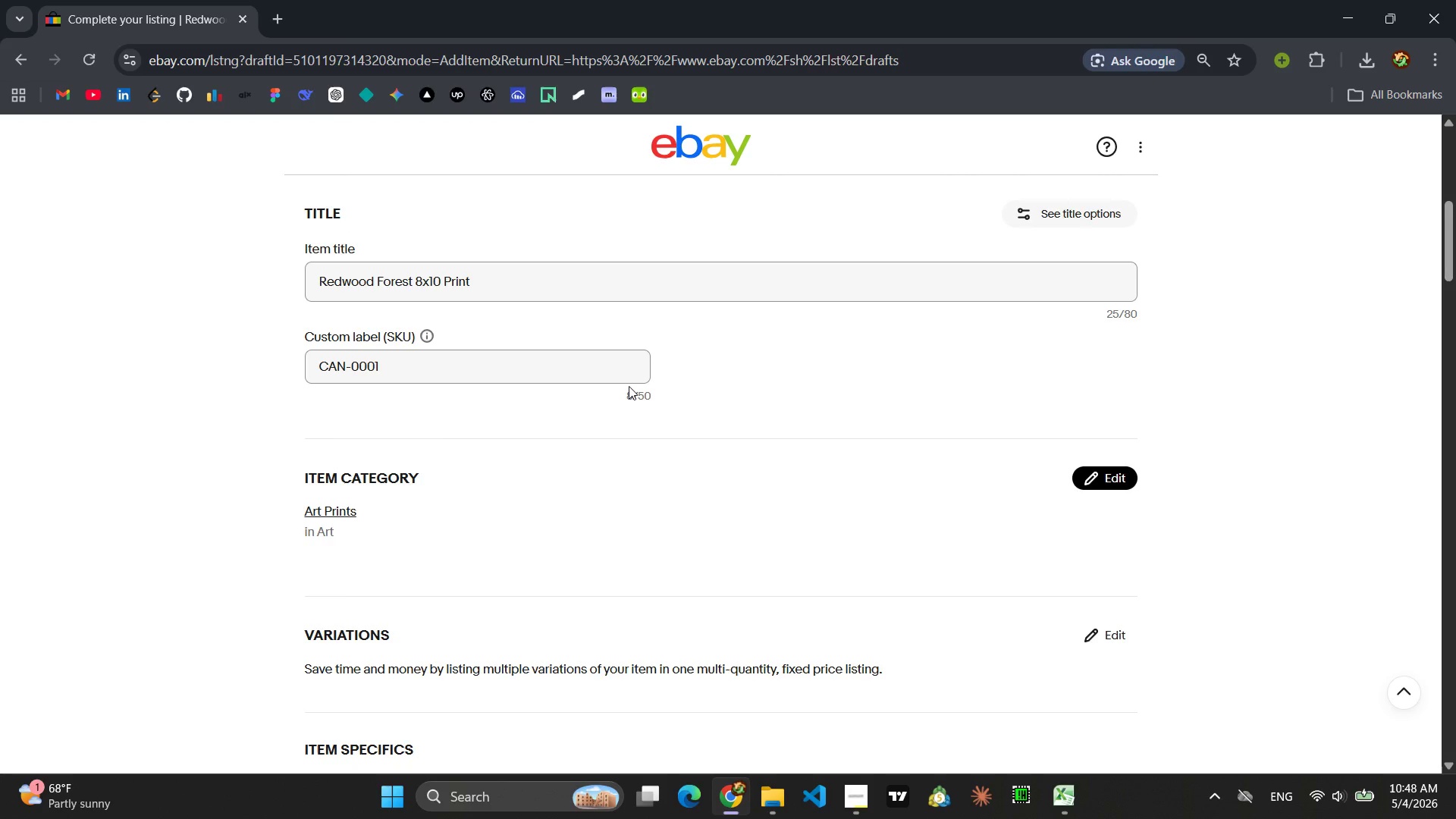 
wait(20.41)
 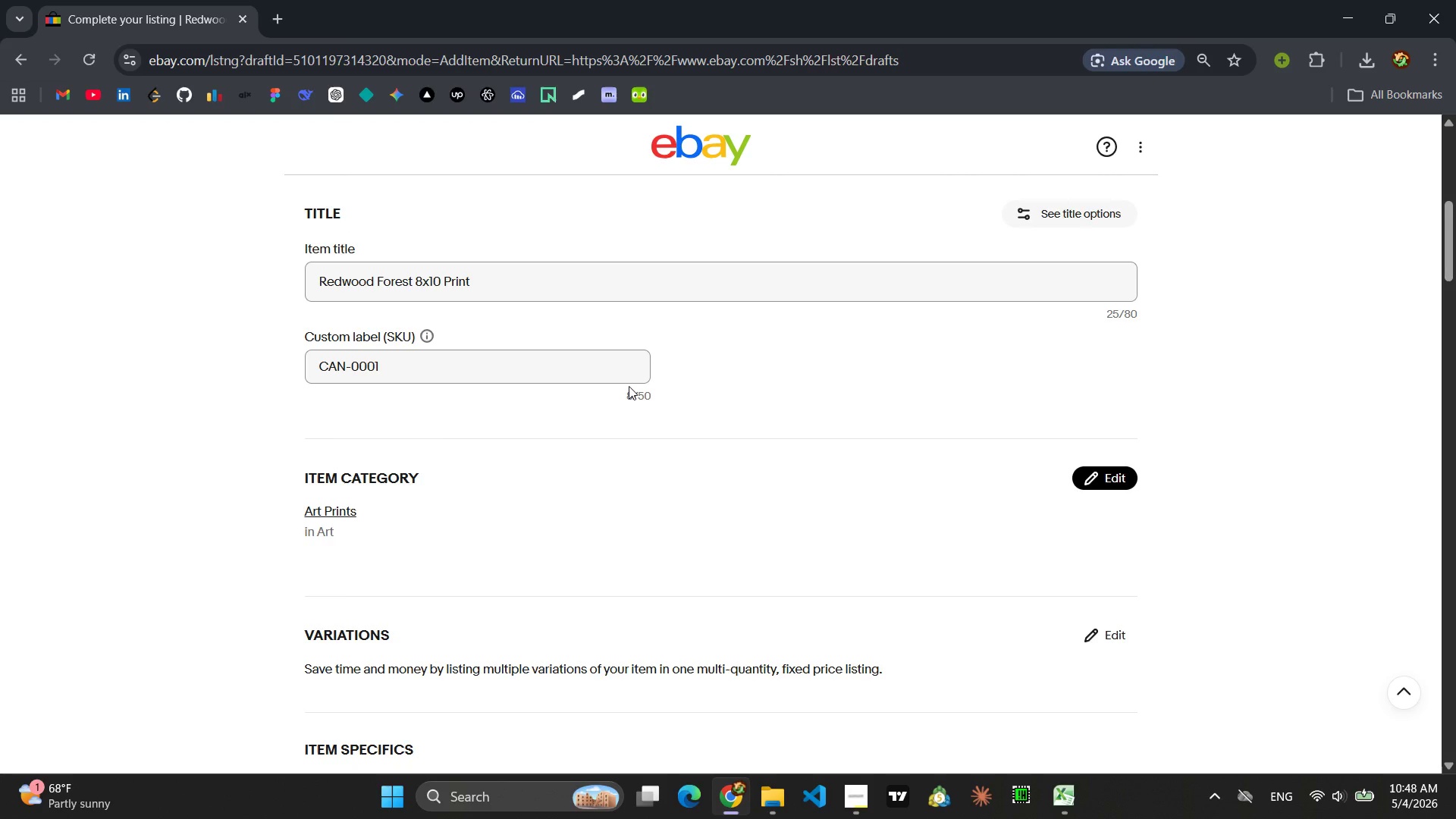 
scroll: coordinate [629, 386], scroll_direction: down, amount: 4.0
 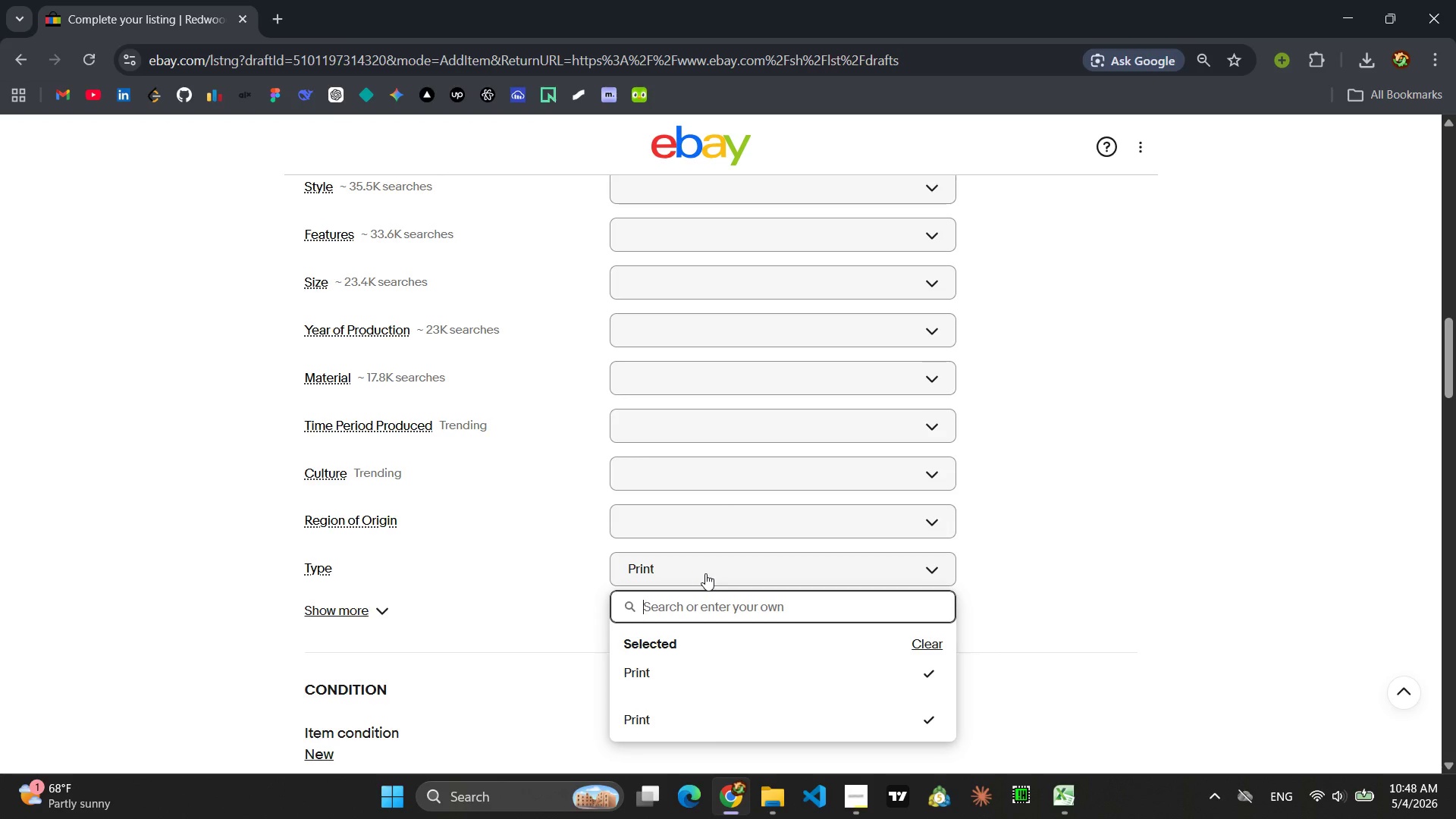 
wait(6.52)
 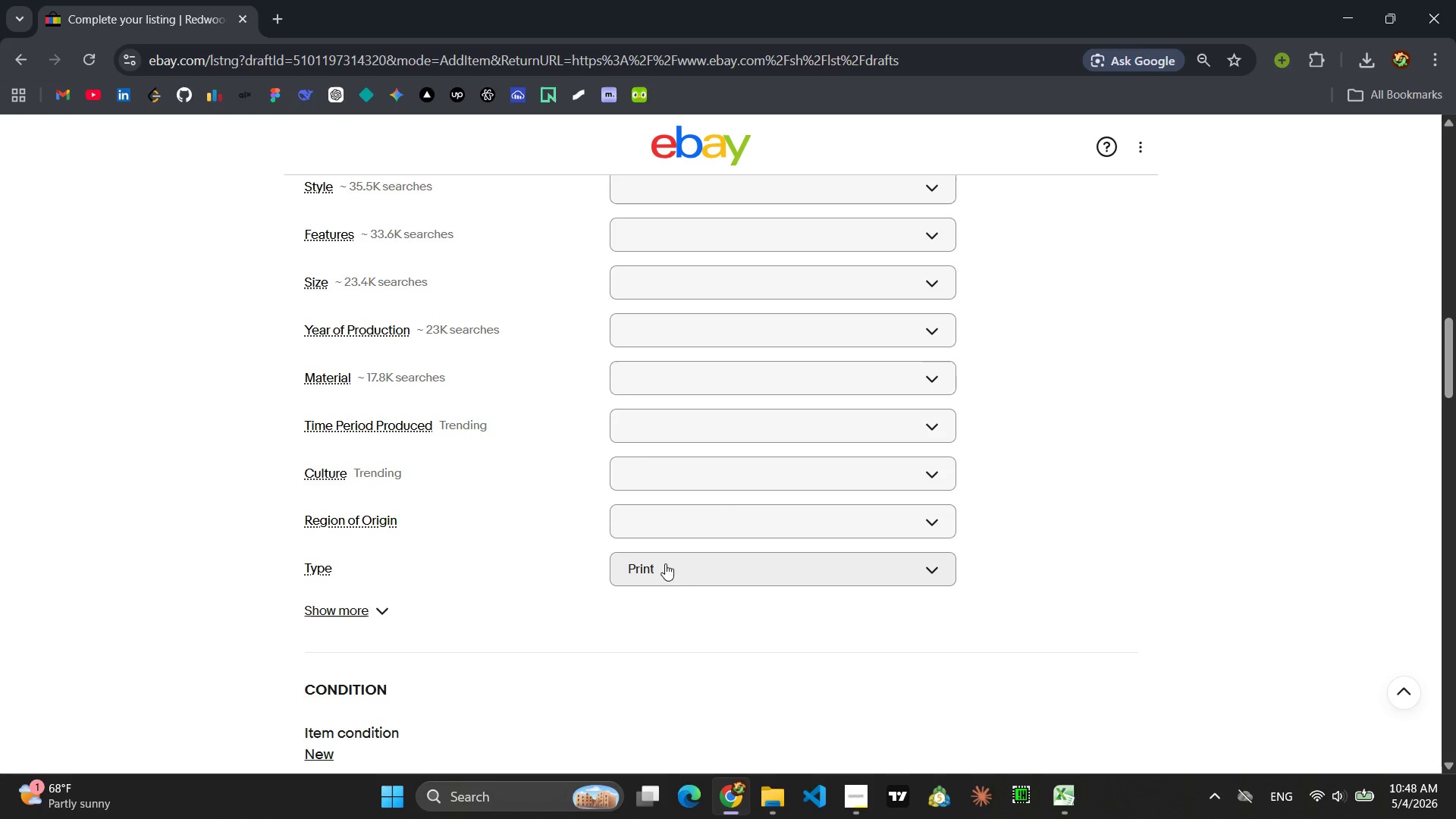 
type(Photograph)
 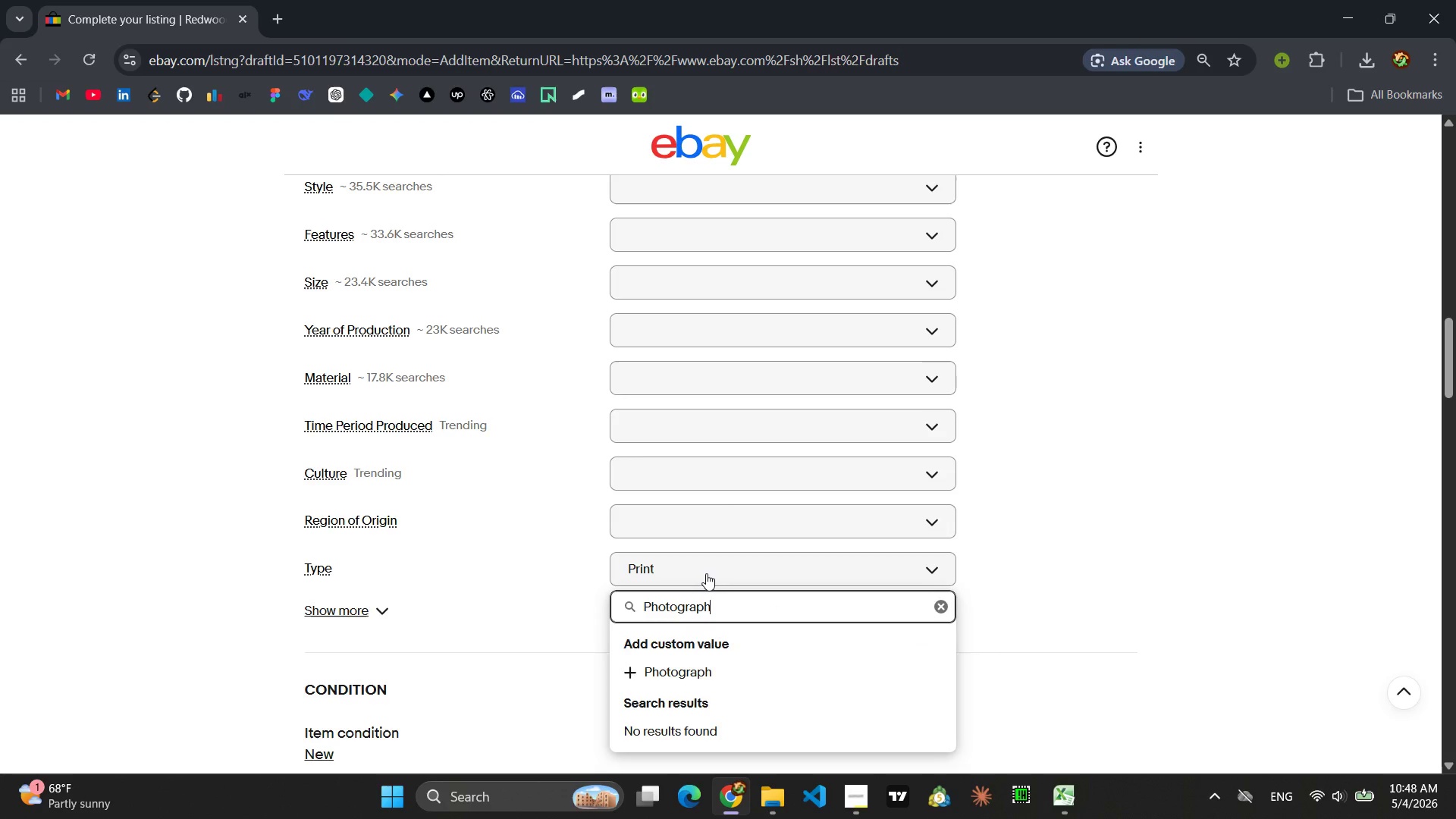 
key(Enter)
 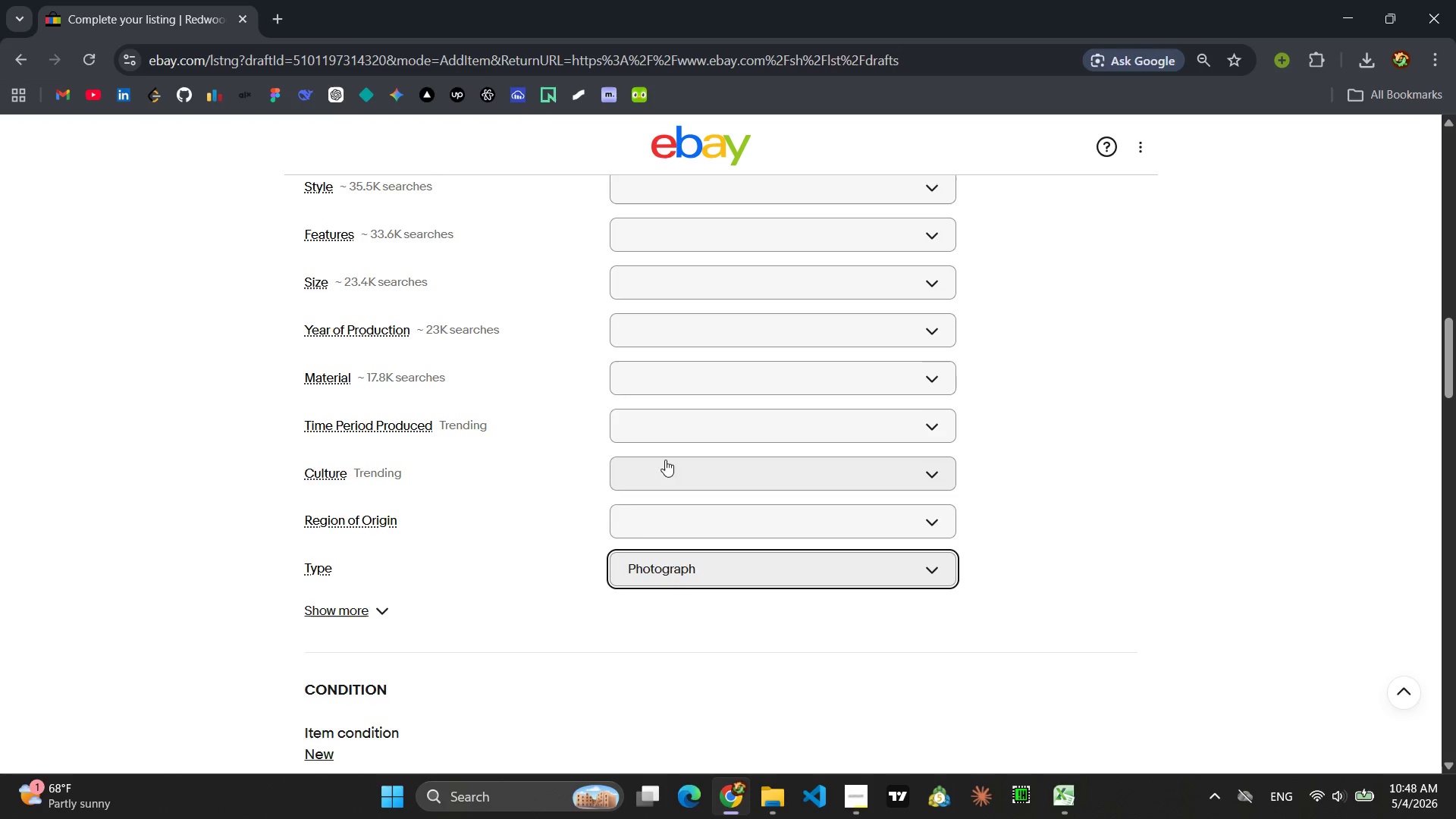 
left_click([695, 284])
 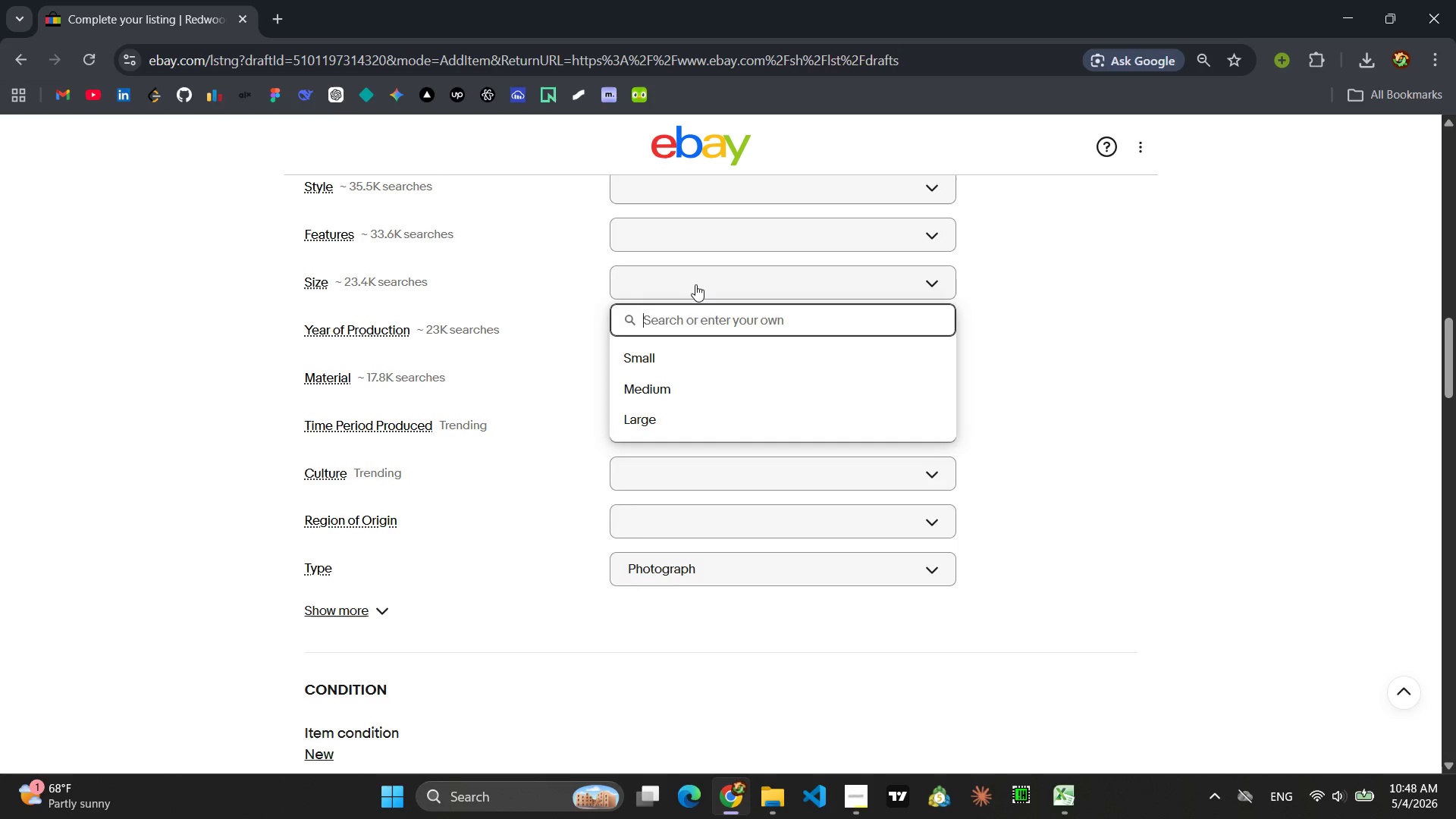 
type(8 x 10 inch)
 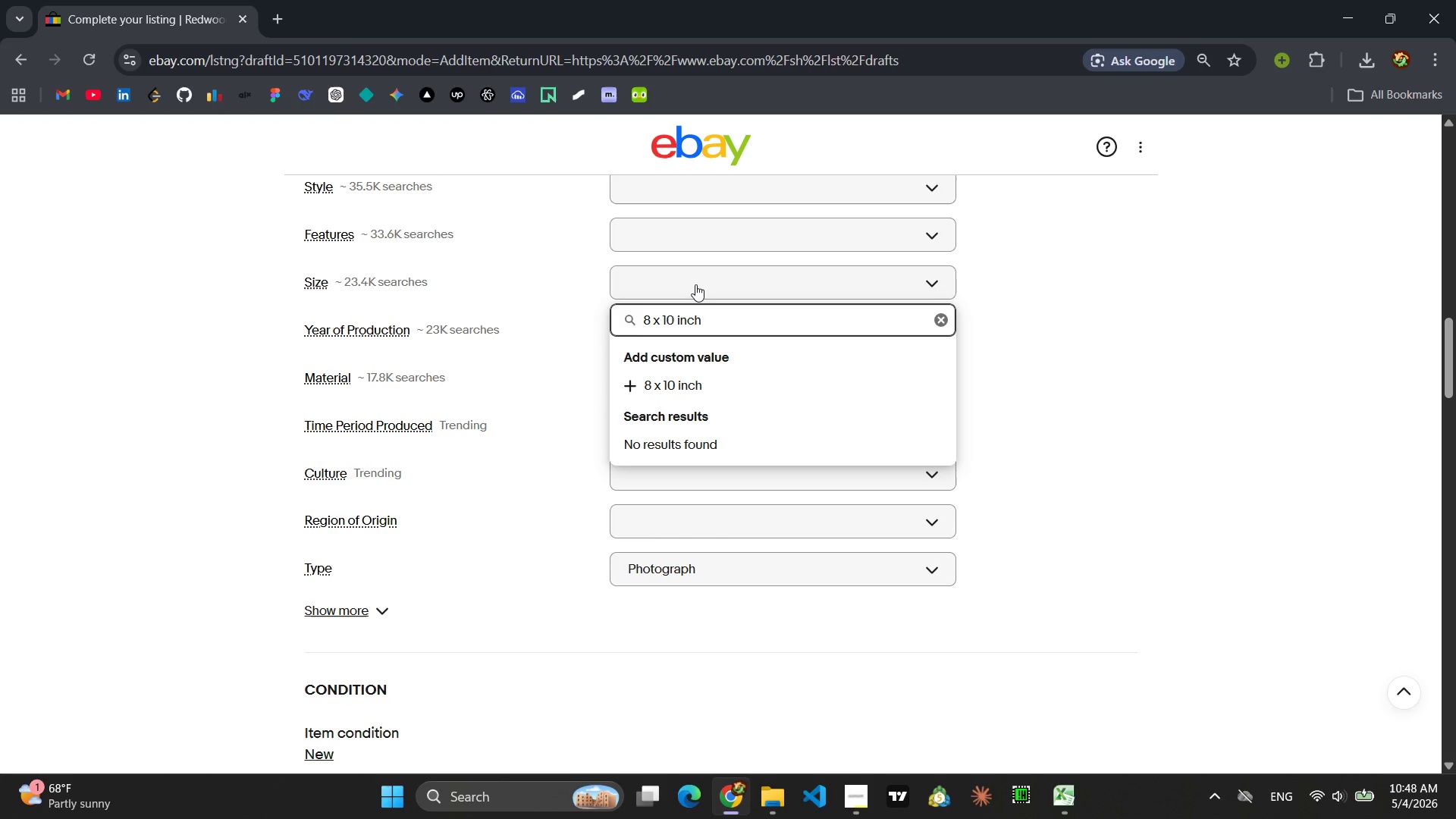 
key(Enter)
 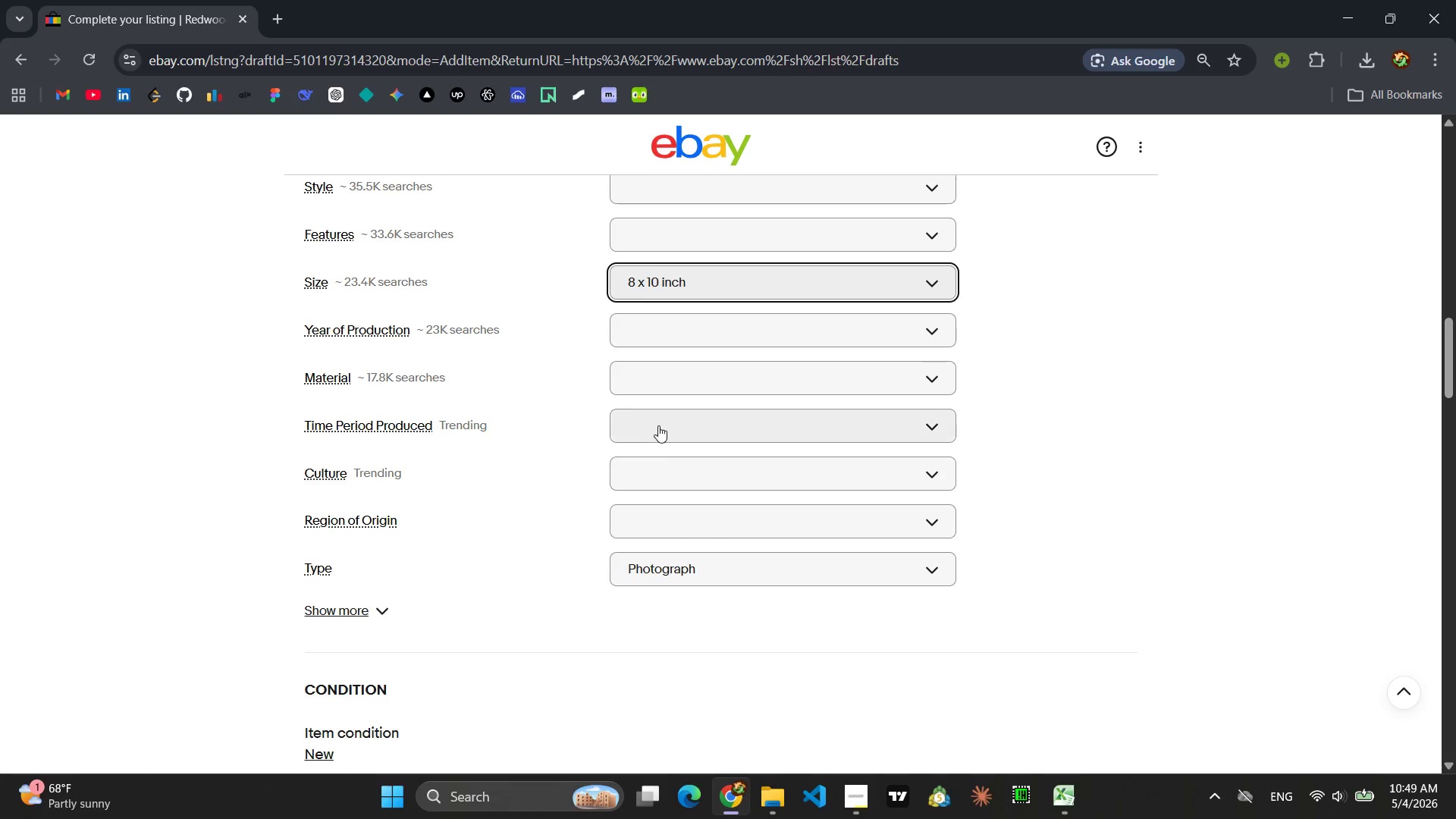 
wait(5.86)
 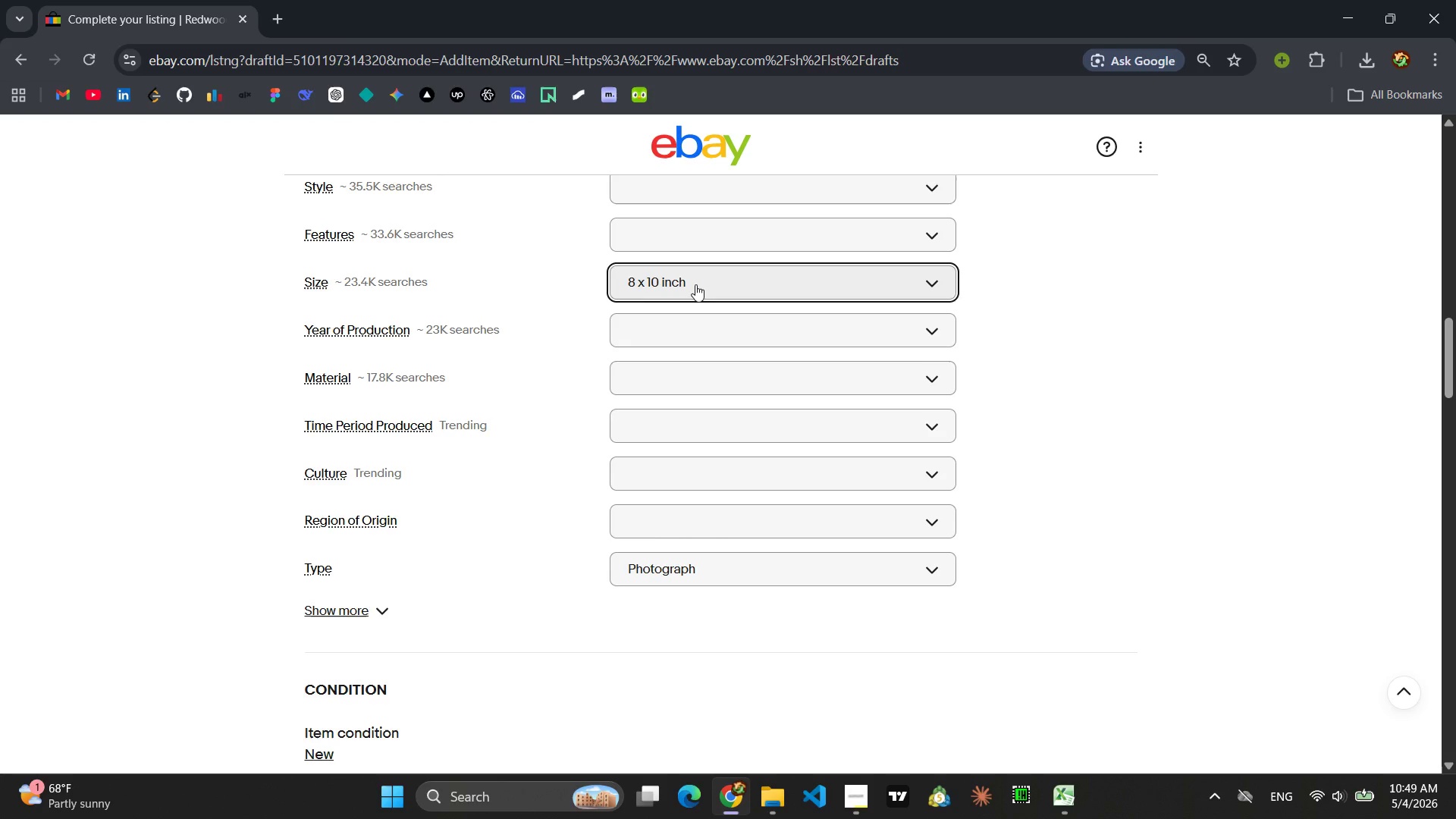 
scroll: coordinate [731, 410], scroll_direction: up, amount: 3.0
 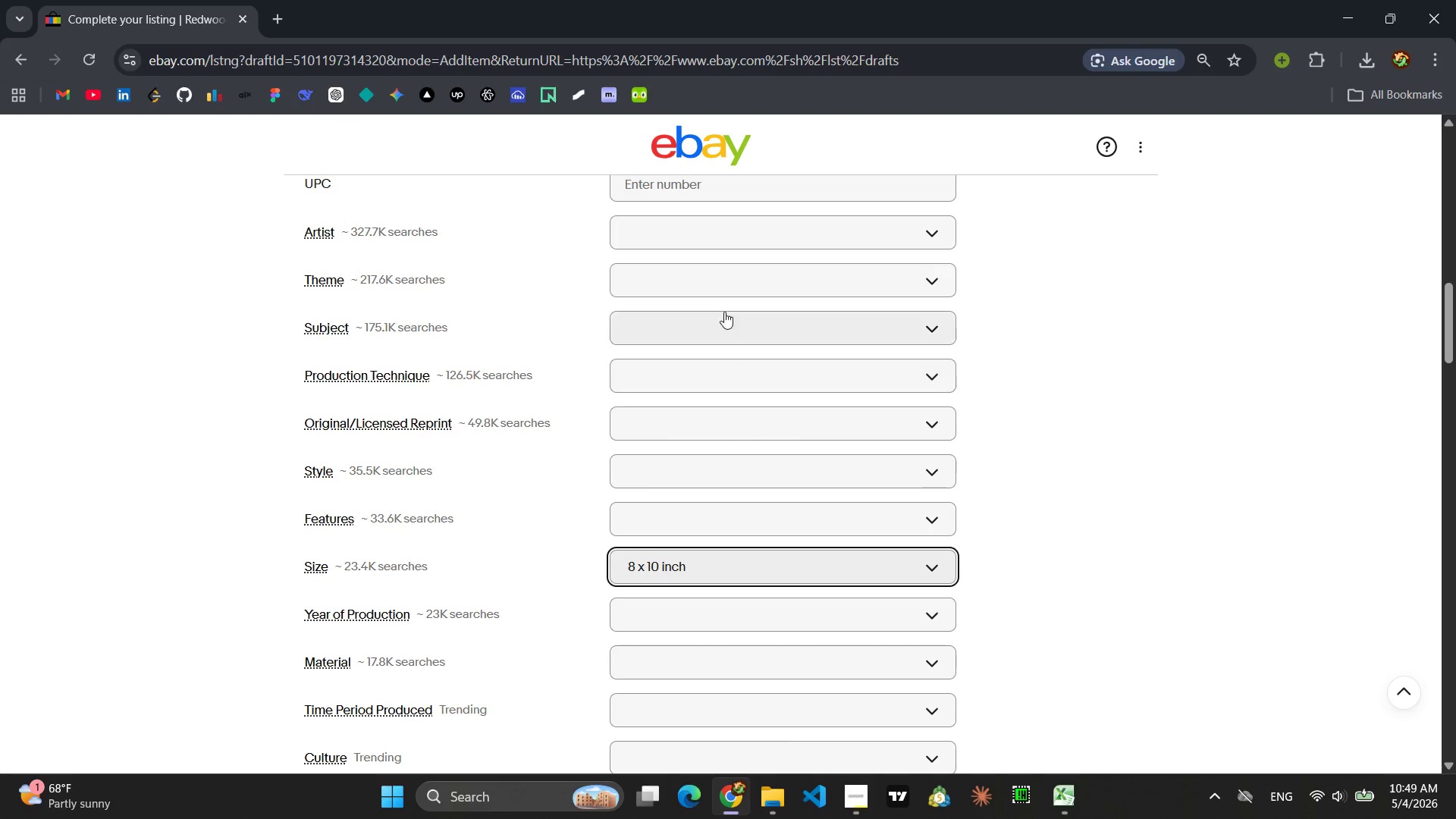 
left_click([679, 265])
 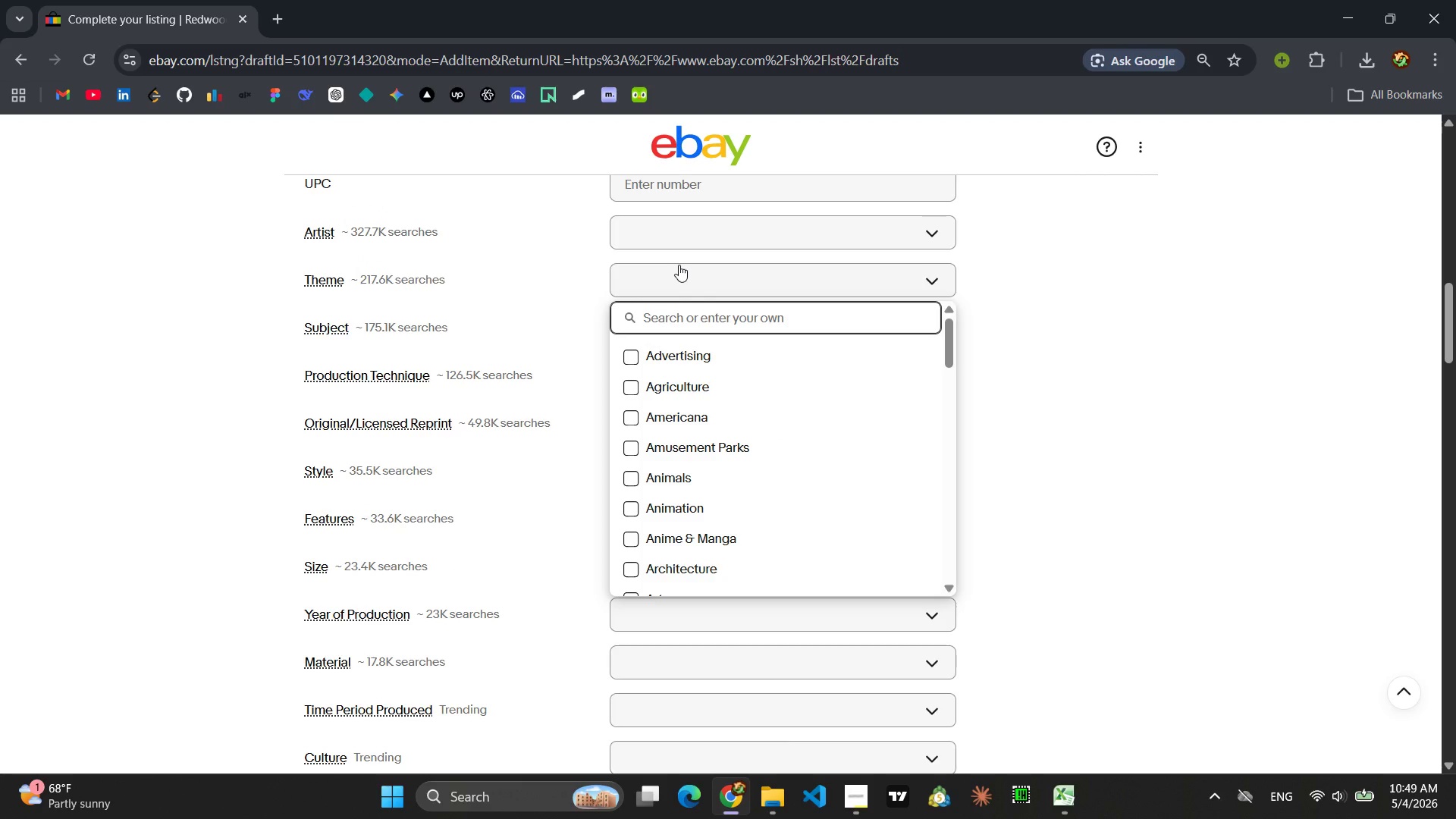 
type(Natural )
key(Backspace)
key(Backspace)
key(Backspace)
type(e)
 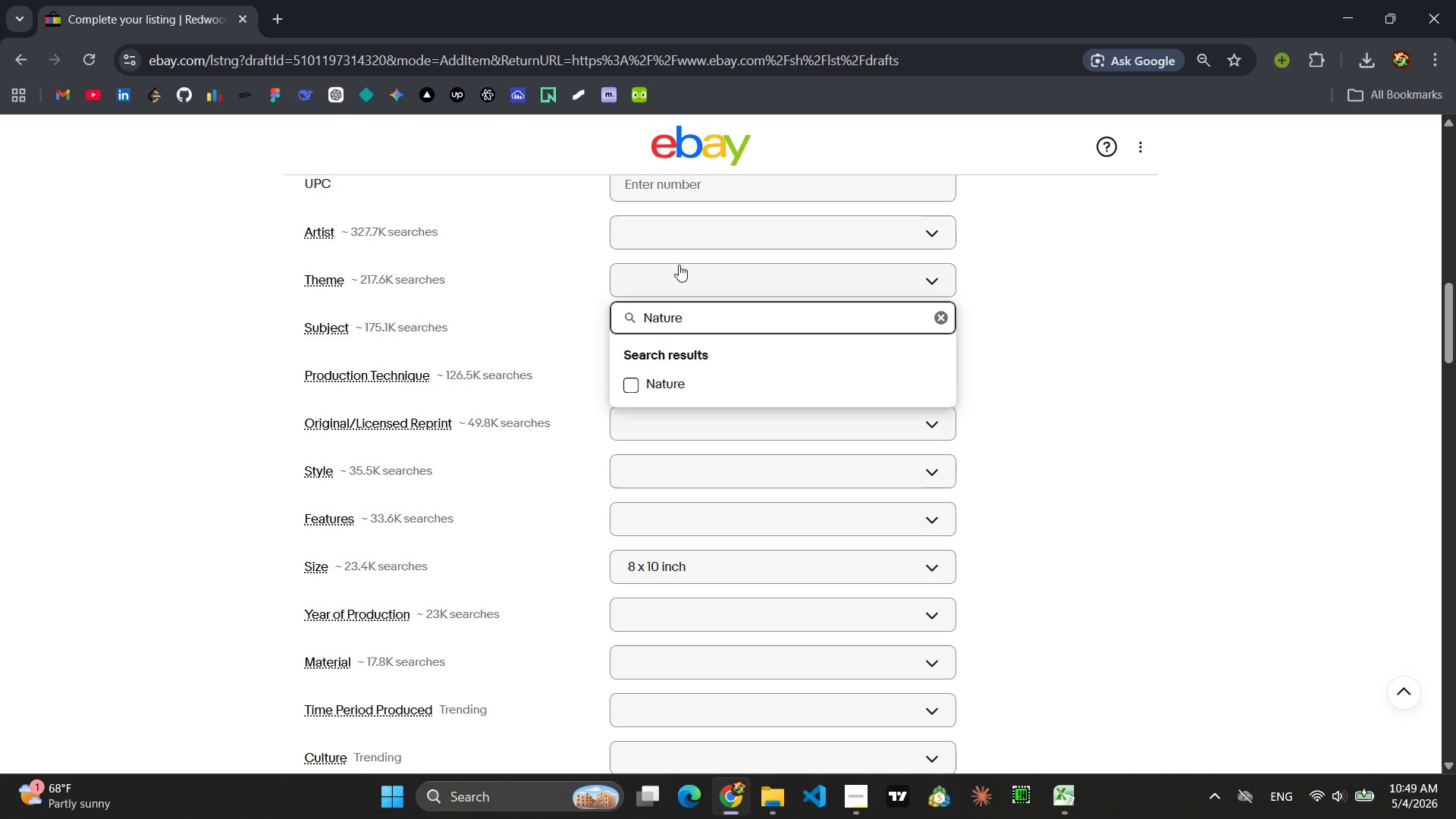 
key(Enter)
 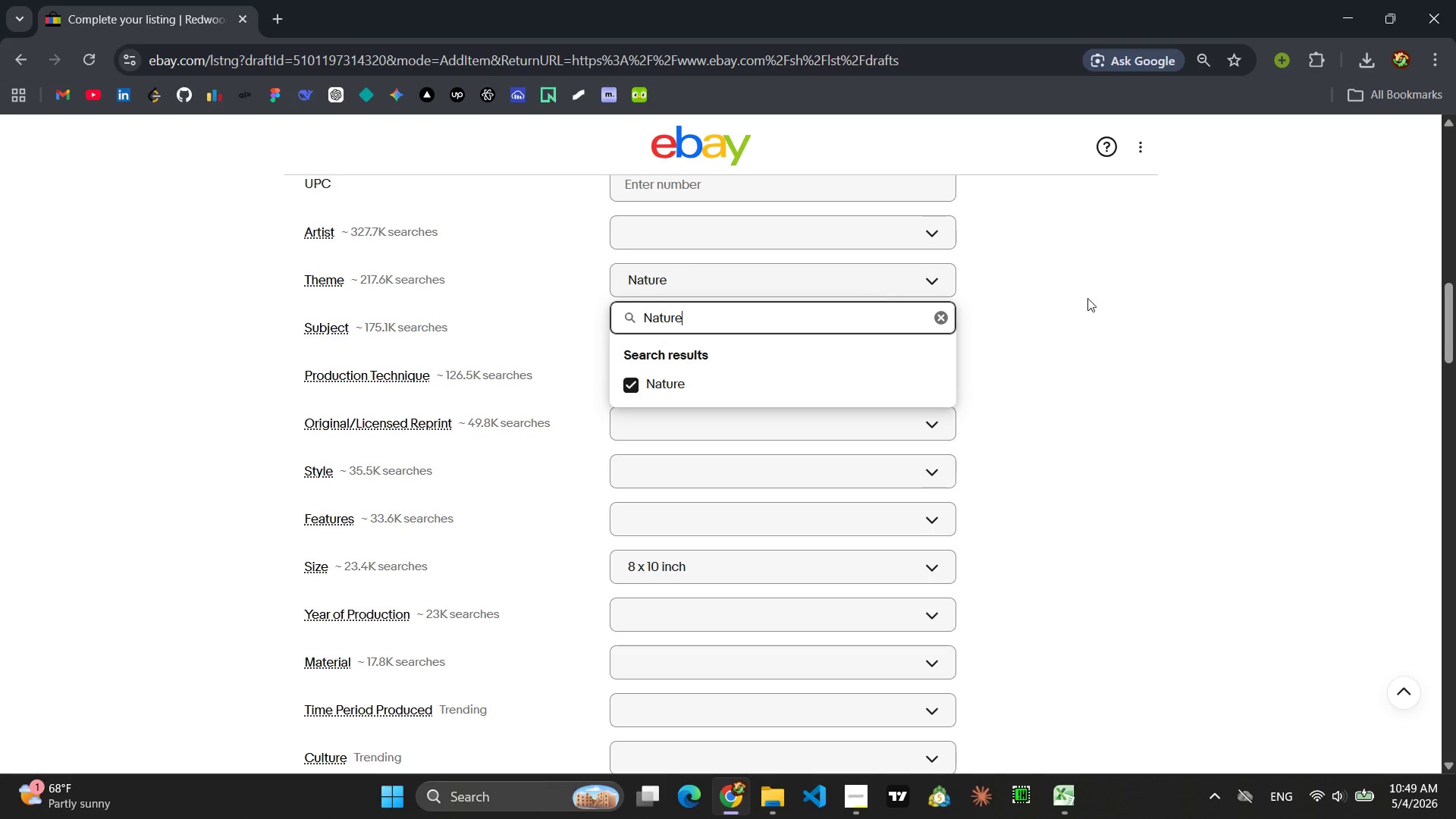 
left_click([1144, 300])
 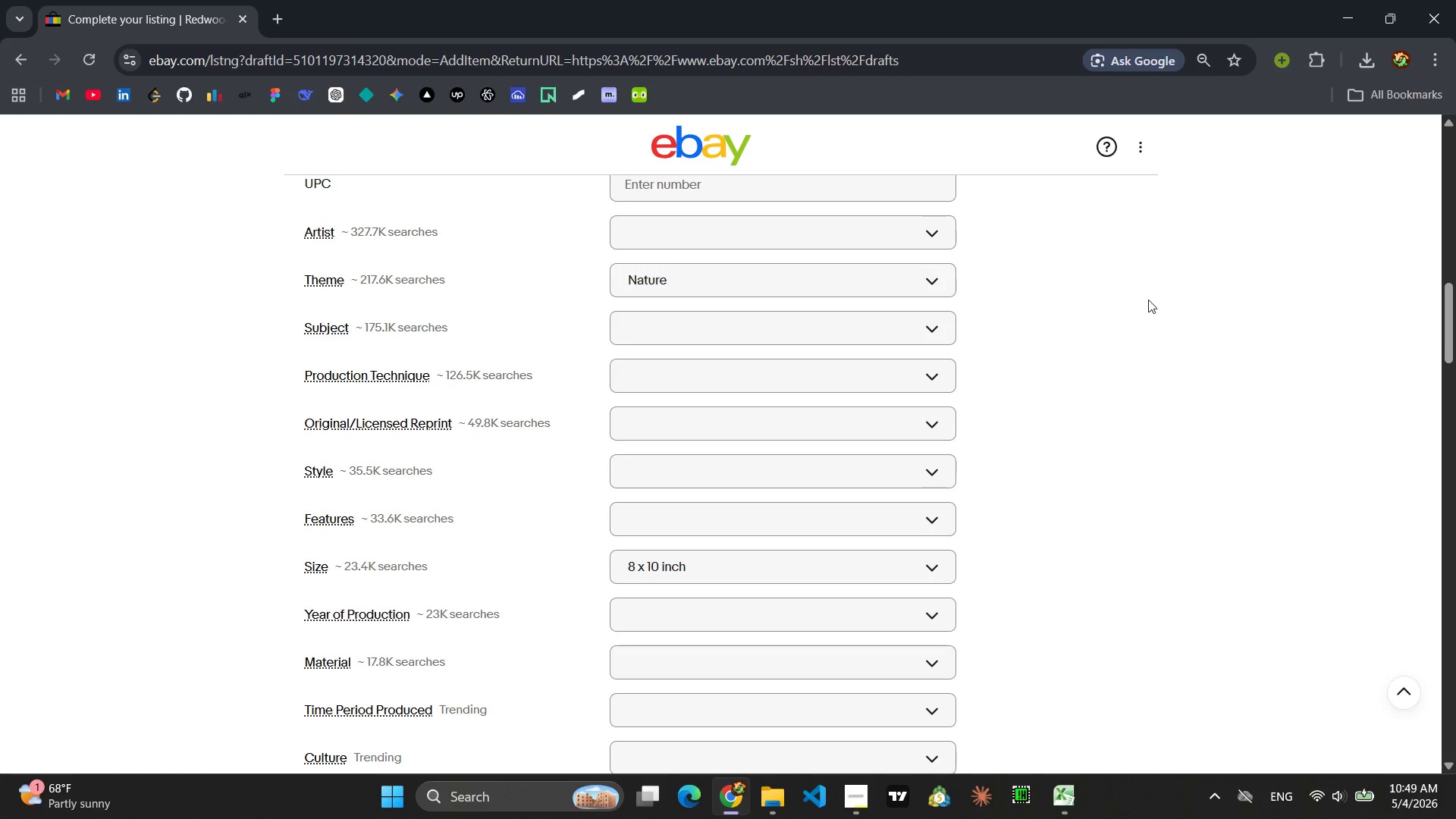 
wait(11.58)
 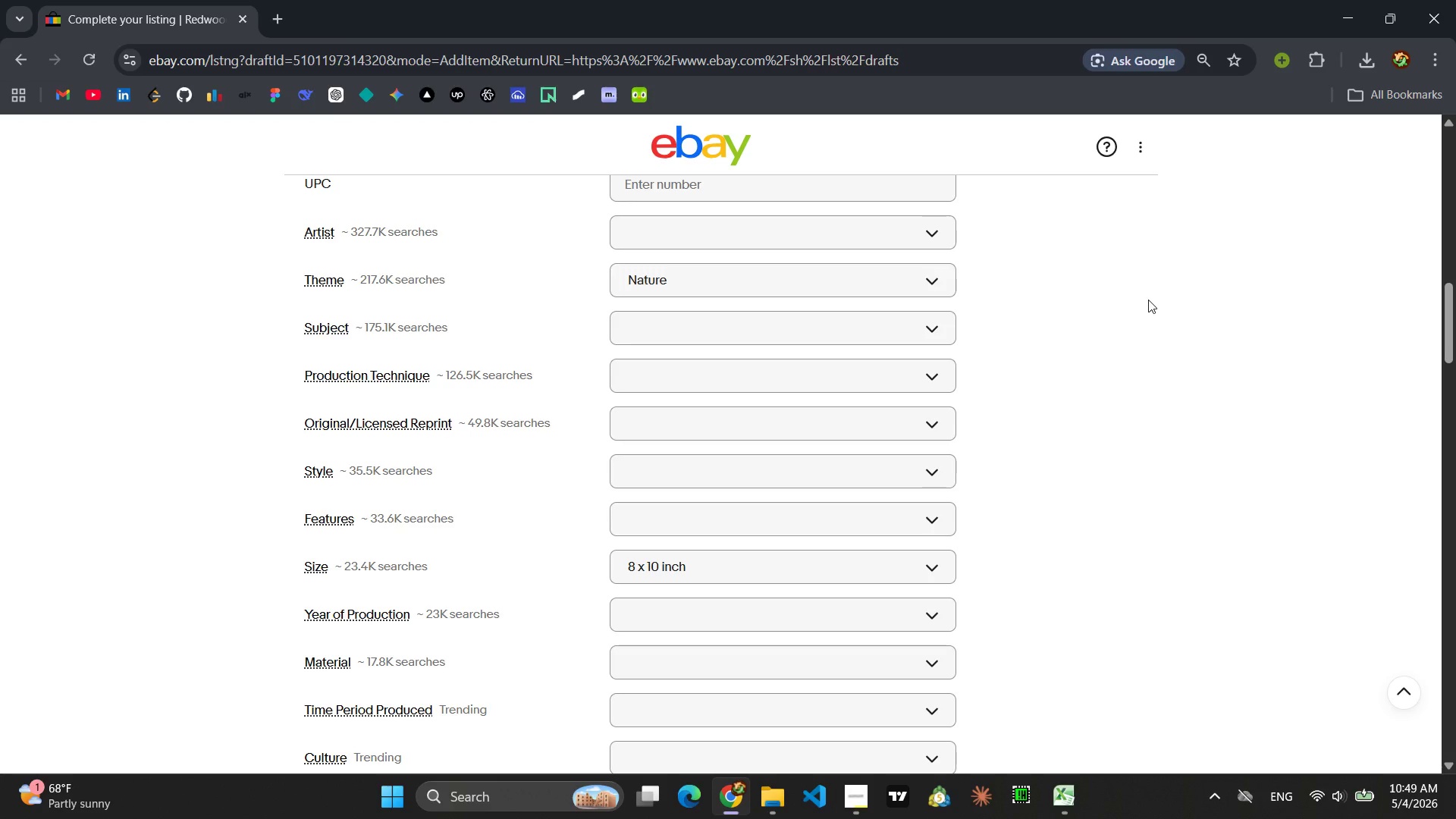 
scroll: coordinate [949, 313], scroll_direction: down, amount: 11.0
 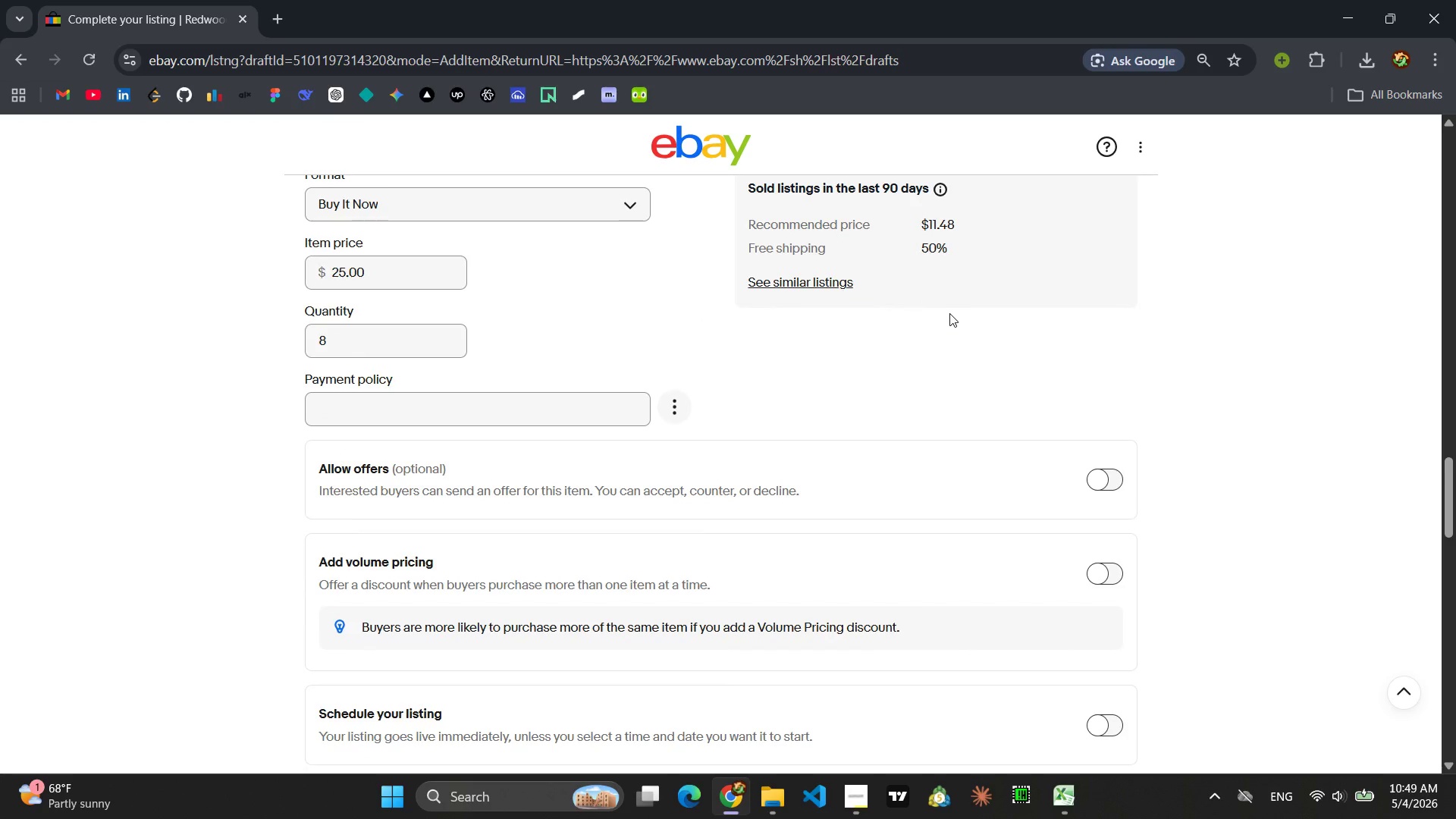 
wait(6.0)
 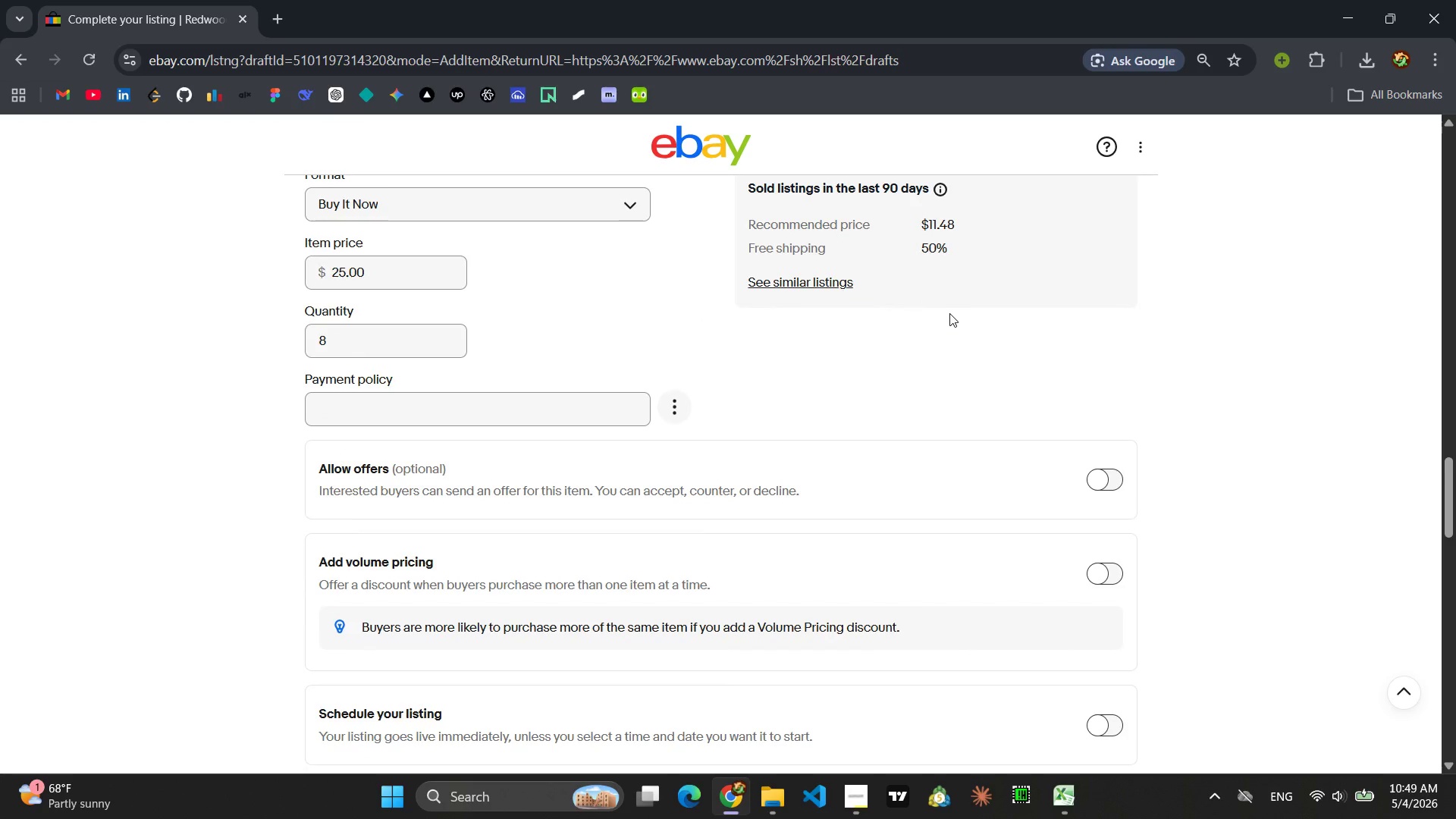 
scroll: coordinate [949, 313], scroll_direction: down, amount: 3.0
 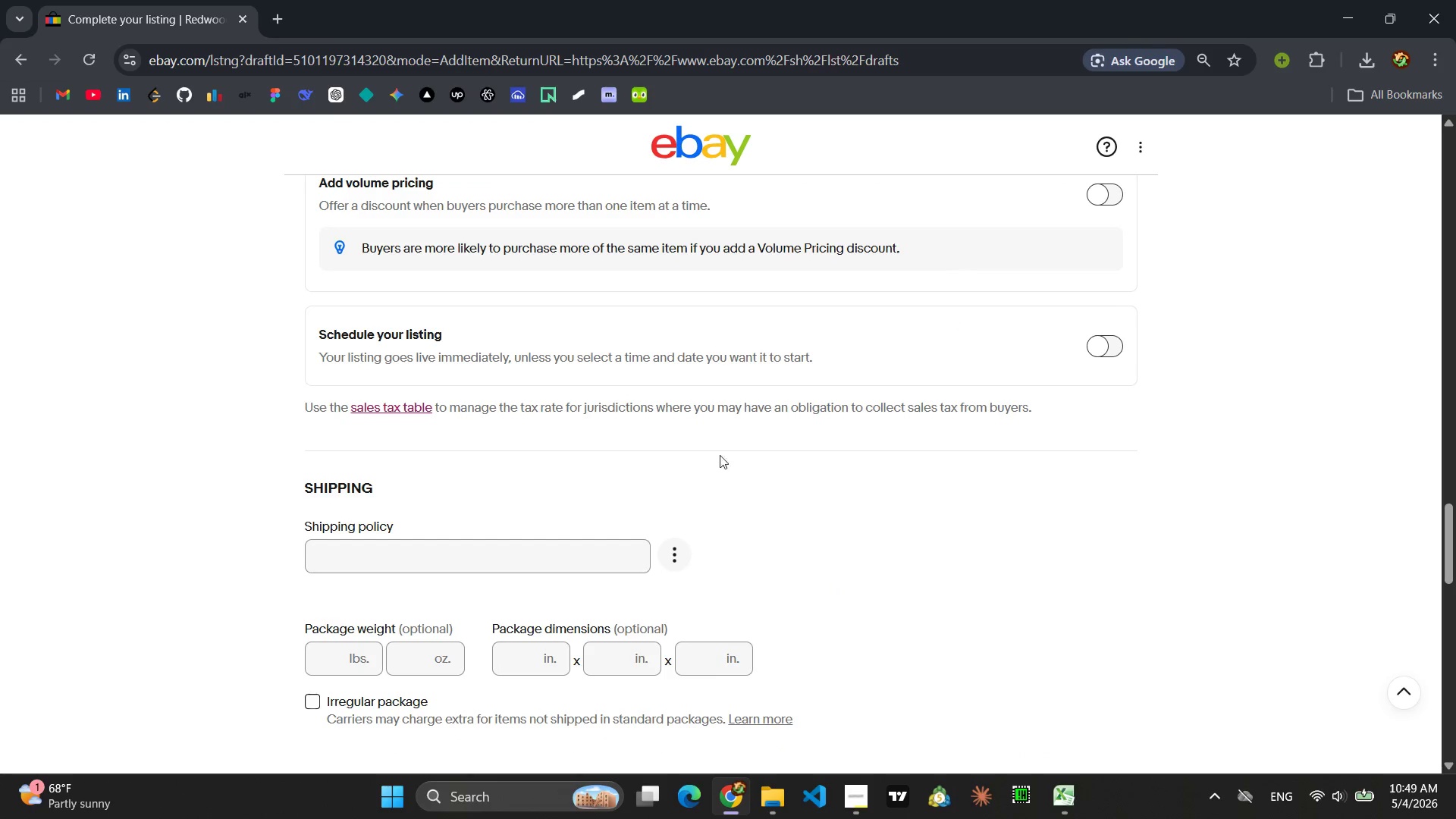 
left_click([409, 548])
 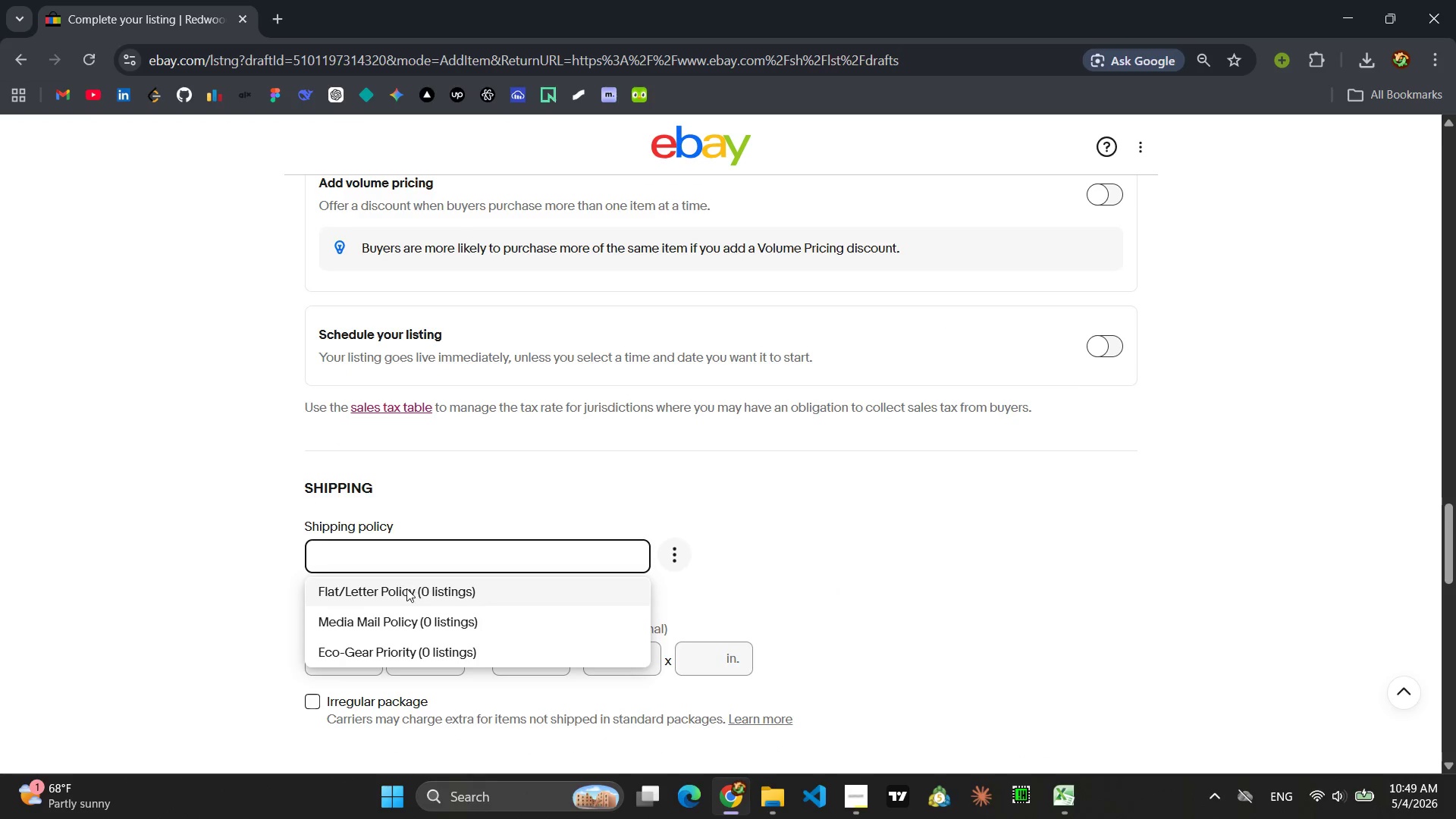 
left_click([405, 592])
 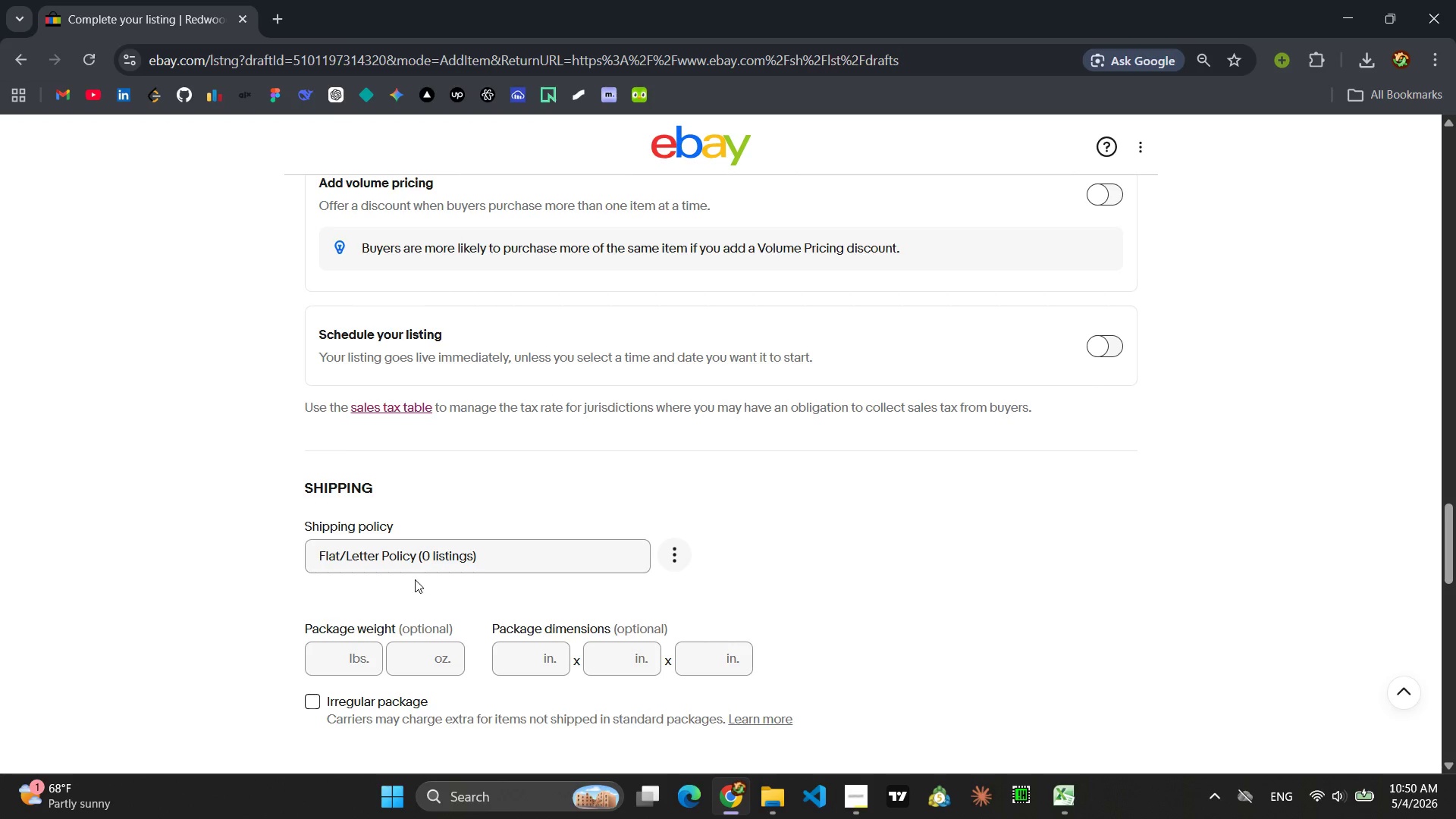 
scroll: coordinate [415, 579], scroll_direction: down, amount: 1.0
 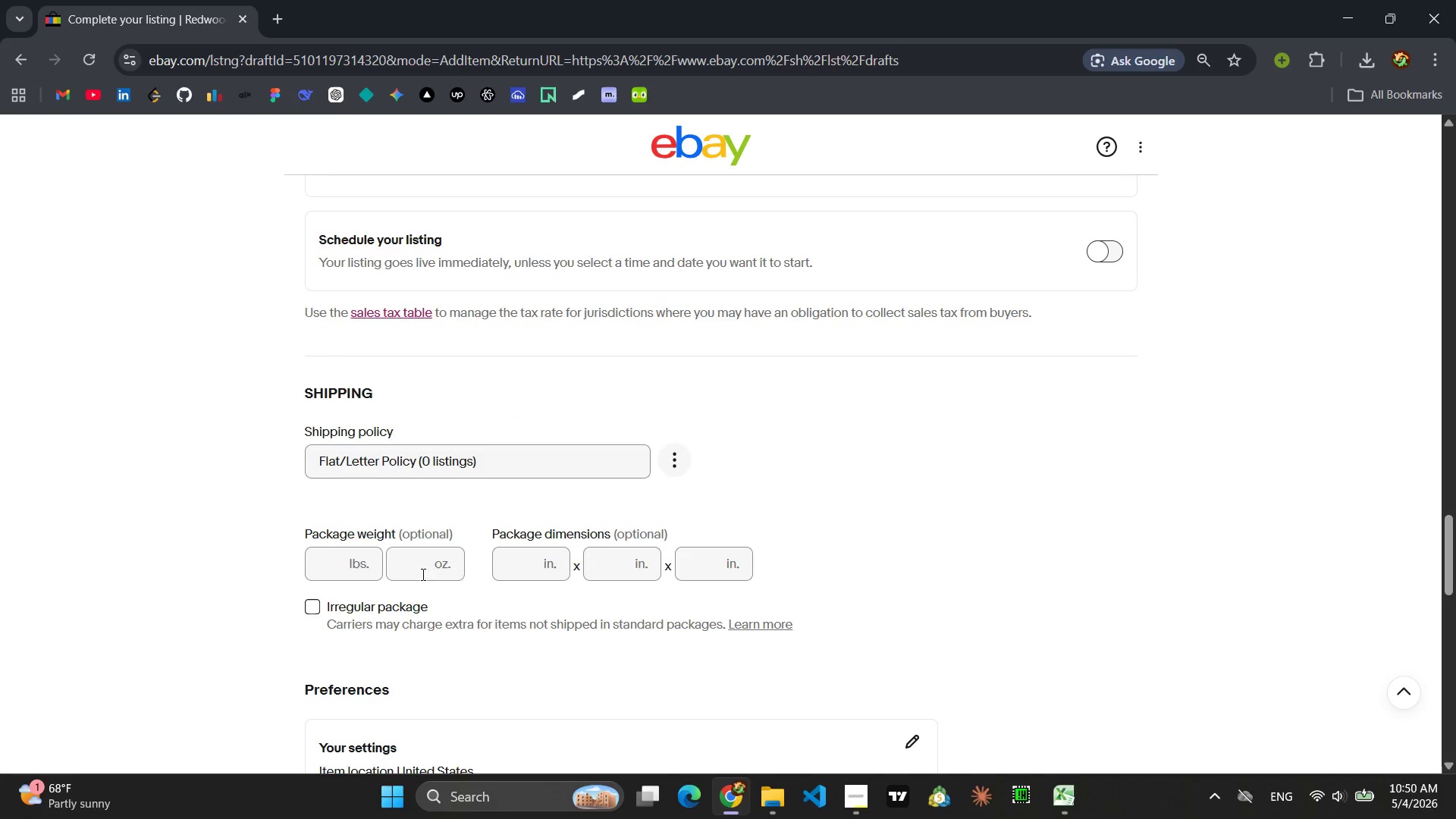 
left_click([422, 574])
 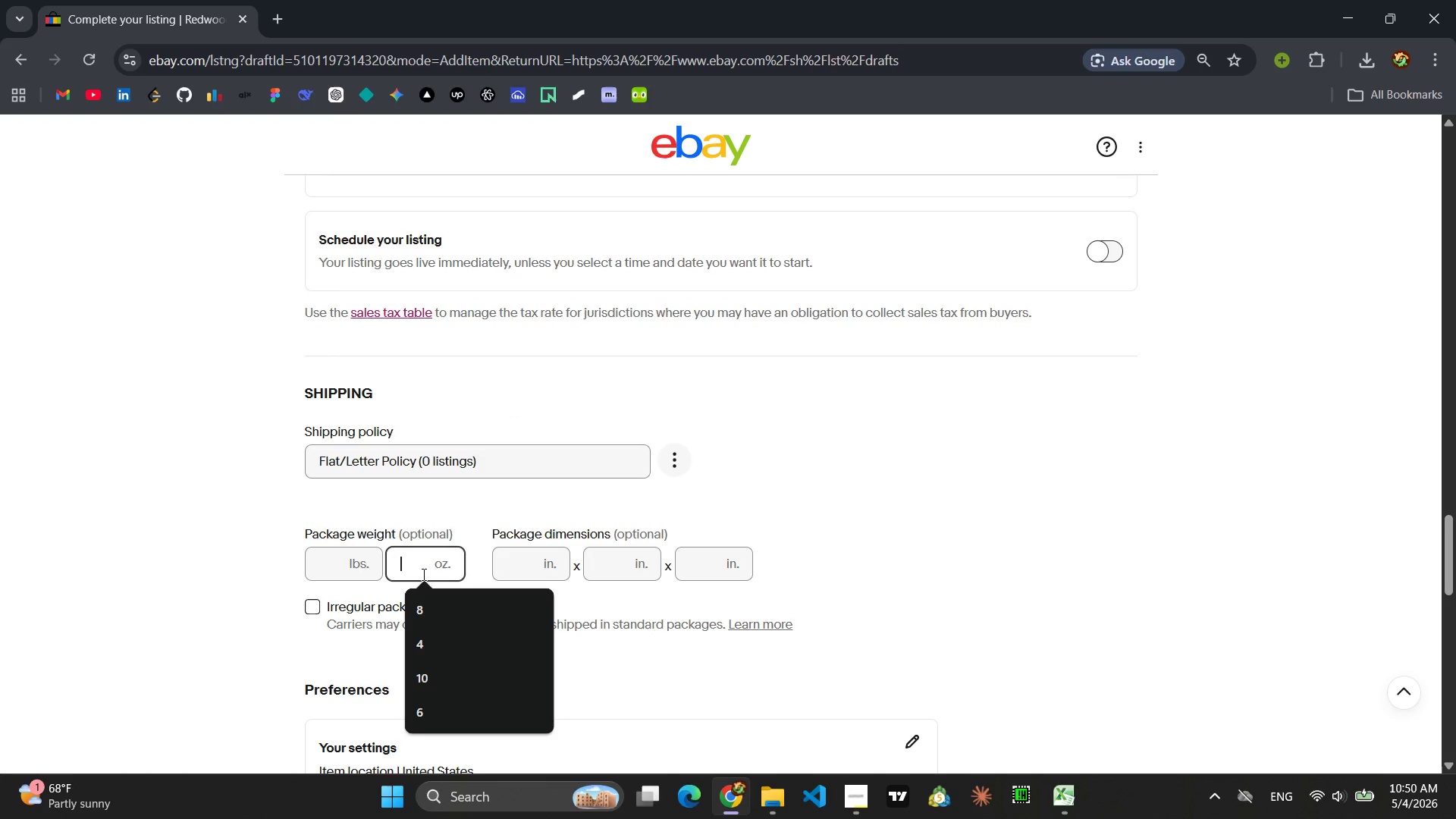 
key(3)
 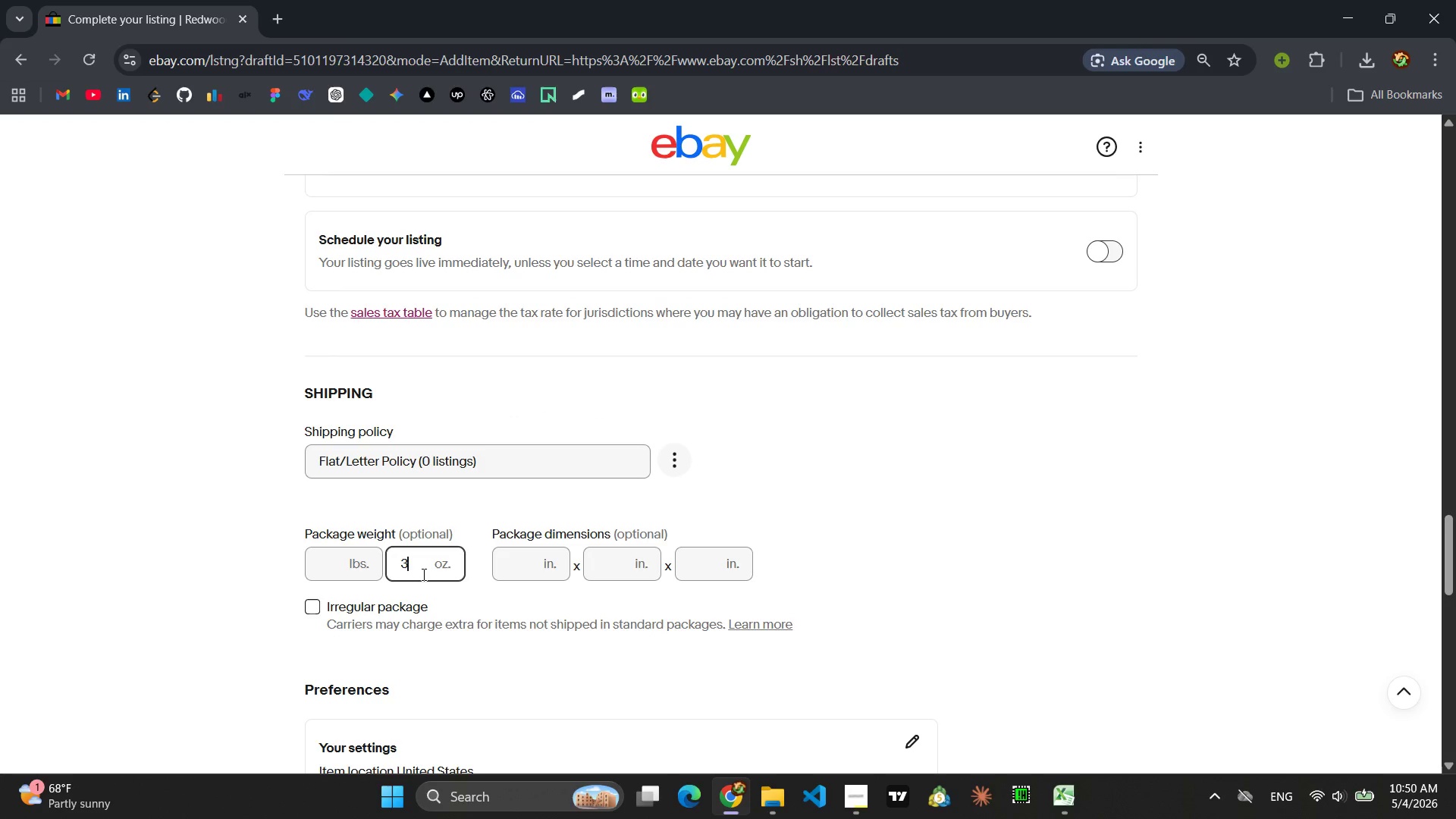 
left_click([545, 570])
 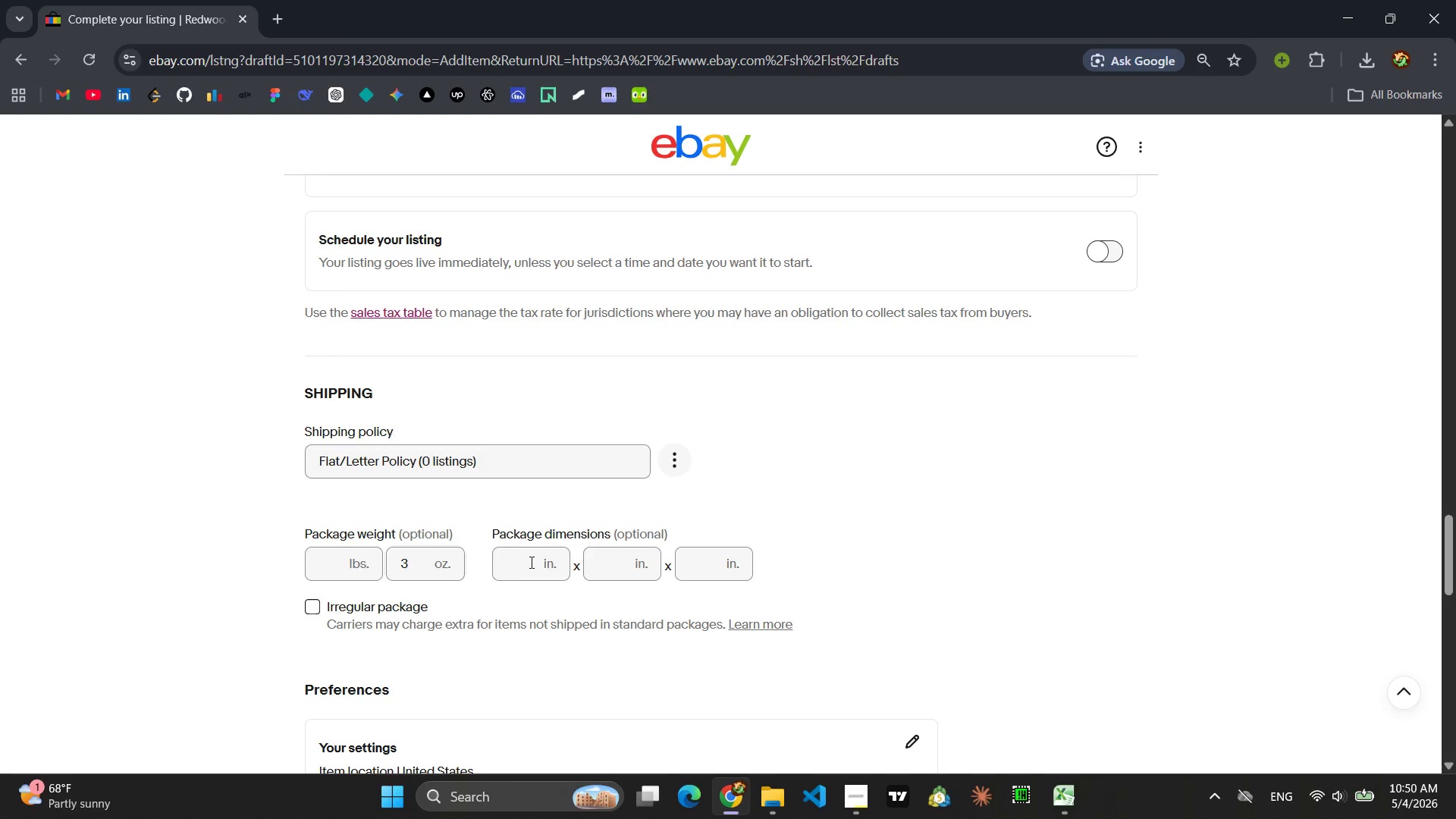 
left_click([530, 562])
 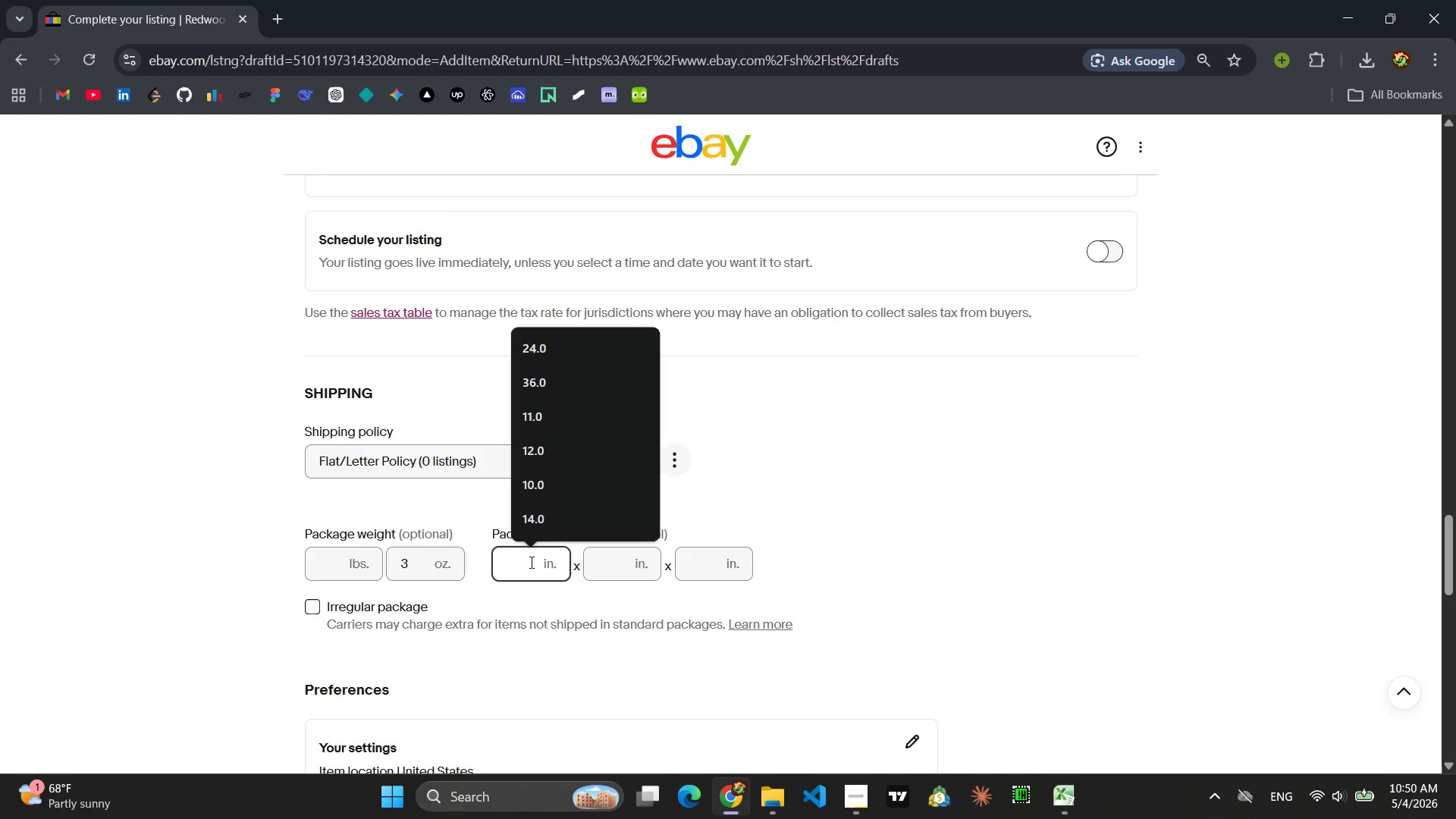 
type(12)
 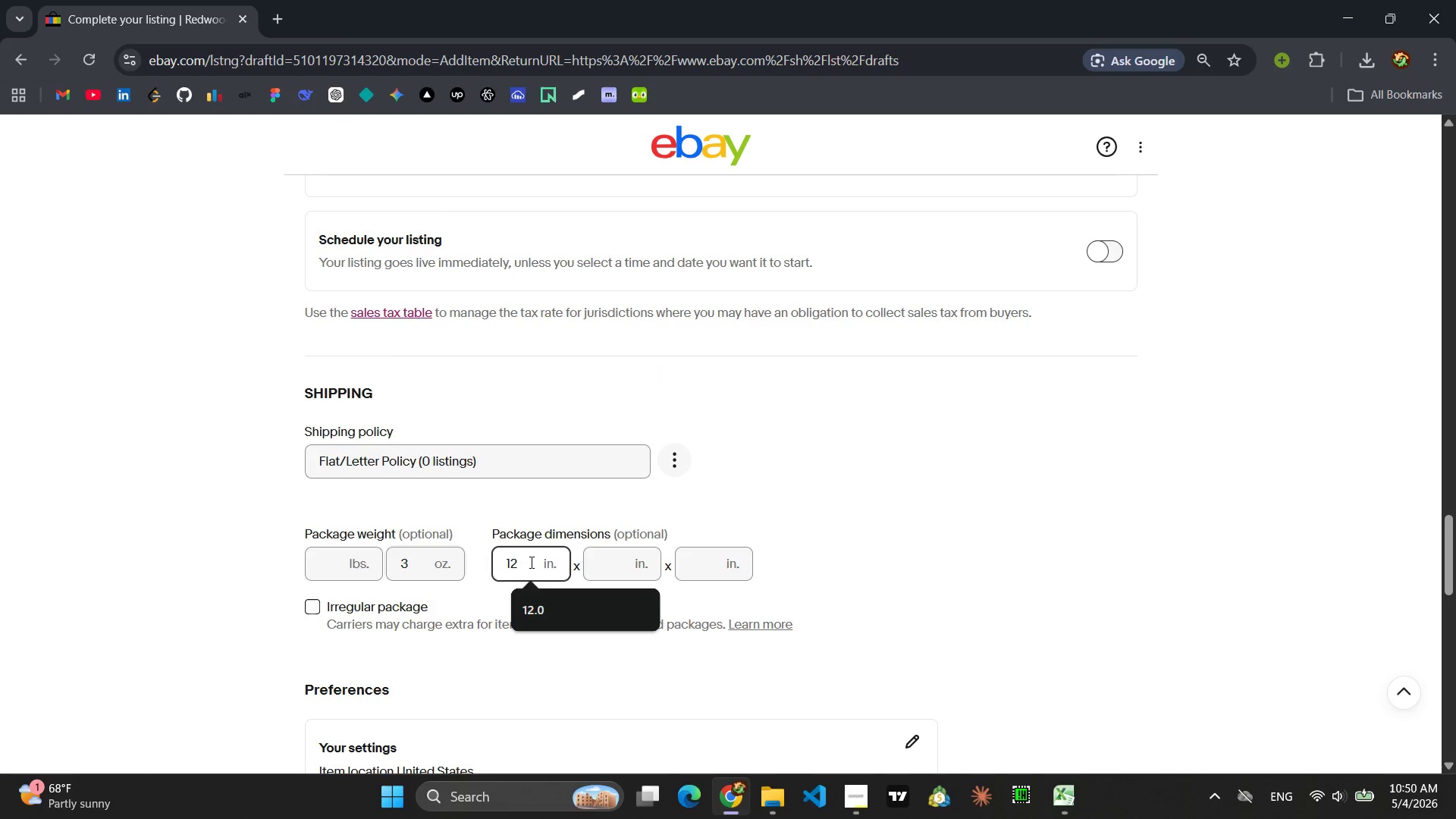 
left_click([599, 567])
 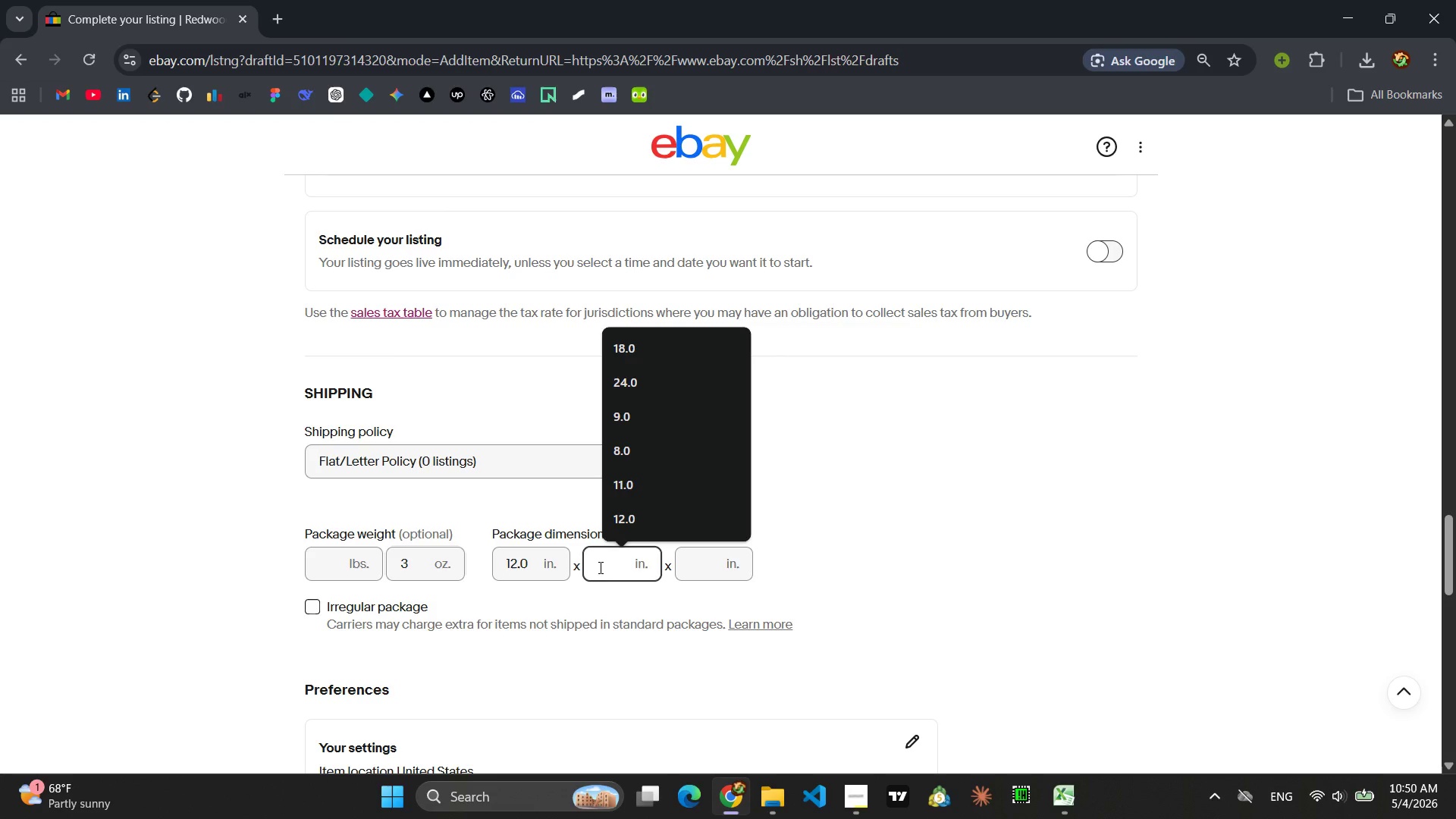 
key(9)
 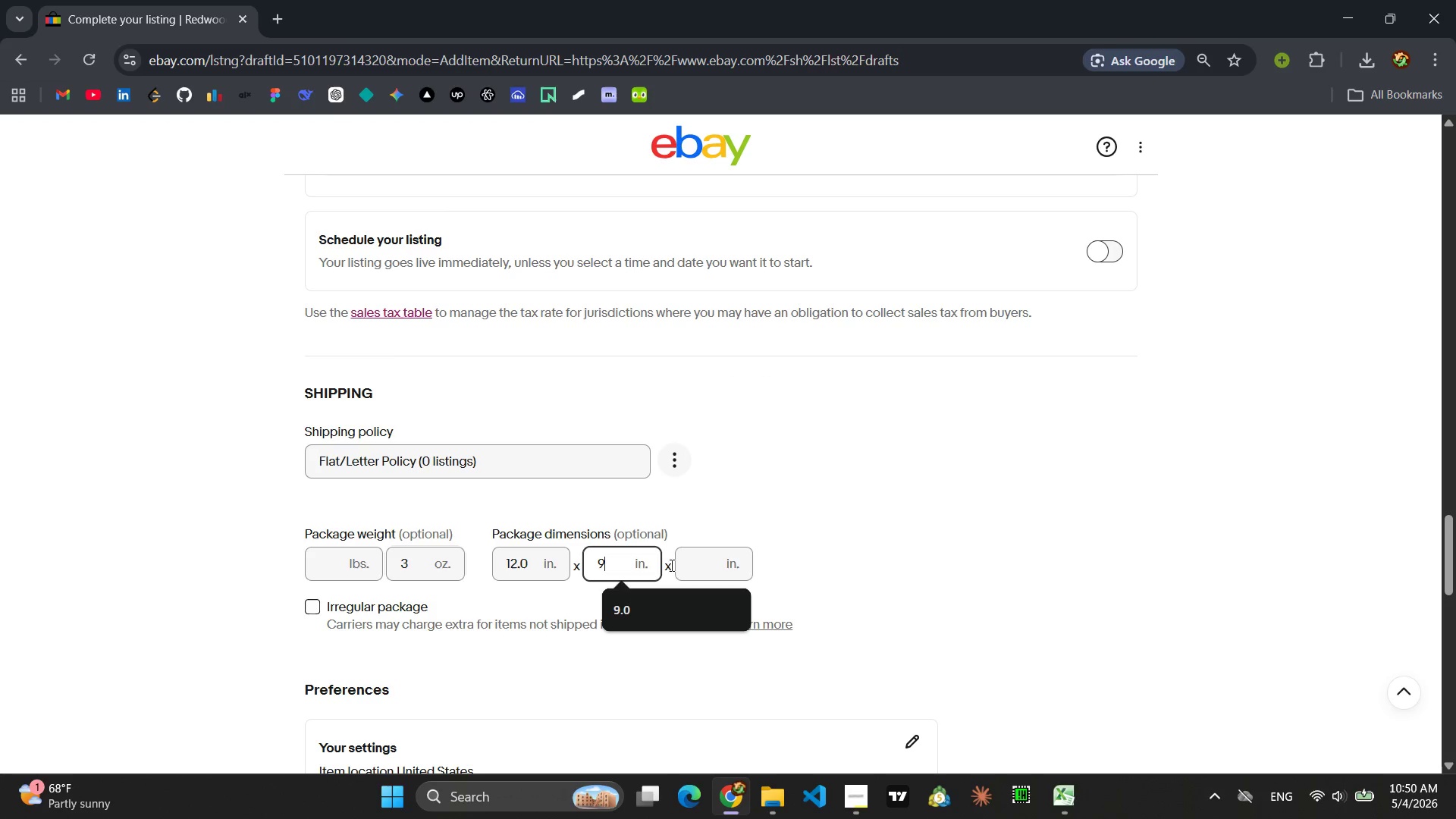 
left_click([695, 567])
 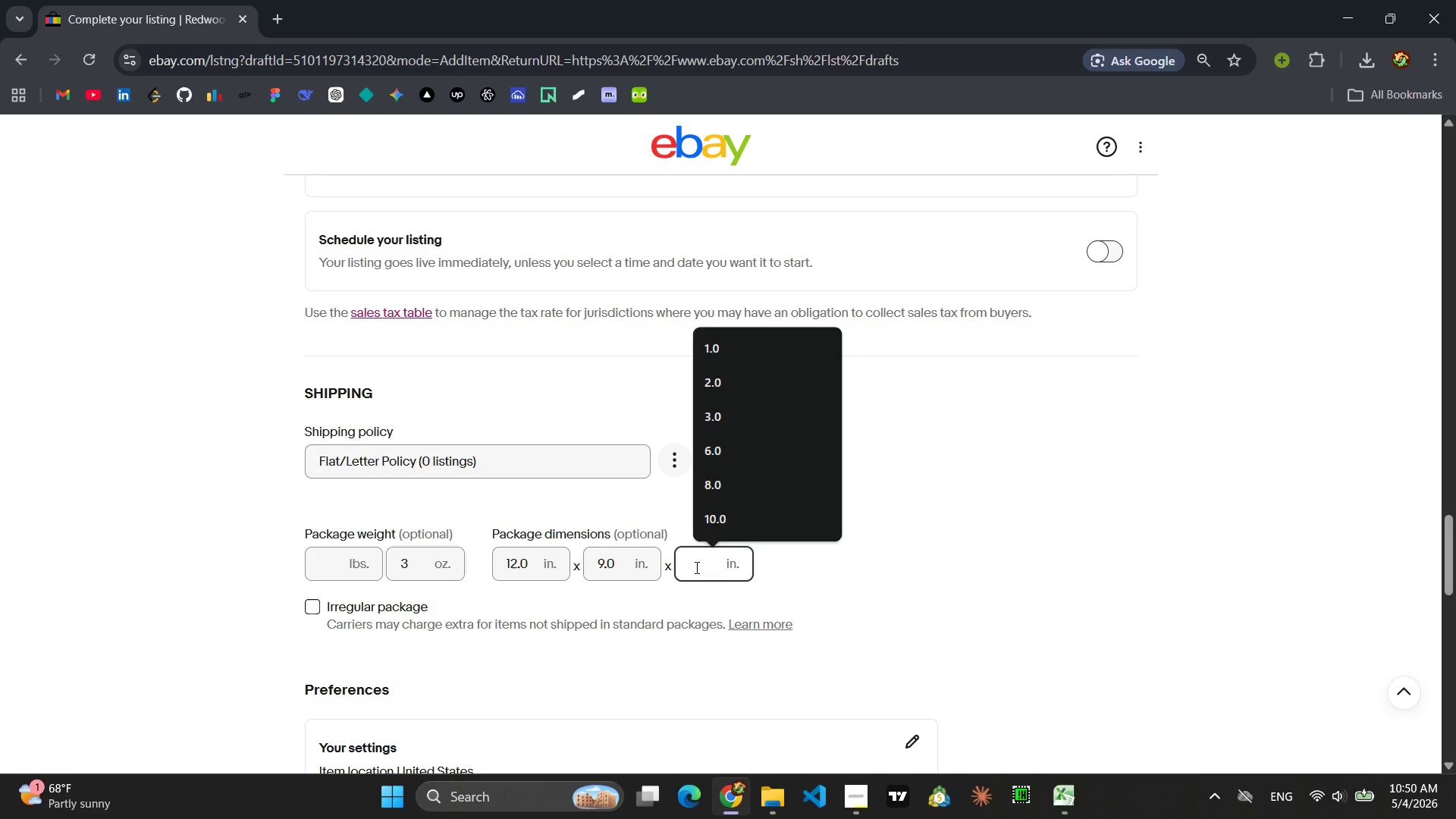 
key(1)
 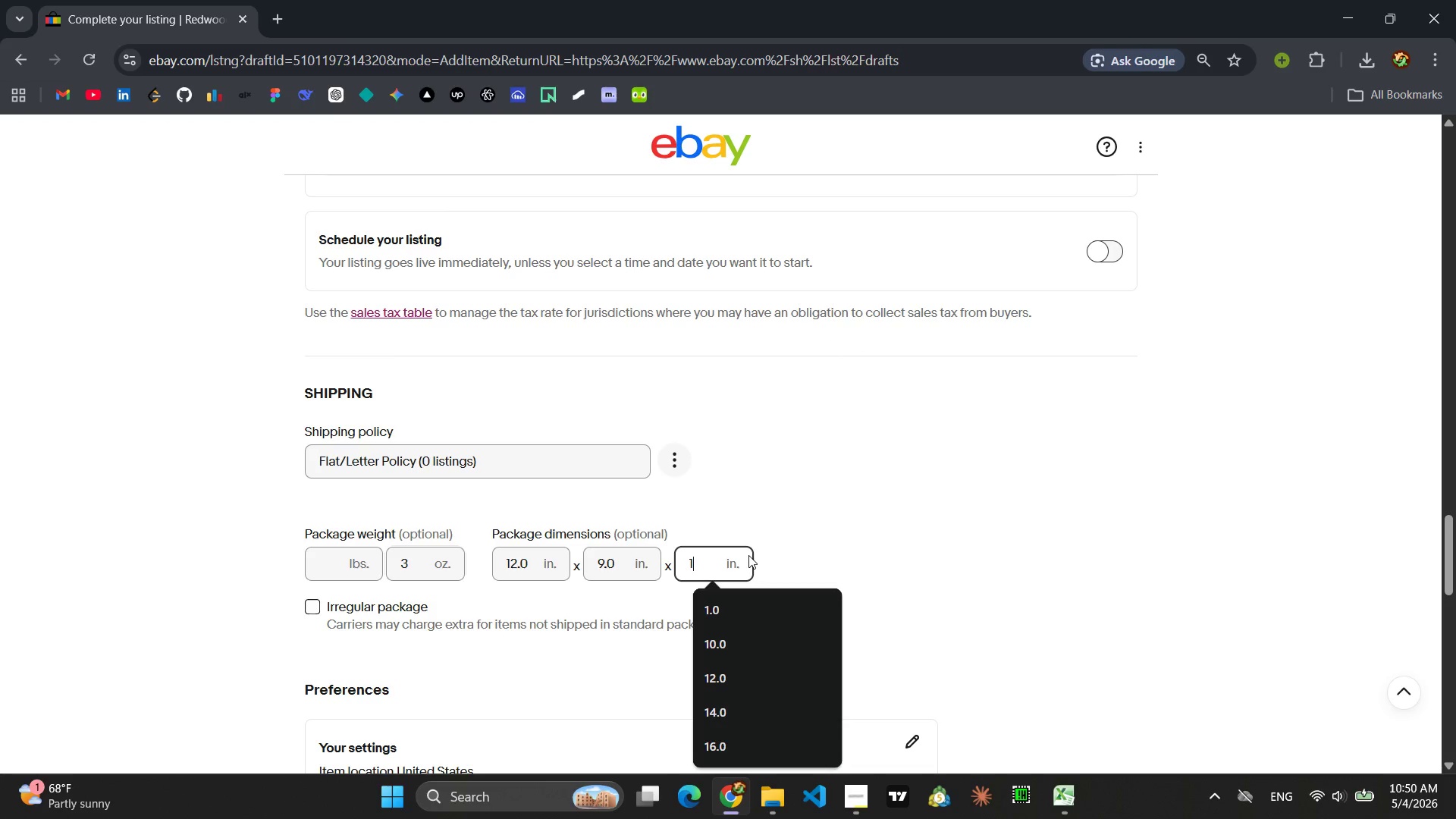 
left_click([799, 553])
 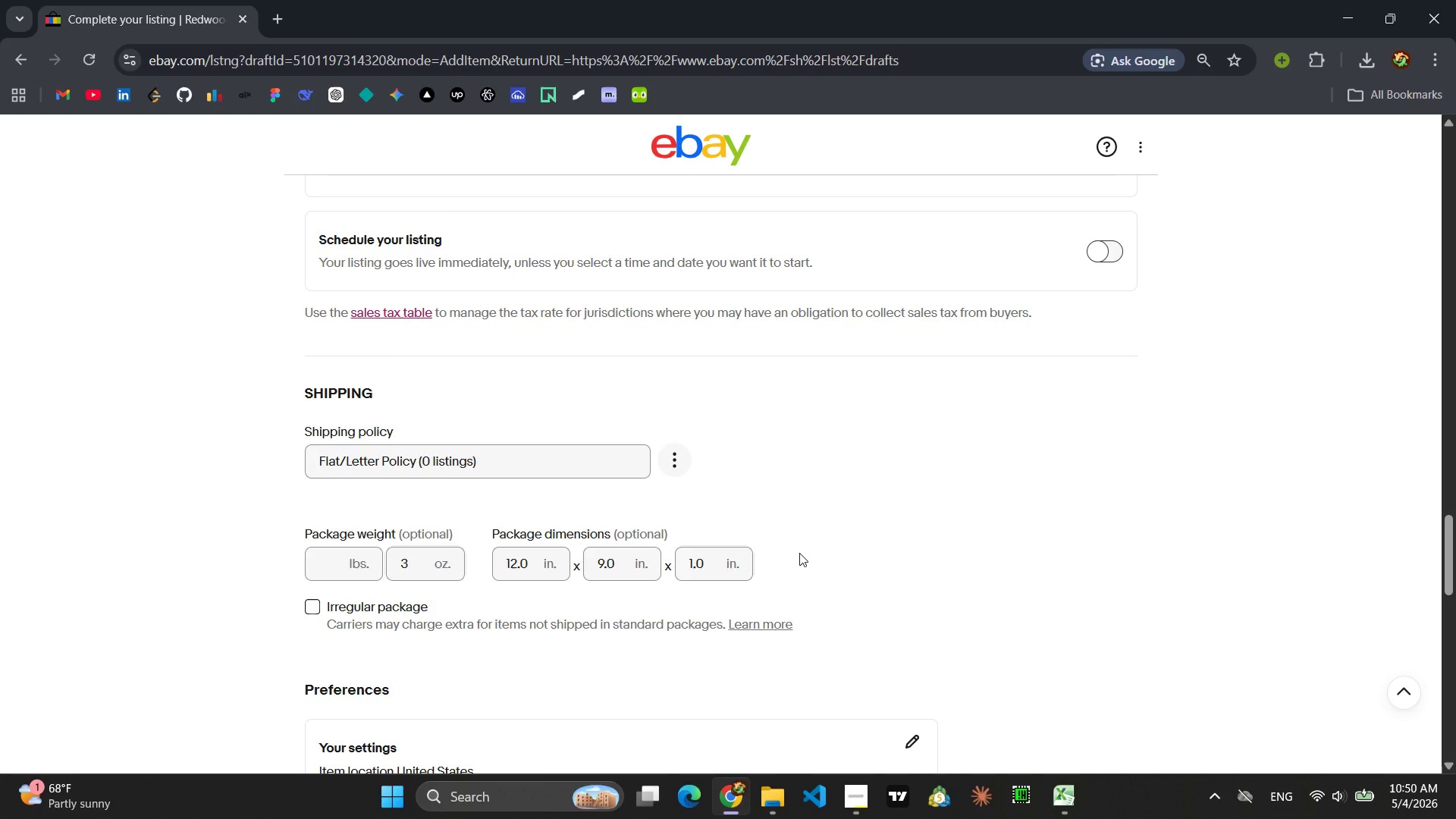 
scroll: coordinate [799, 553], scroll_direction: down, amount: 2.0
 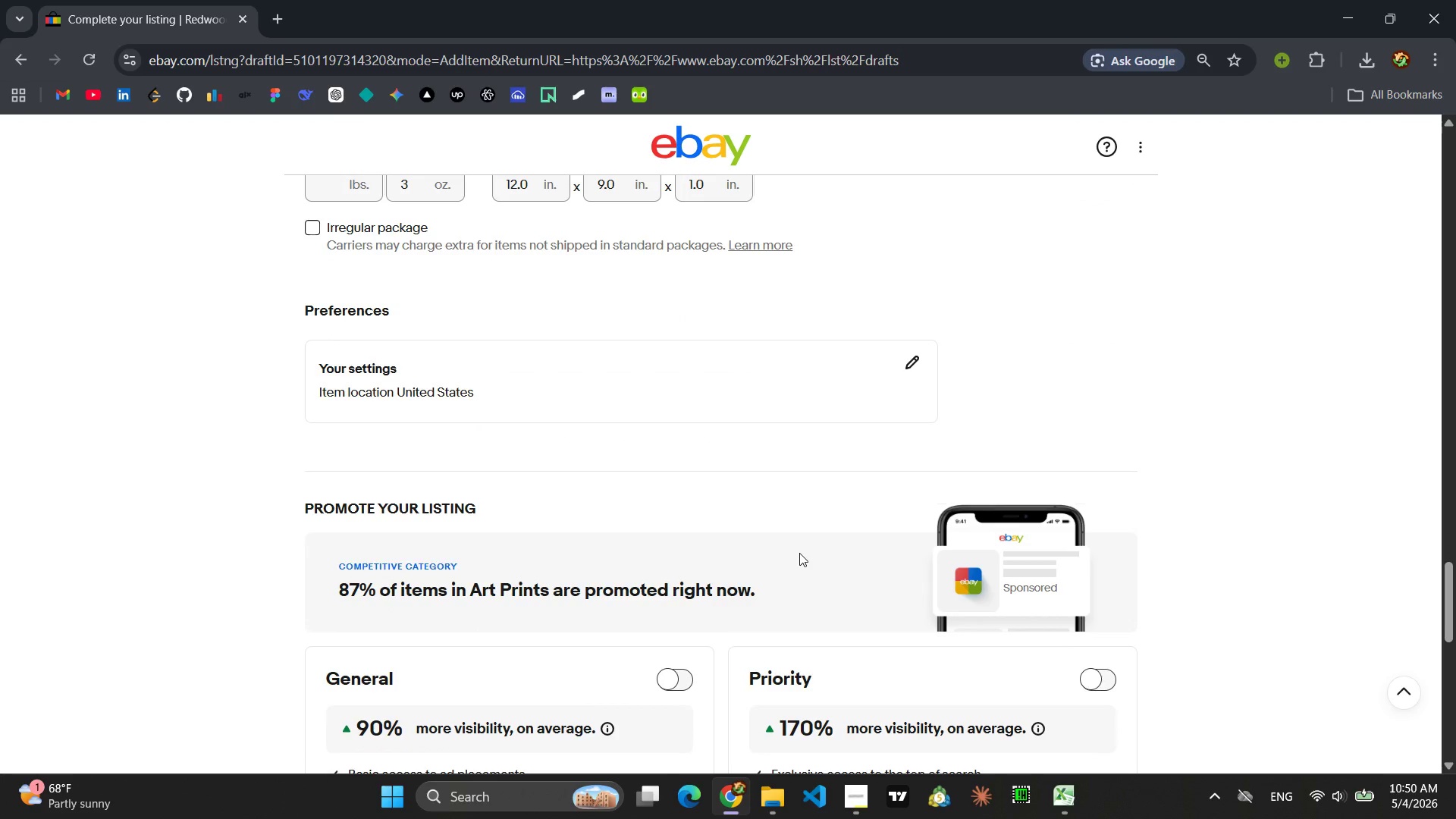 
scroll: coordinate [799, 553], scroll_direction: up, amount: 1.0
 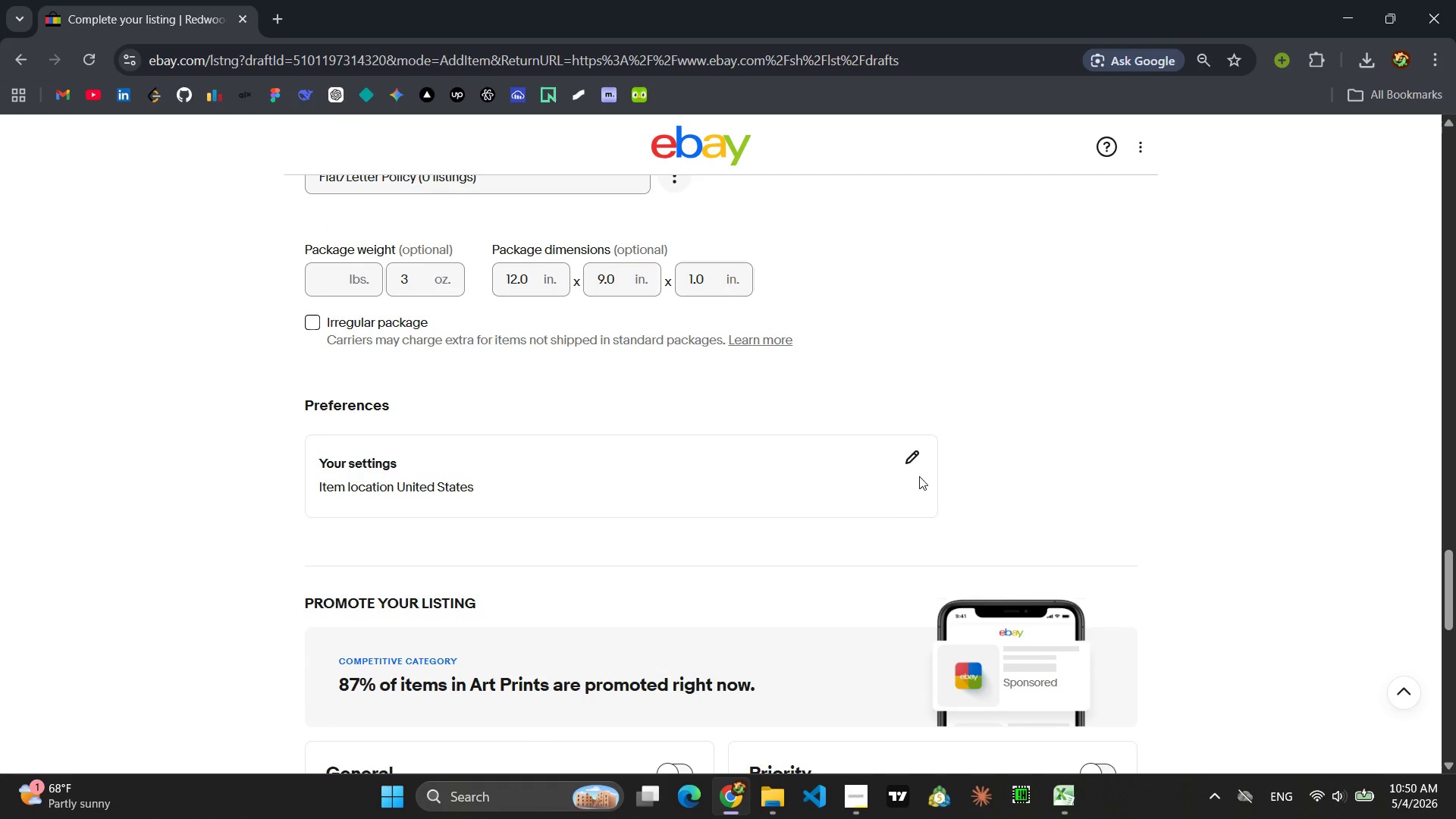 
left_click([921, 452])
 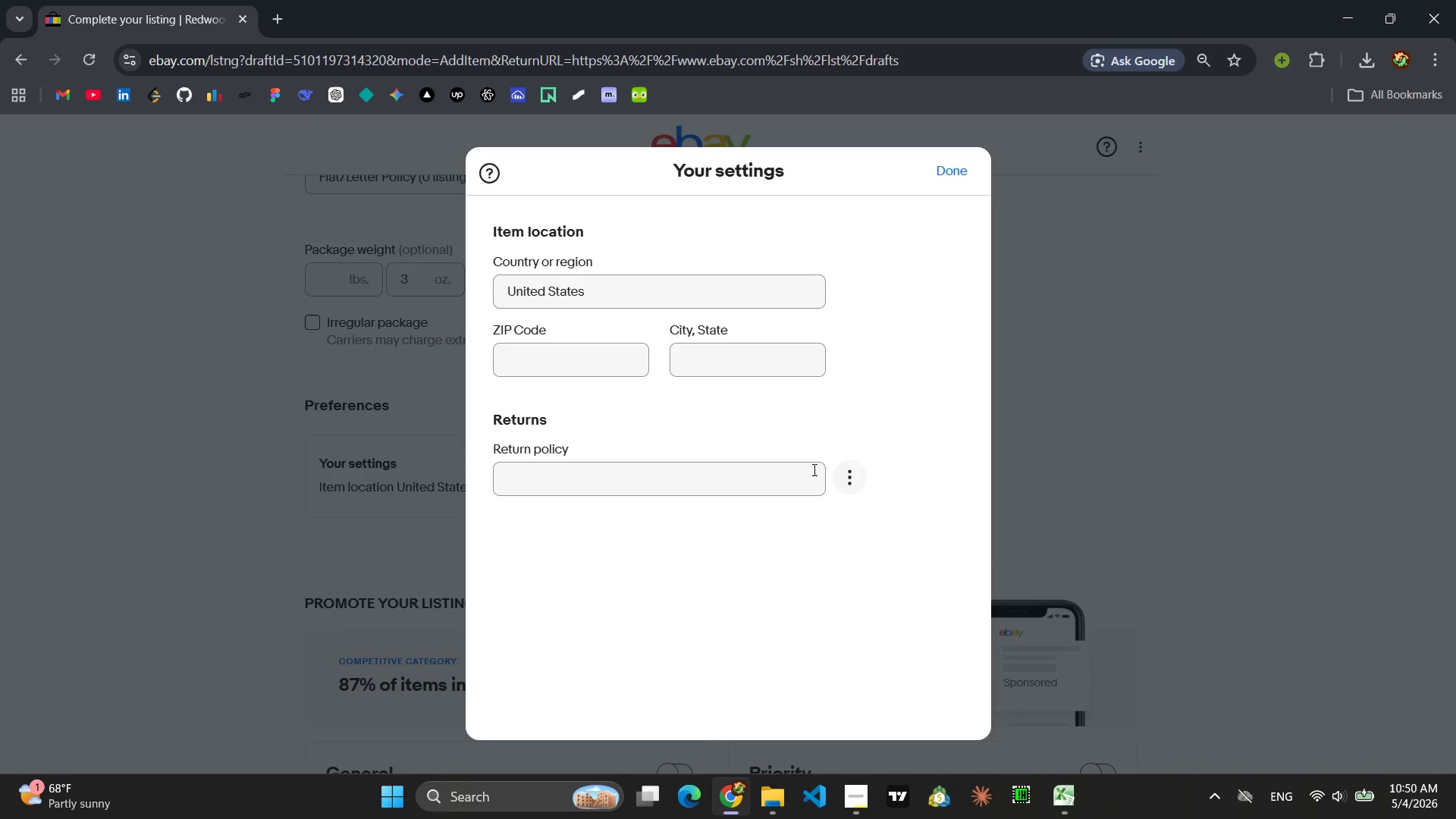 
left_click([712, 471])
 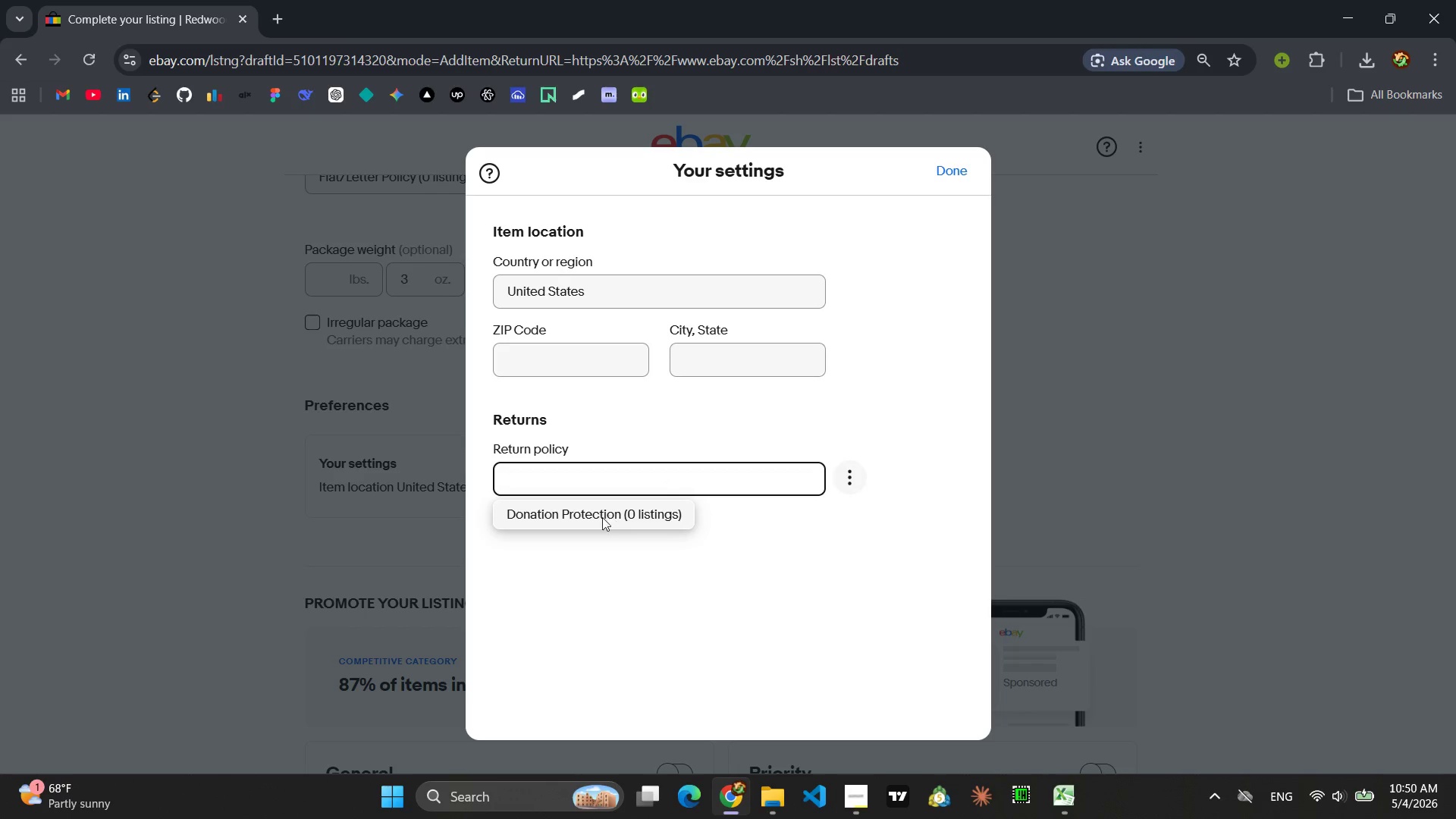 
left_click([595, 520])
 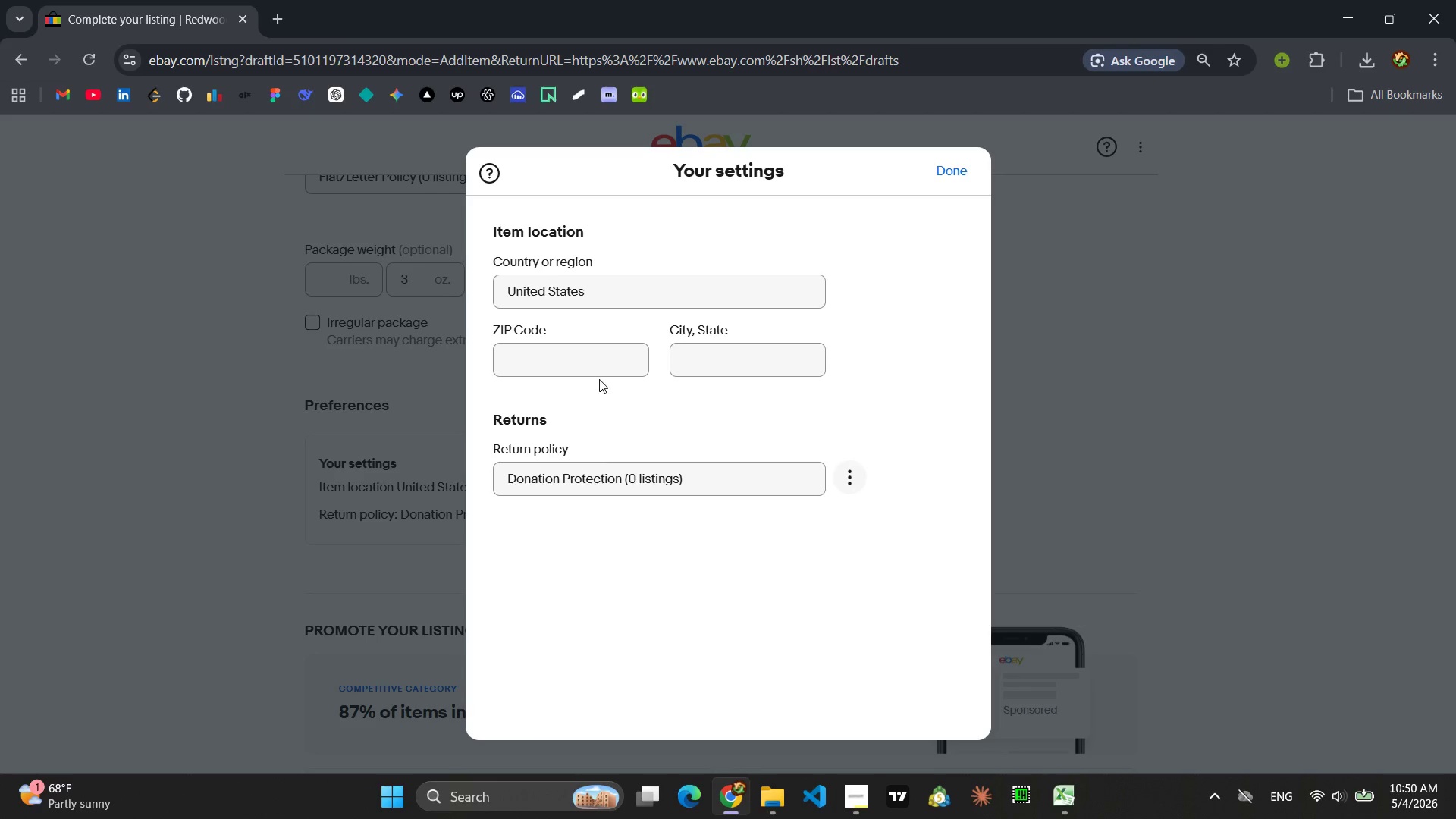 
left_click([582, 354])
 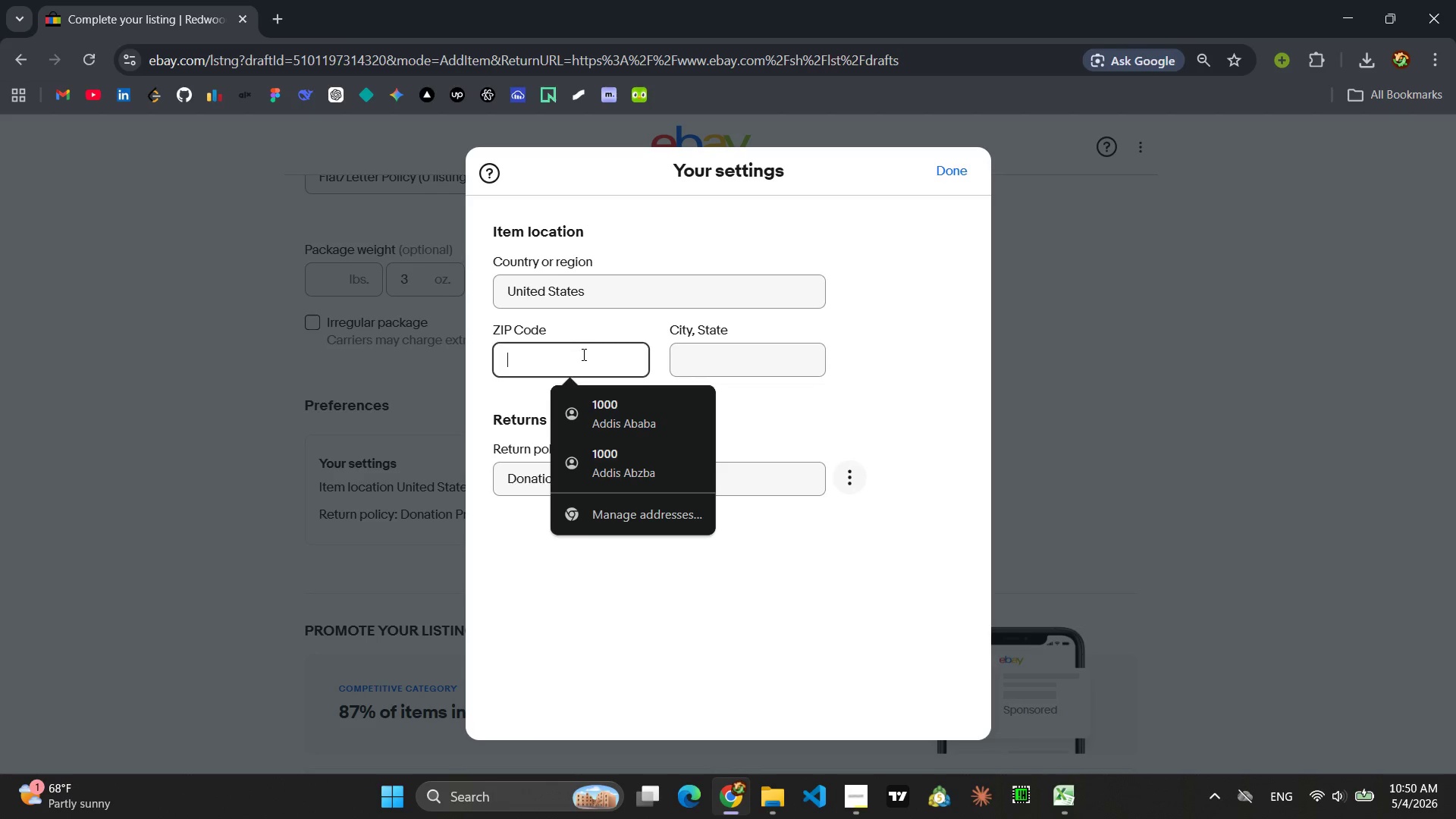 
key(9)
 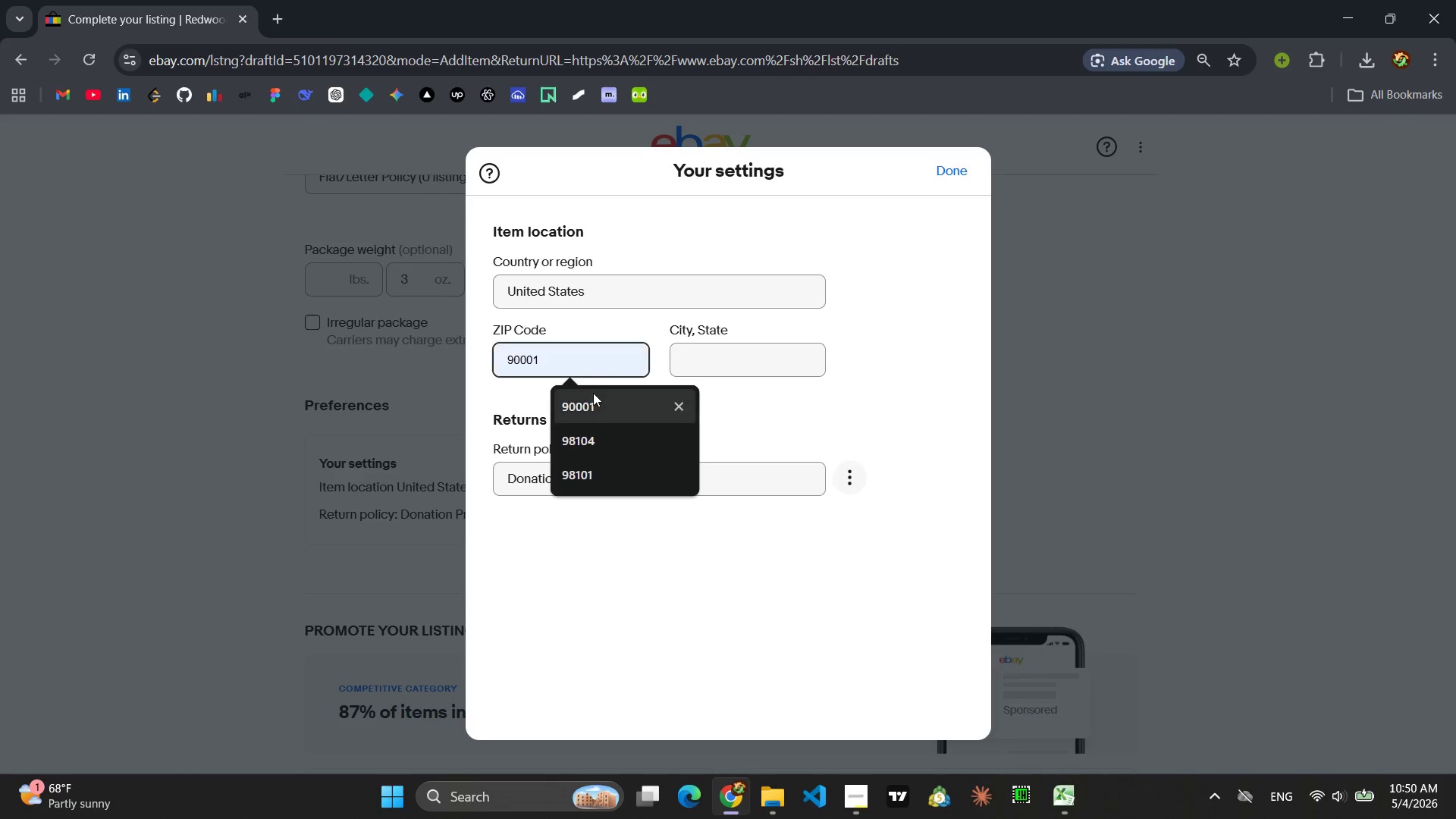 
left_click([593, 403])
 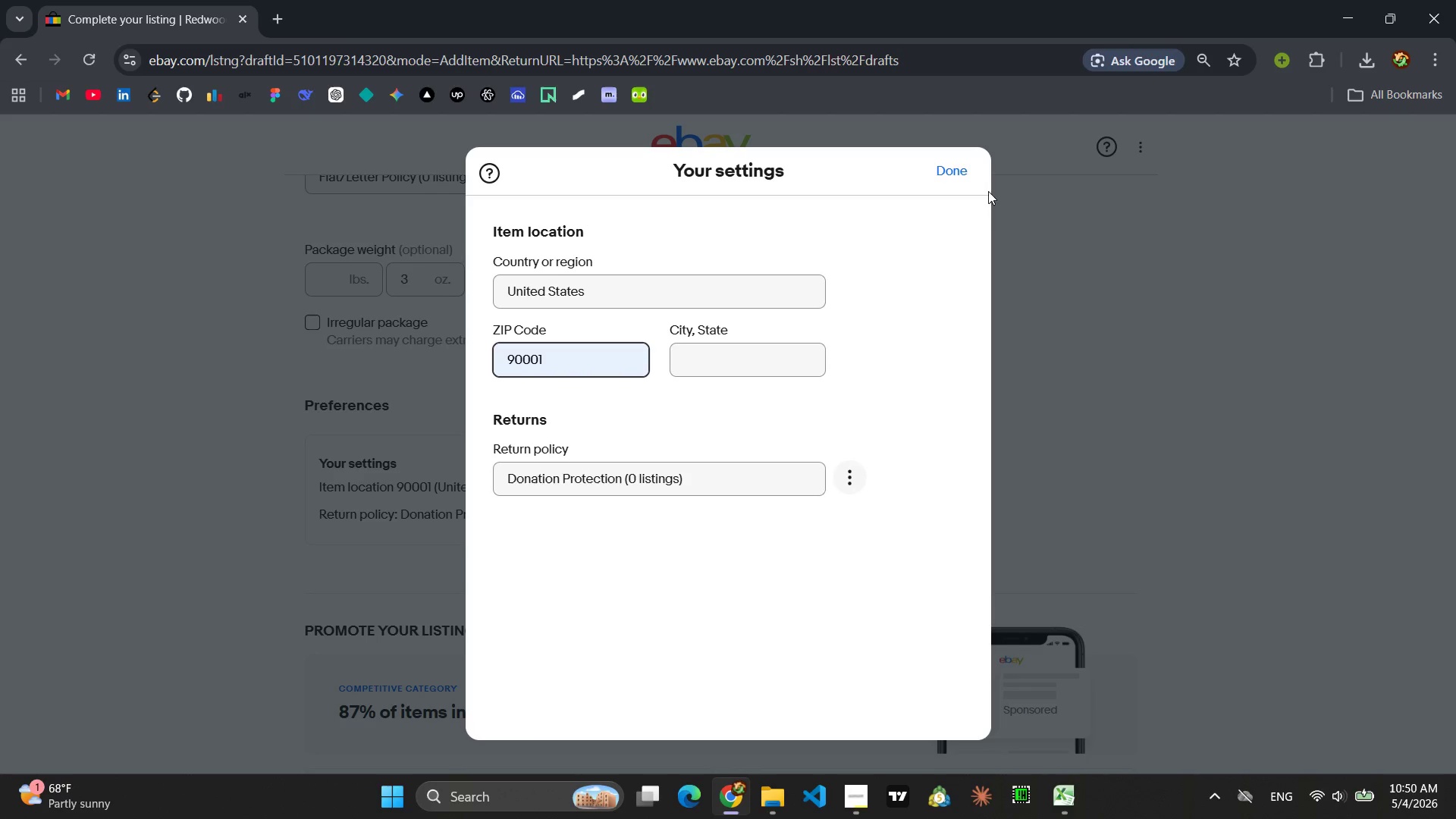 
left_click([953, 162])
 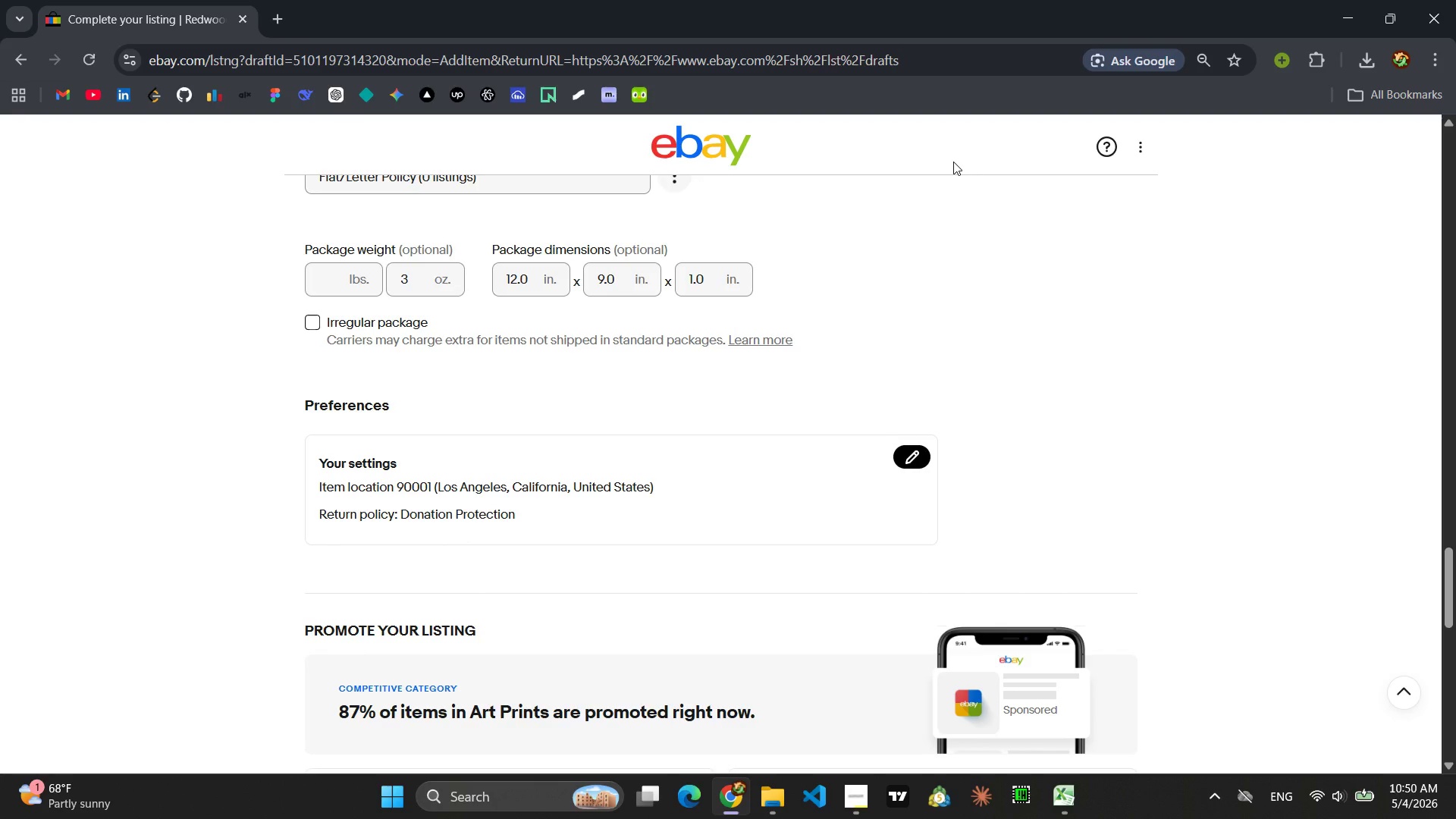 
scroll: coordinate [780, 485], scroll_direction: up, amount: 2.0
 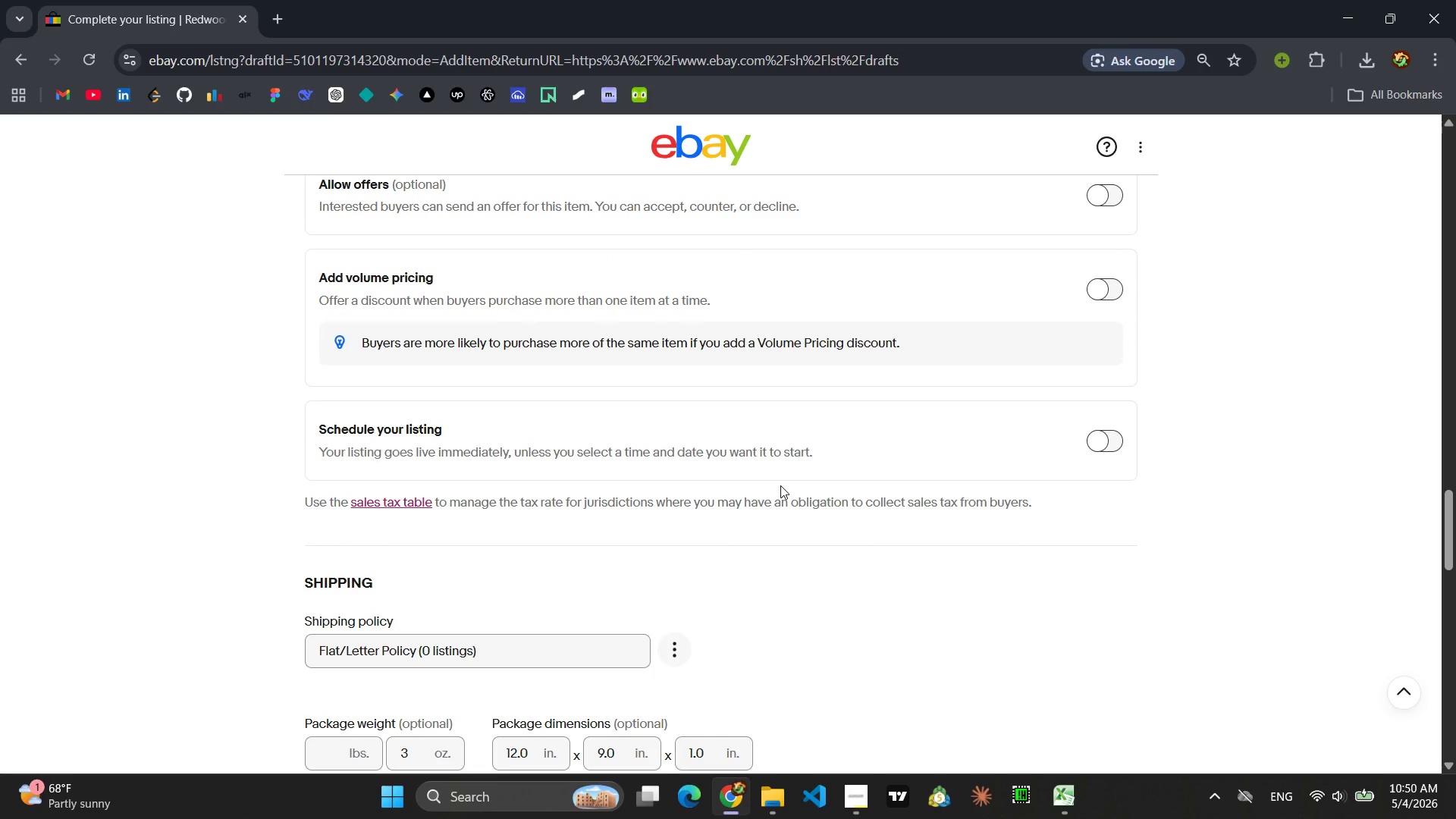 
scroll: coordinate [780, 485], scroll_direction: down, amount: 3.0
 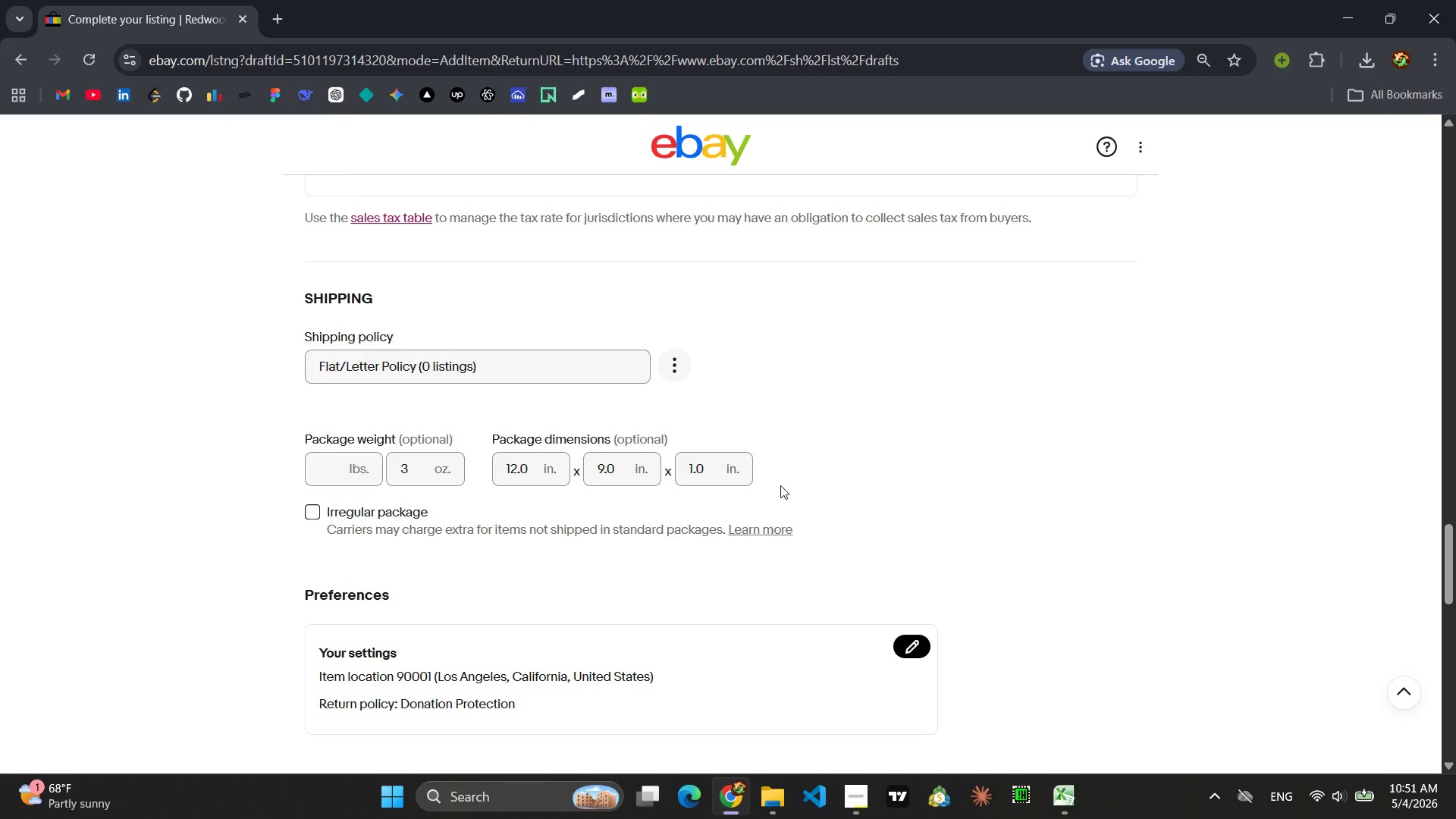 
wait(32.02)
 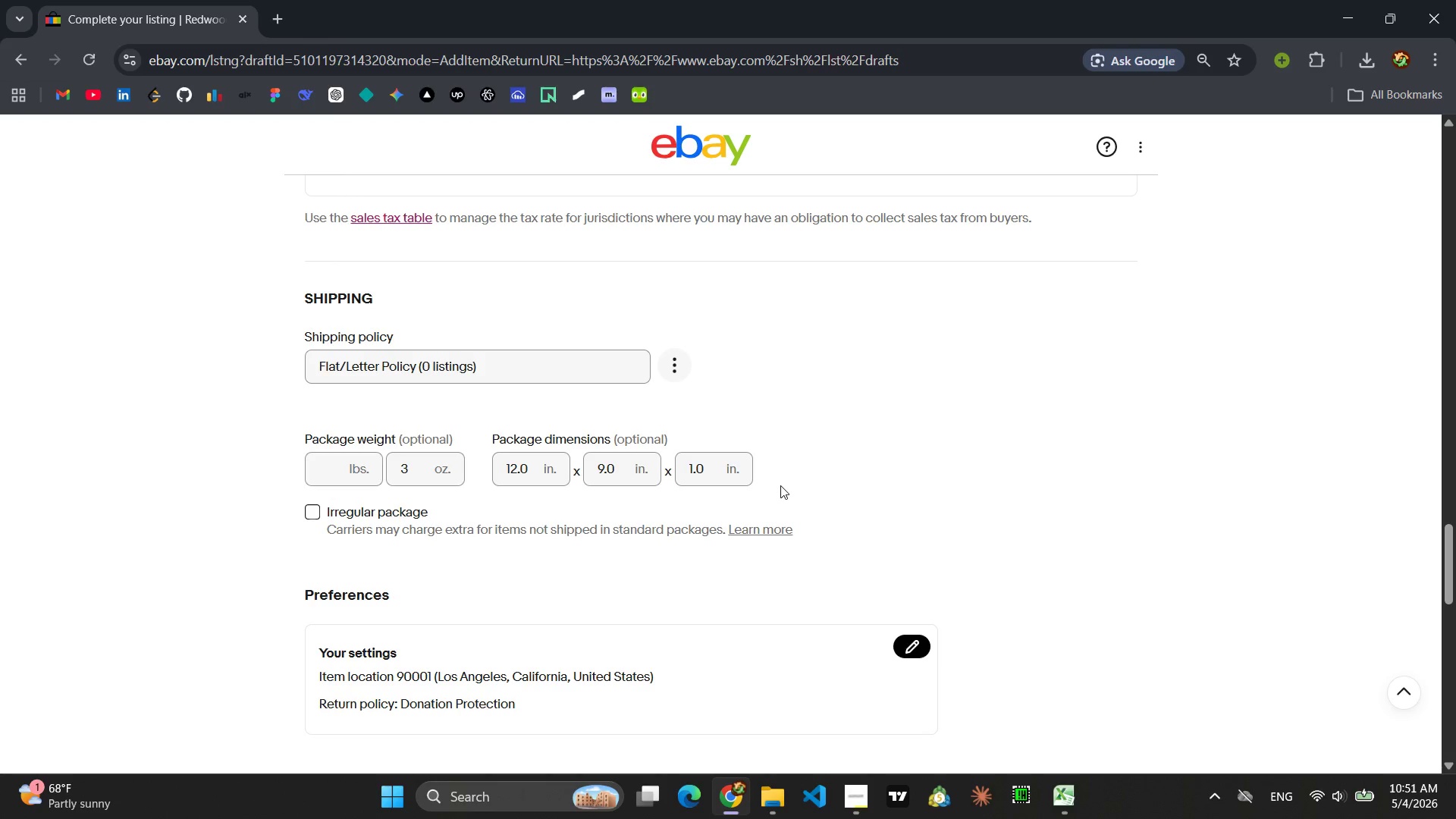 
scroll: coordinate [750, 502], scroll_direction: up, amount: 12.0
 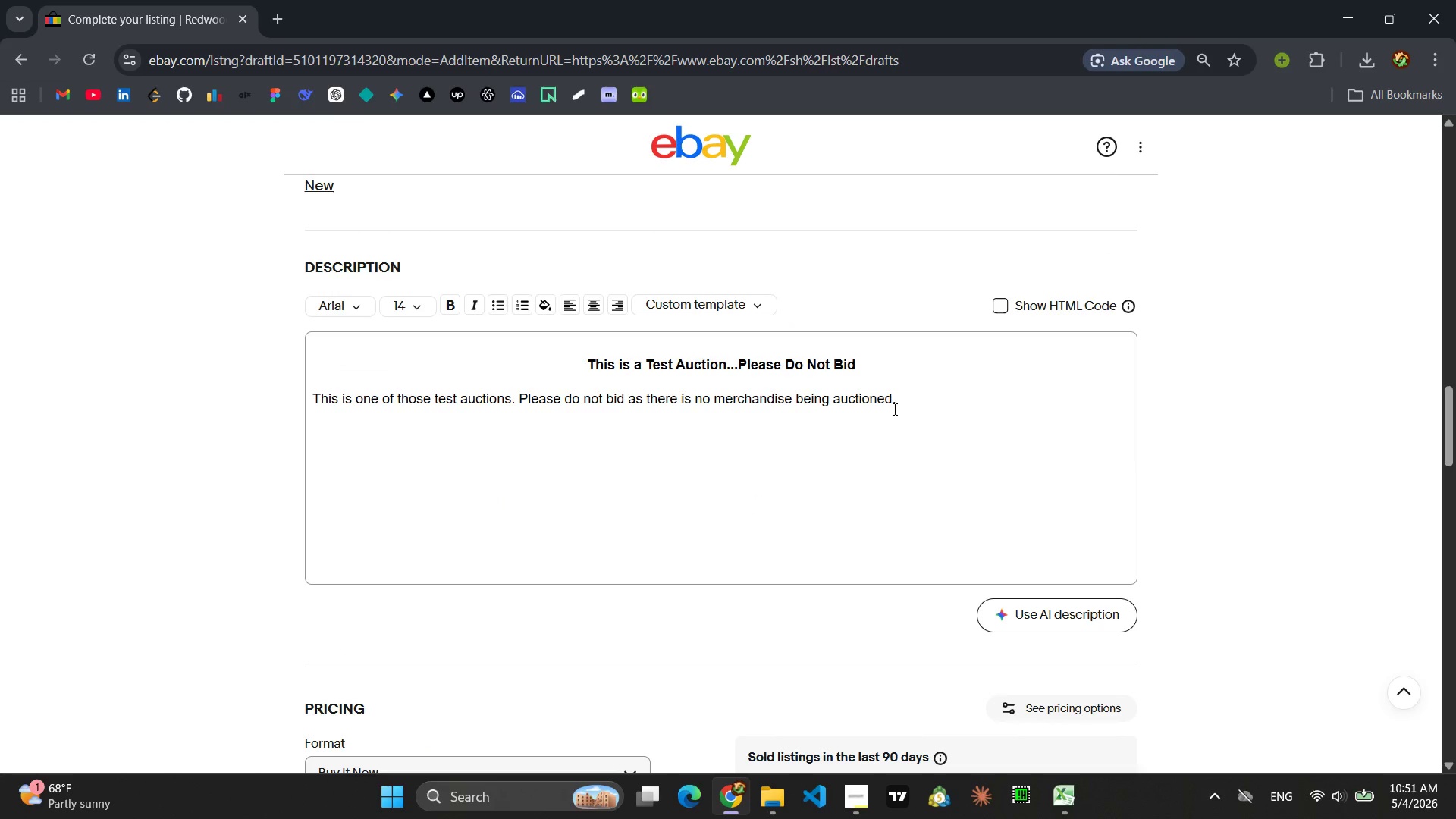 
left_click_drag(start_coordinate=[895, 409], to_coordinate=[891, 404])
 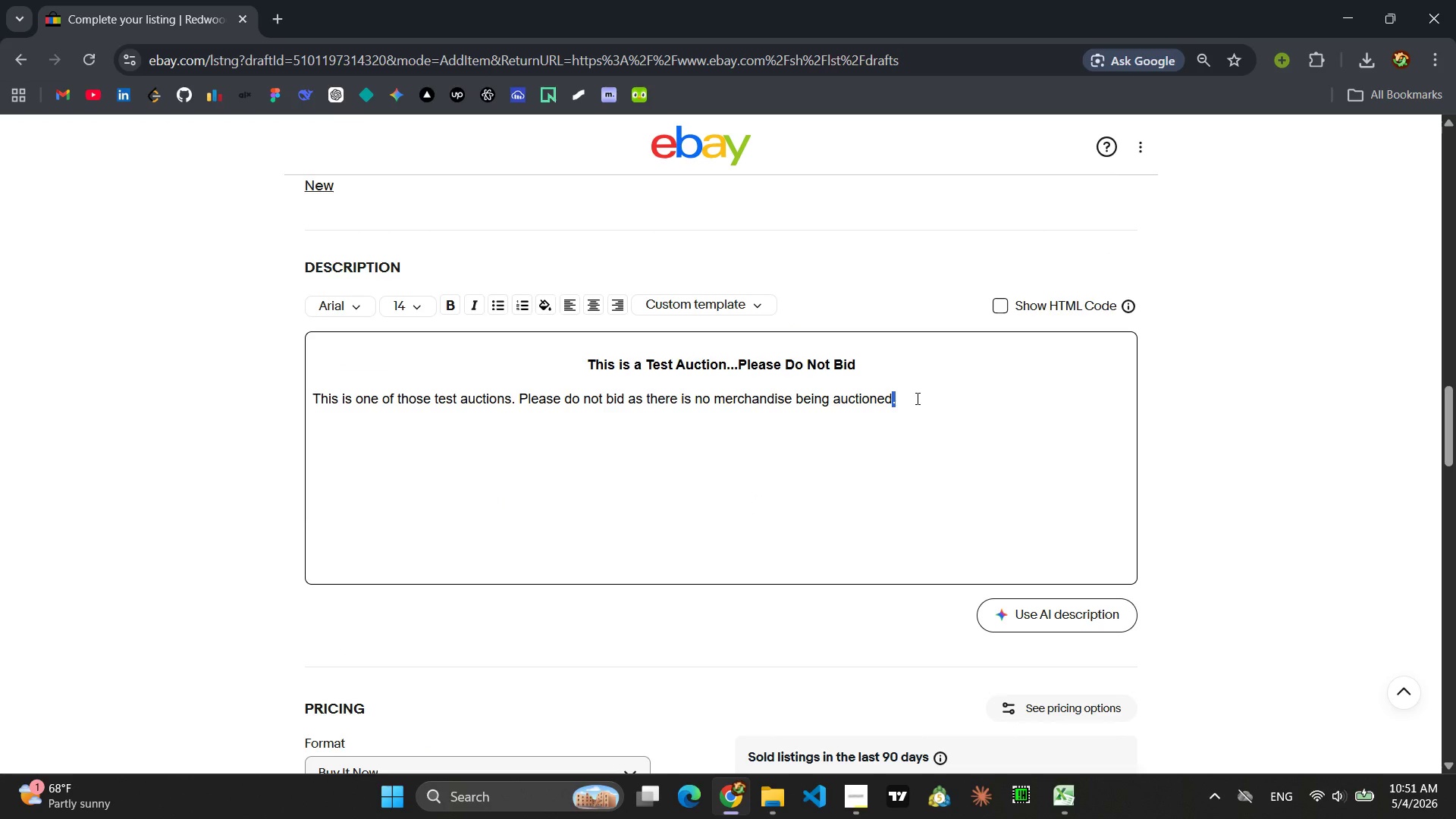 
left_click_drag(start_coordinate=[916, 398], to_coordinate=[356, 358])
 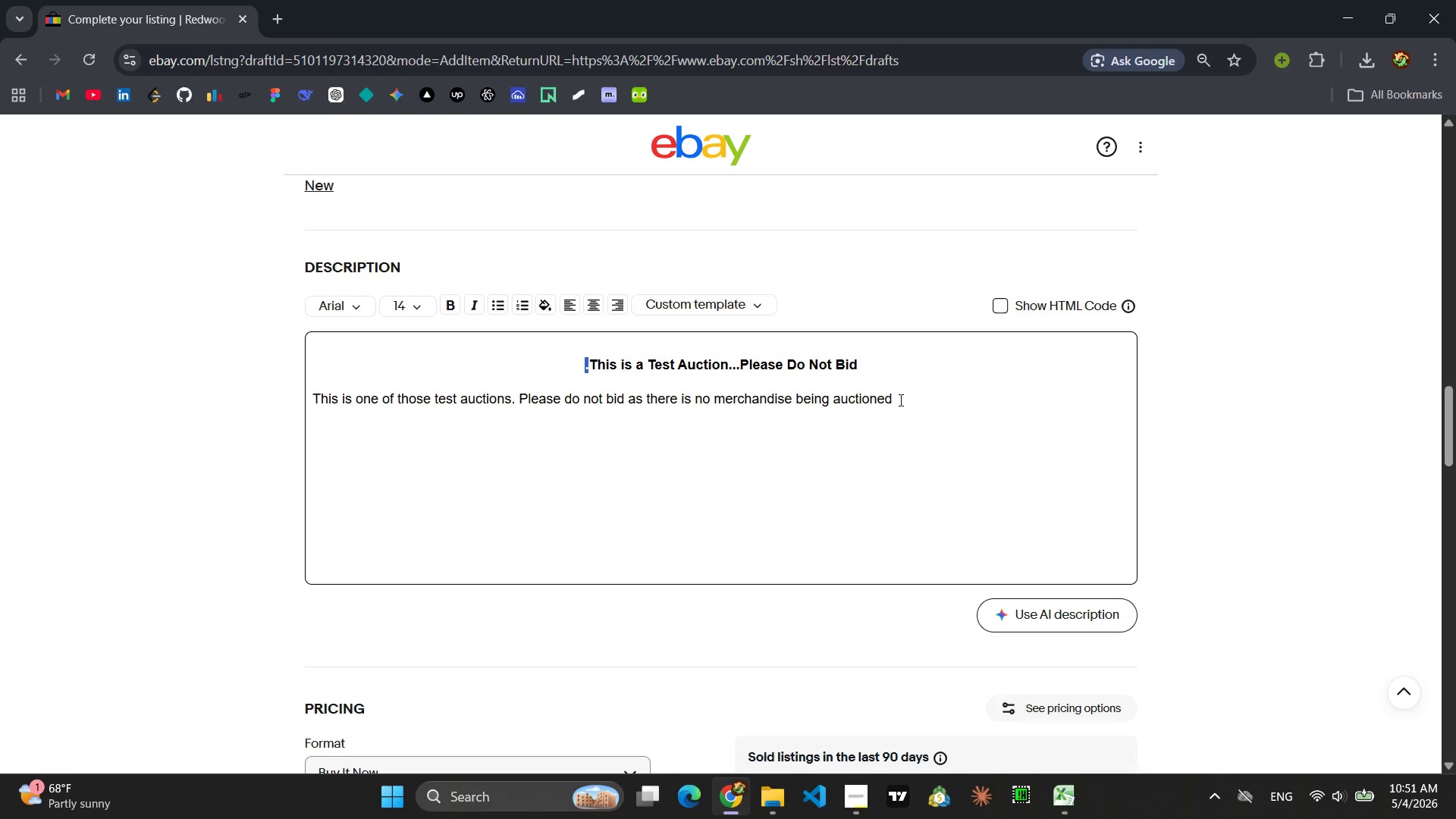 
left_click_drag(start_coordinate=[899, 400], to_coordinate=[356, 338])
 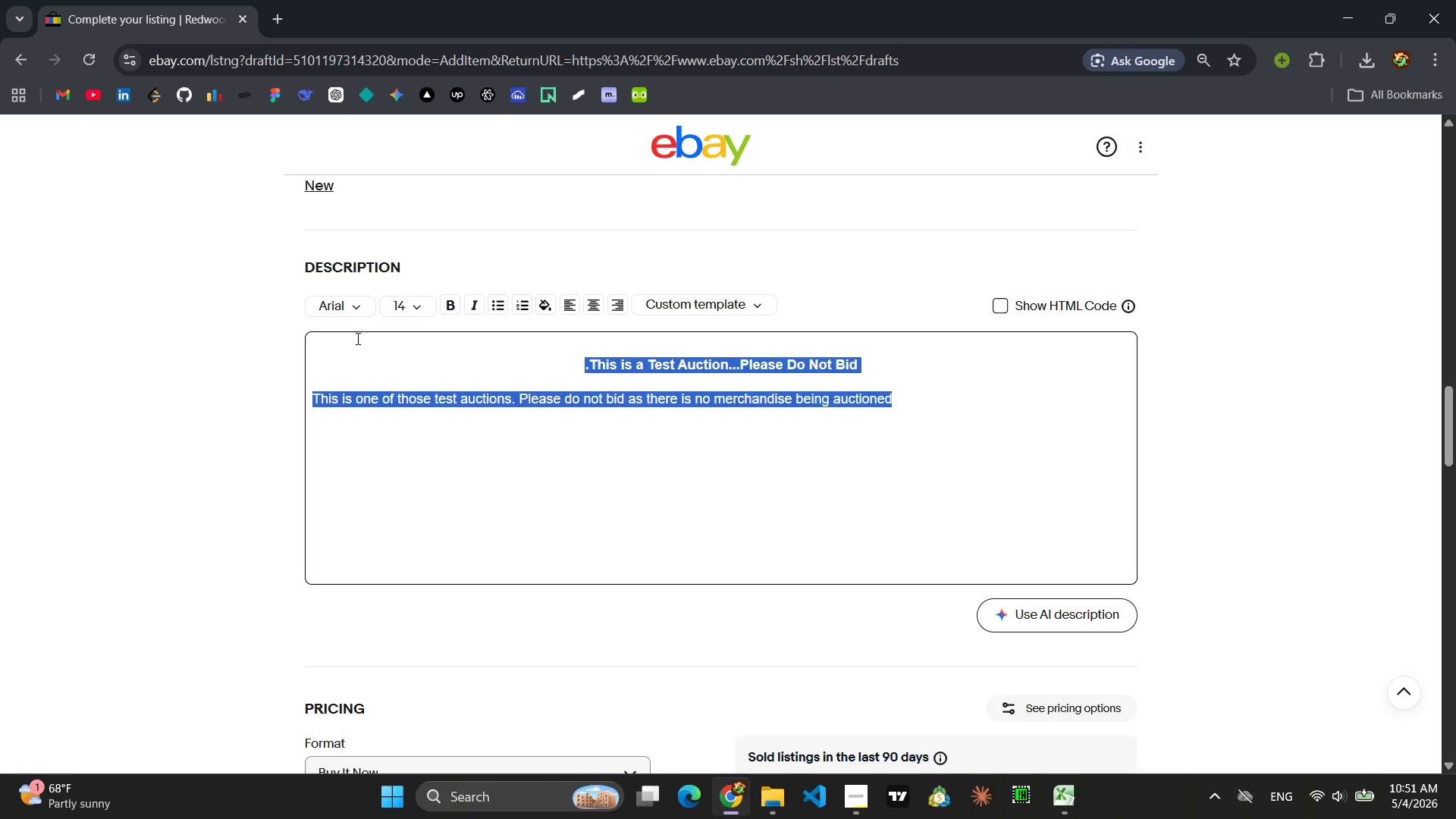 
key(Backspace)
 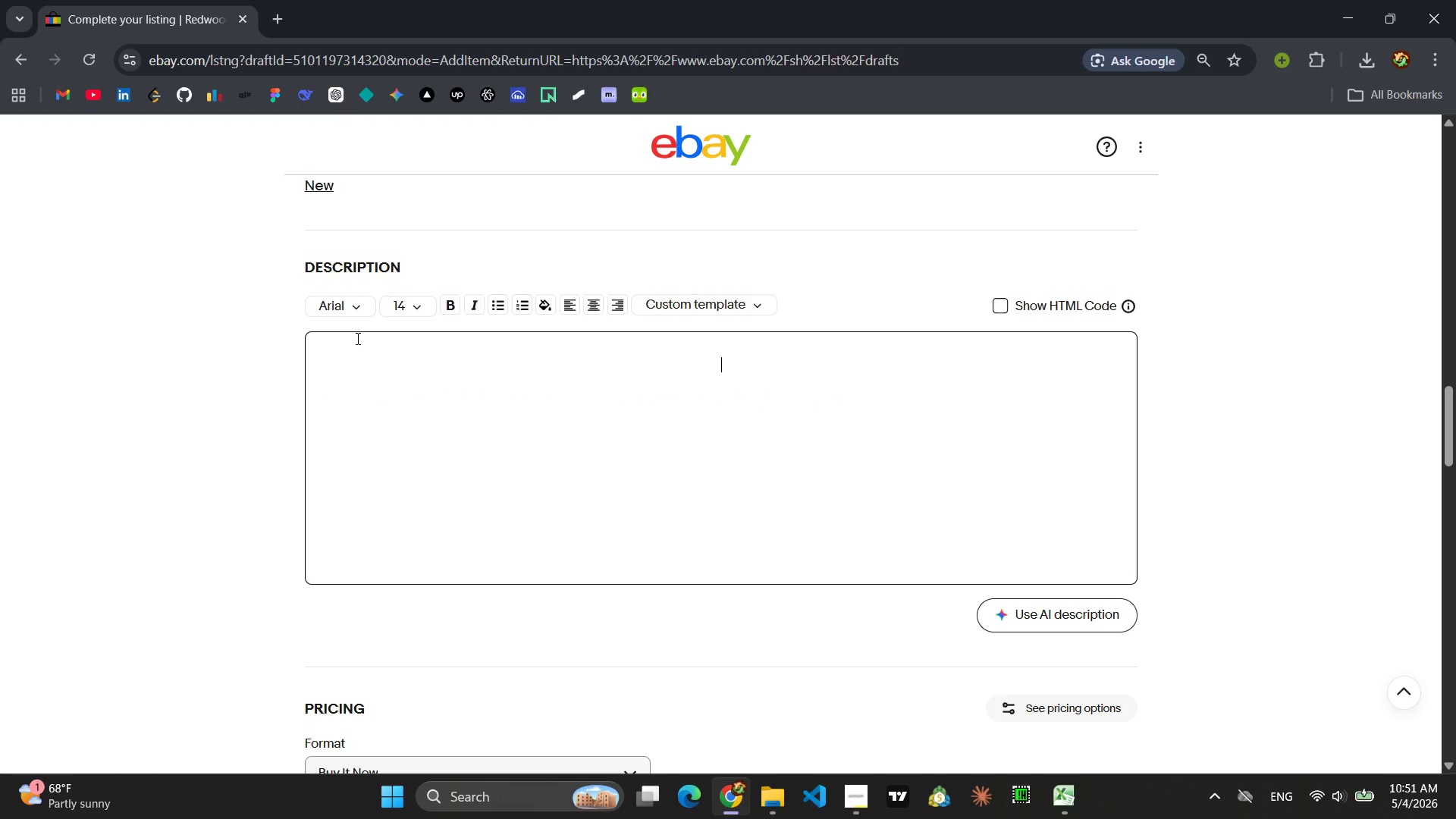 
wait(8.64)
 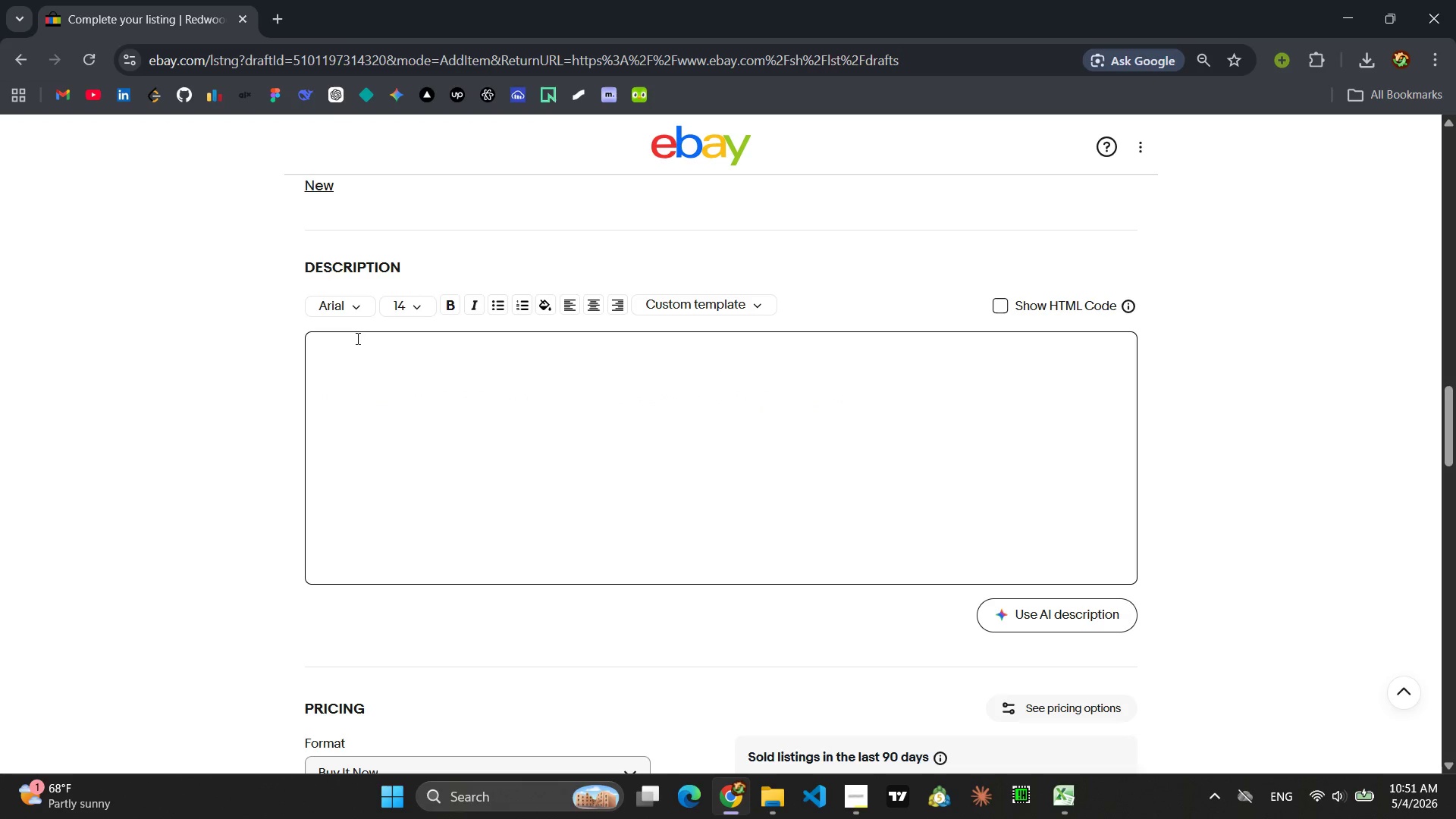 
type(Redwodd)
key(Backspace)
key(Backspace)
type(od Fores t)
key(Backspace)
key(Backspace)
type(t 8x10 Pi)
key(Backspace)
type(rit)
key(Backspace)
type(nt (l)
key(Backspace)
type(Flat)
key(Backspace)
key(Backspace)
key(Backspace)
key(Backspace)
key(Backspace)
 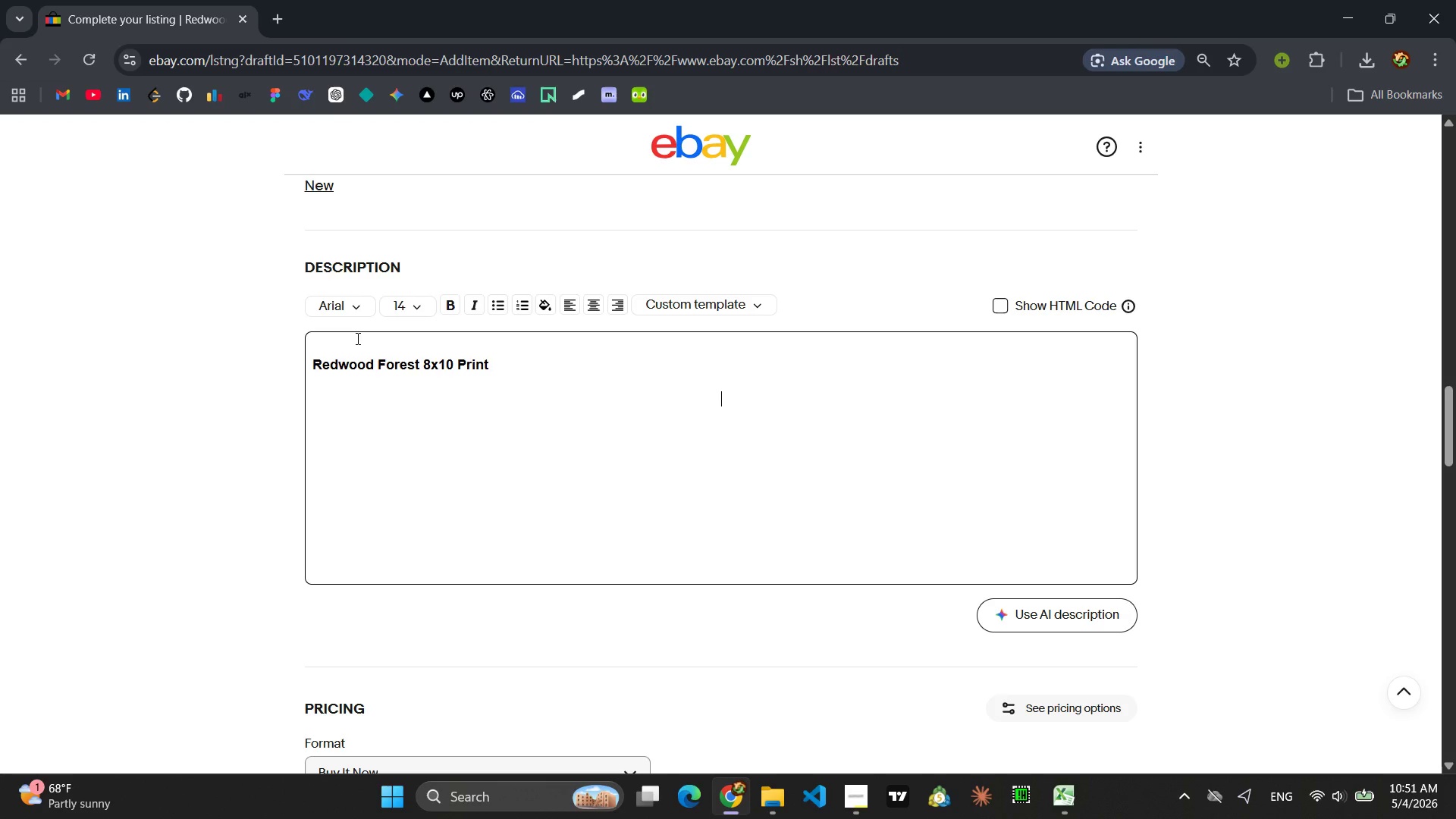 
 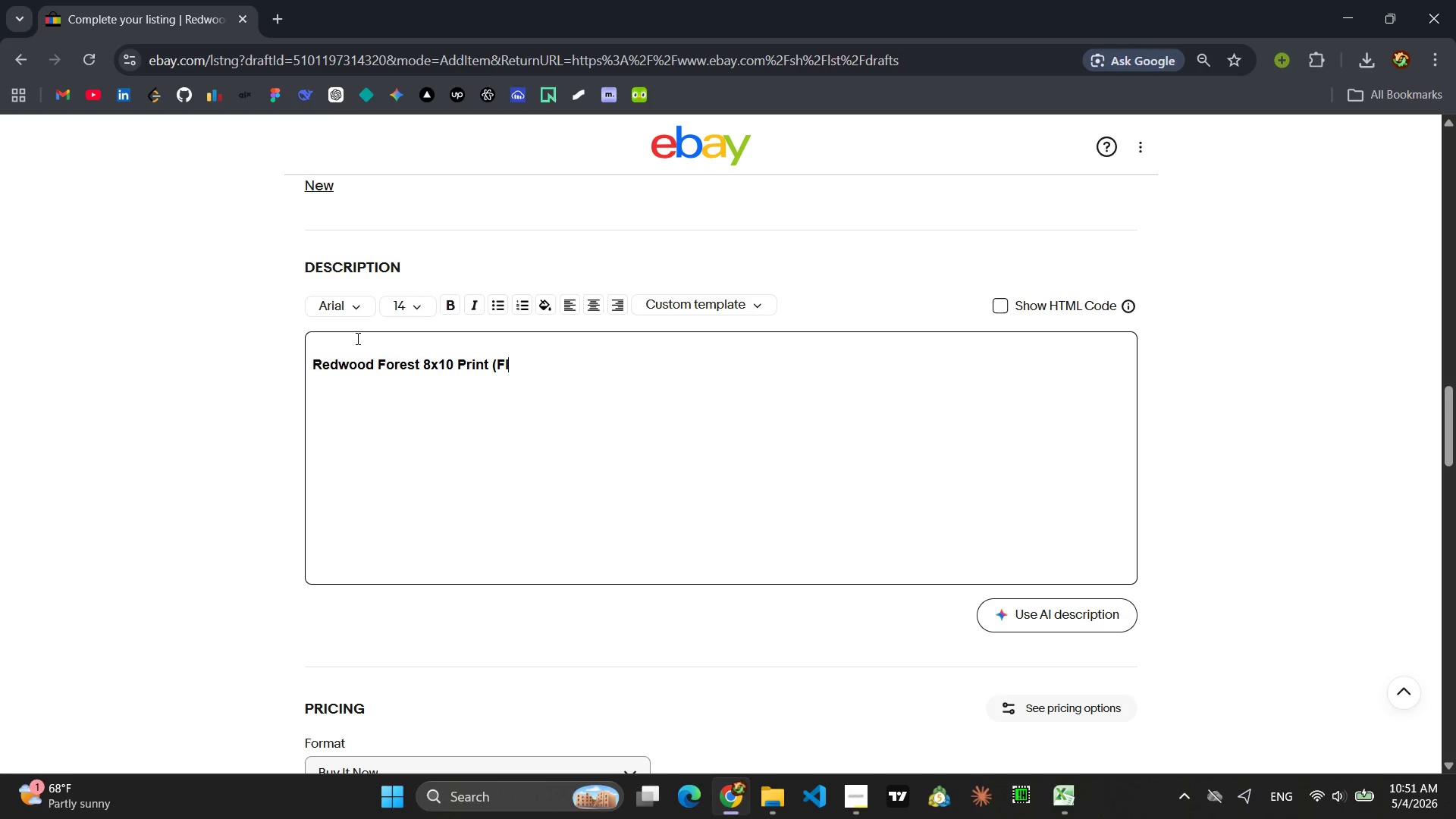 
key(Enter)
 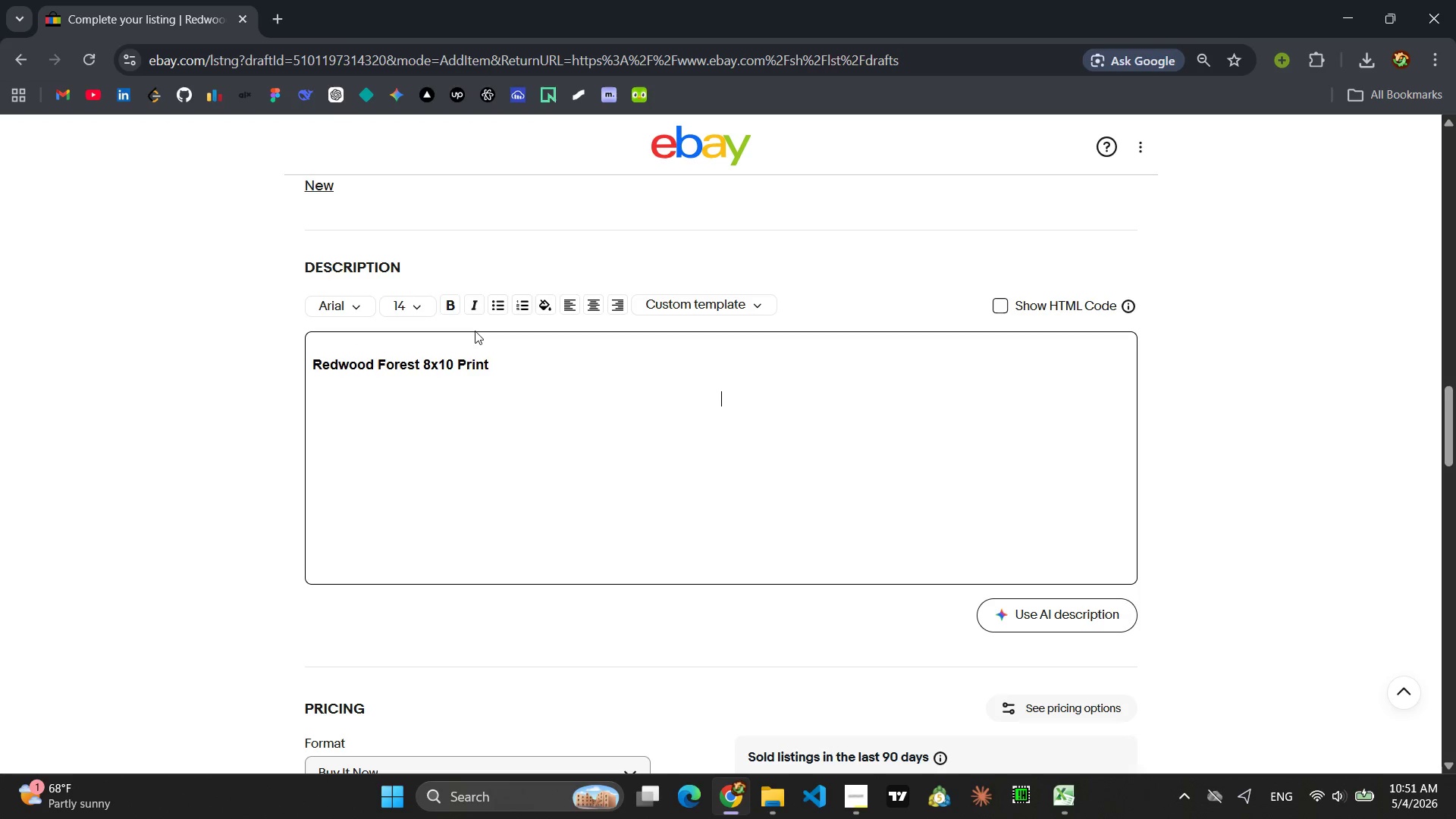 
wait(7.06)
 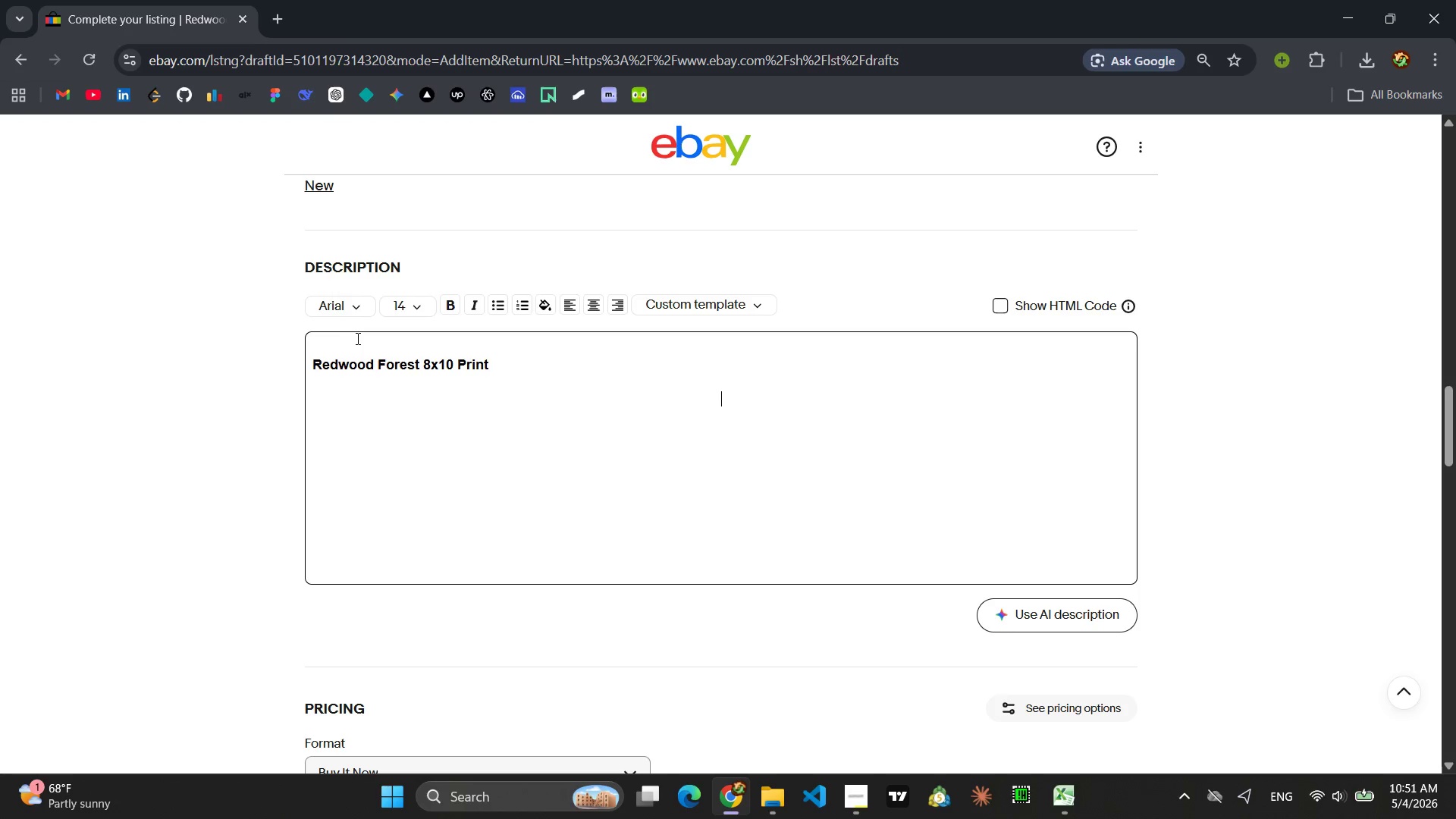 
left_click([996, 303])
 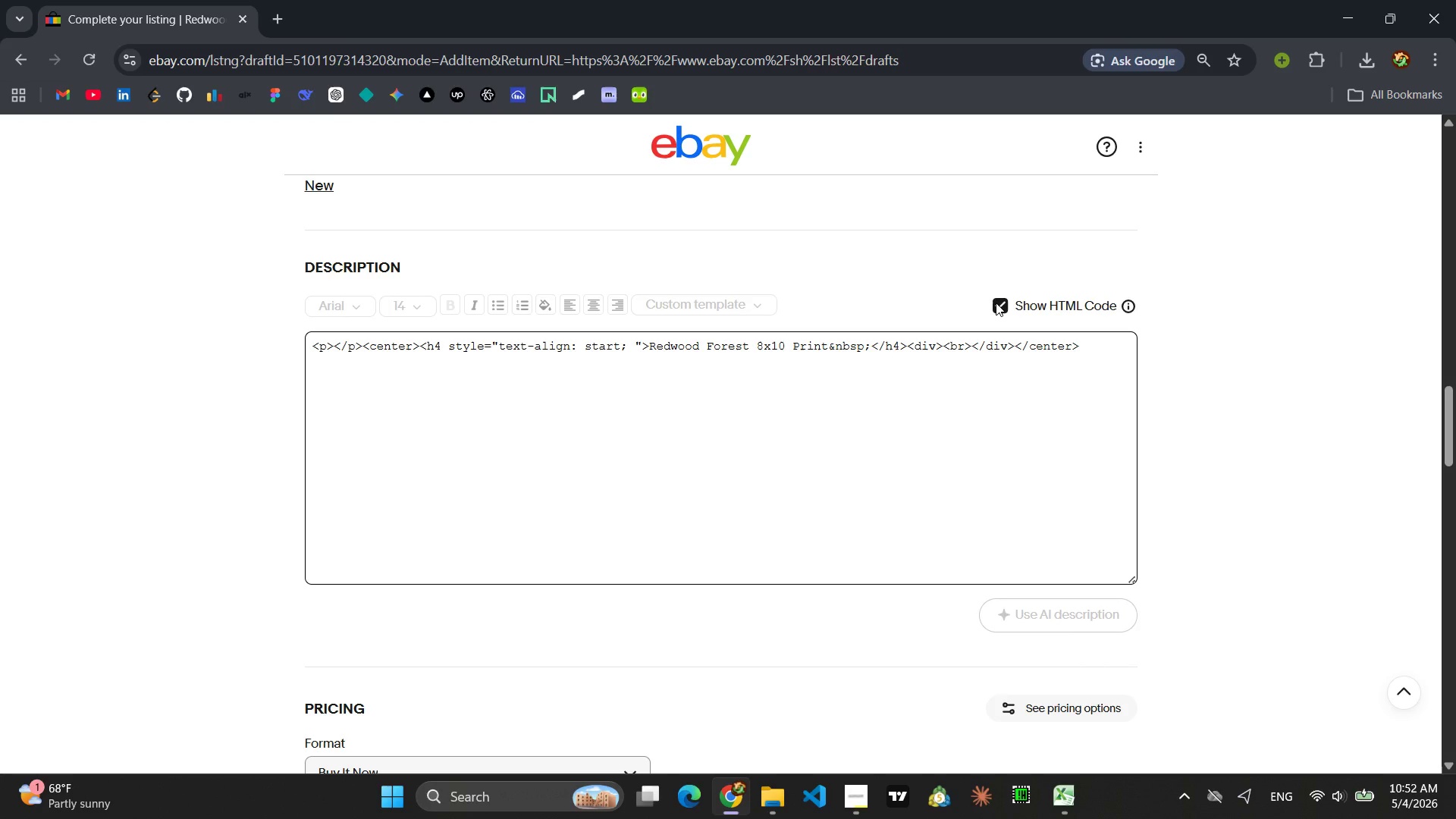 
left_click([996, 303])
 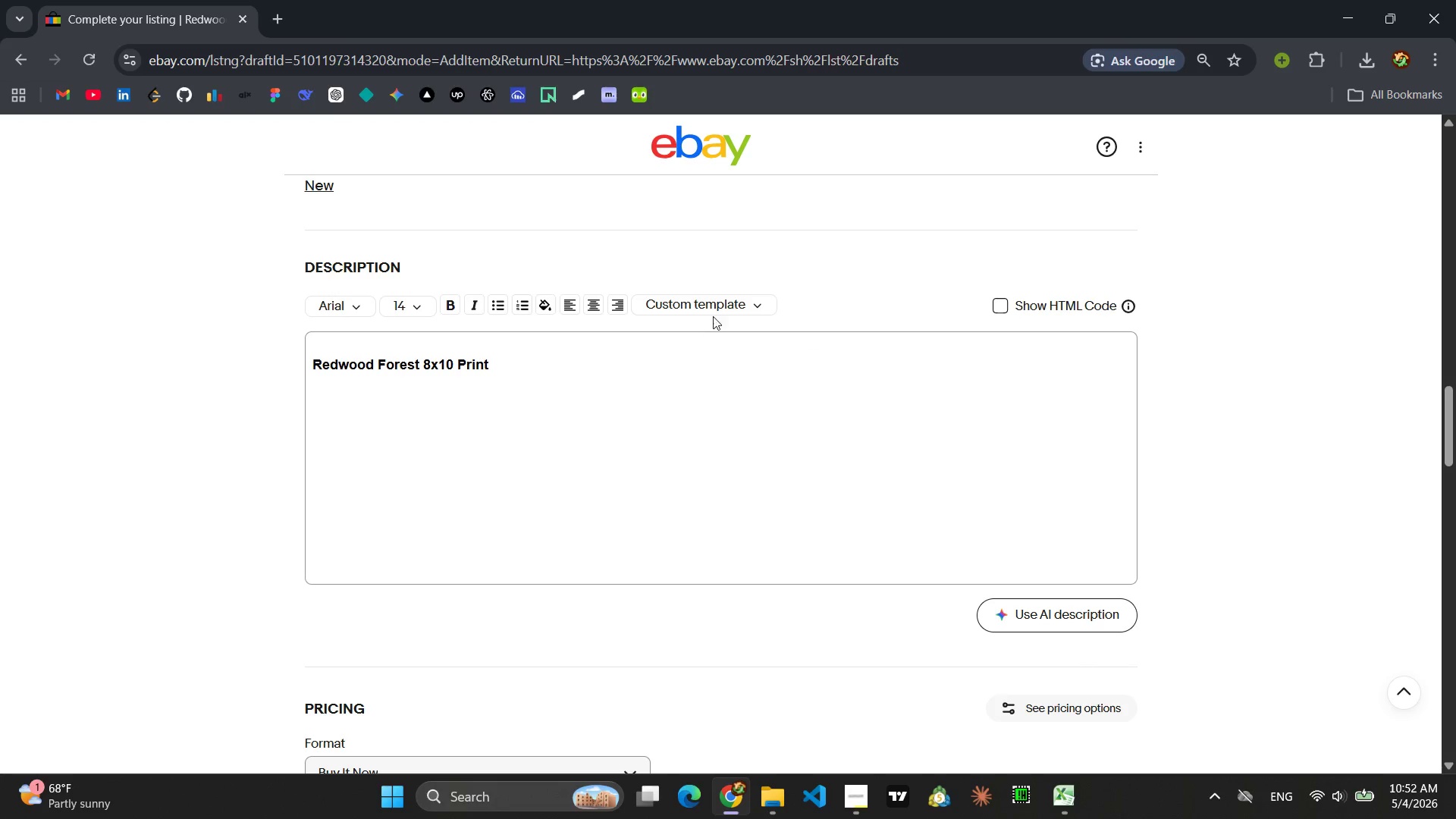 
mouse_move([768, 308])
 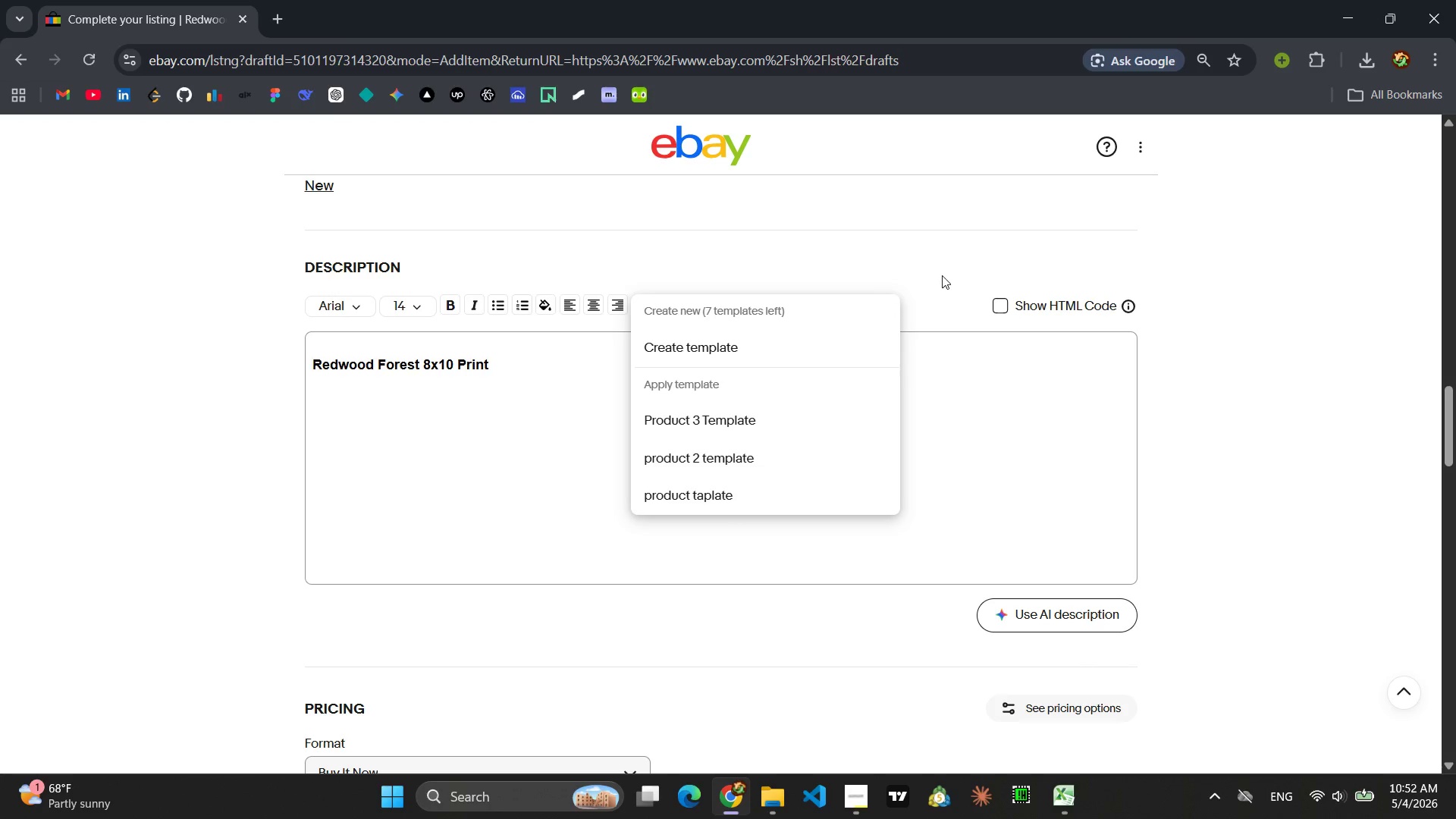 
left_click([942, 275])
 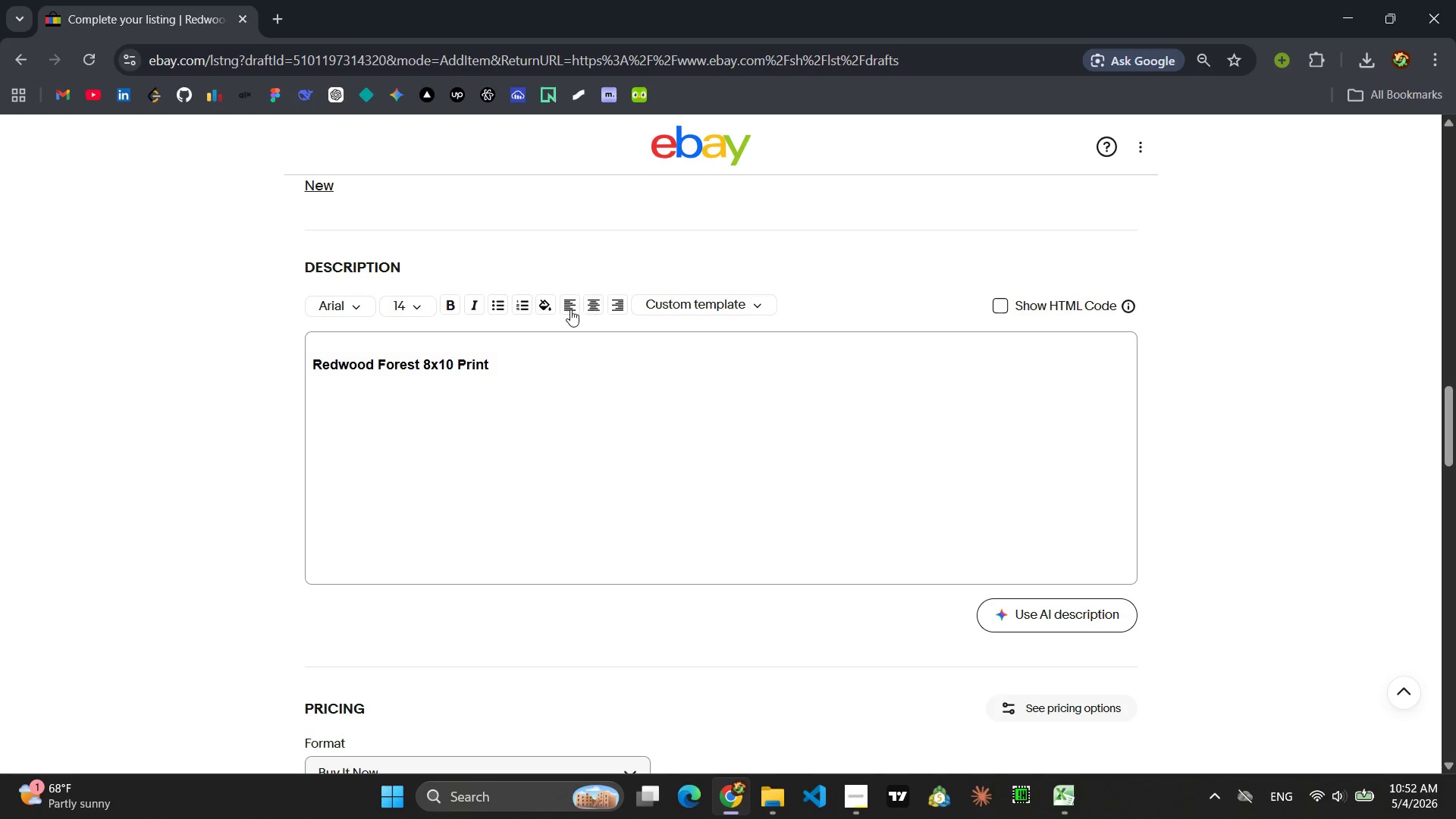 
left_click([569, 309])
 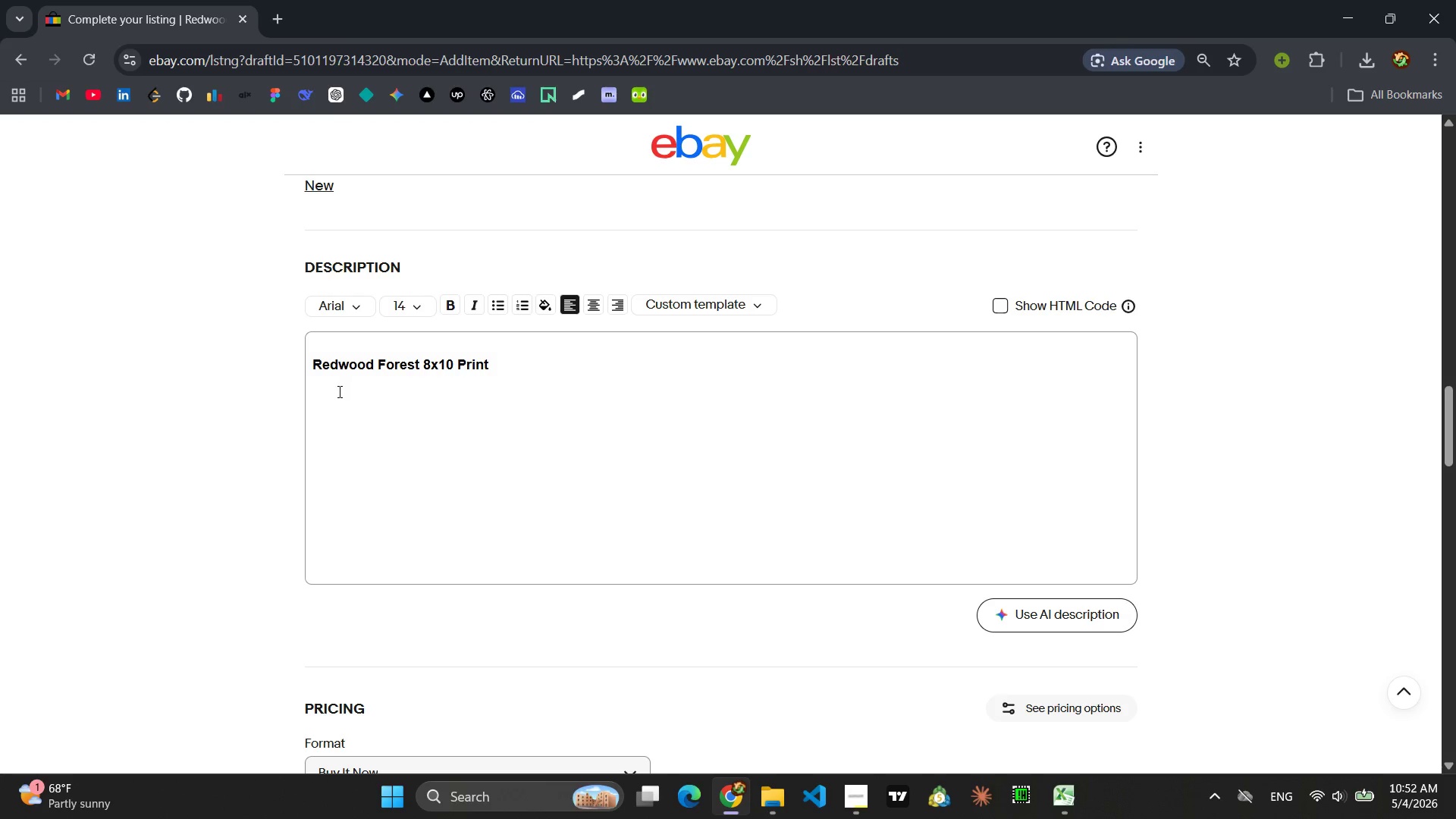 
left_click([330, 417])
 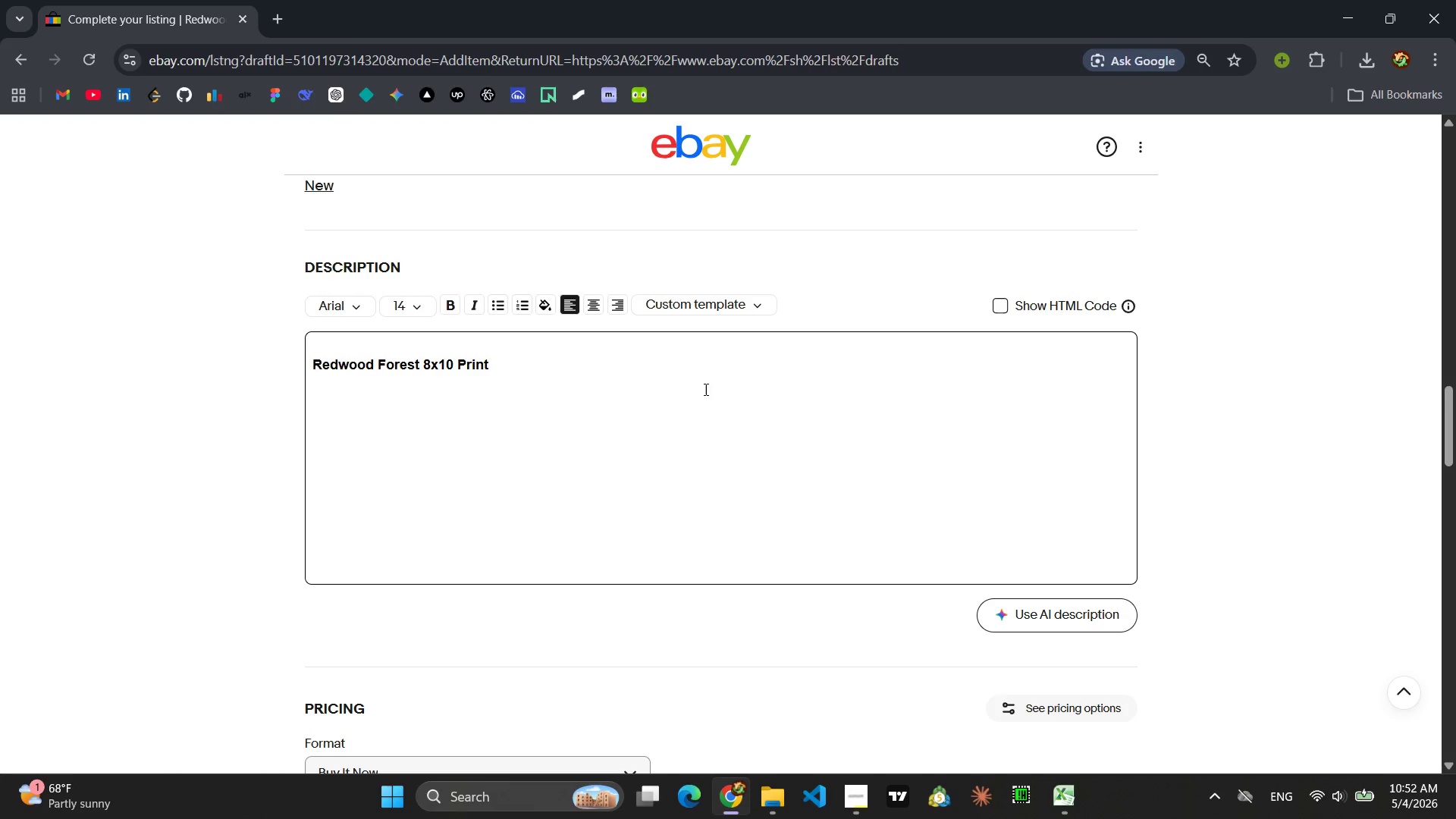 
left_click([707, 408])
 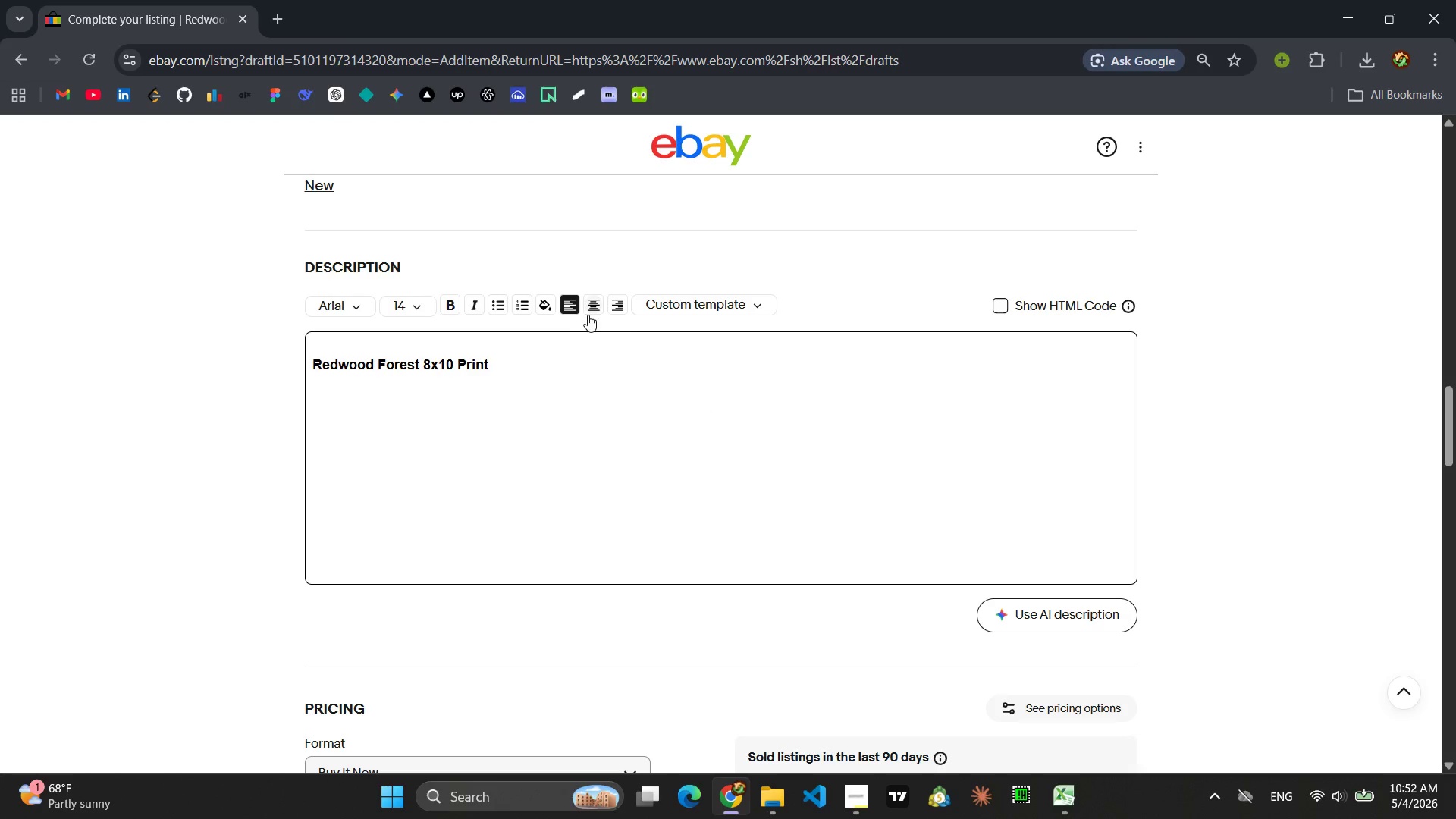 
left_click([563, 305])
 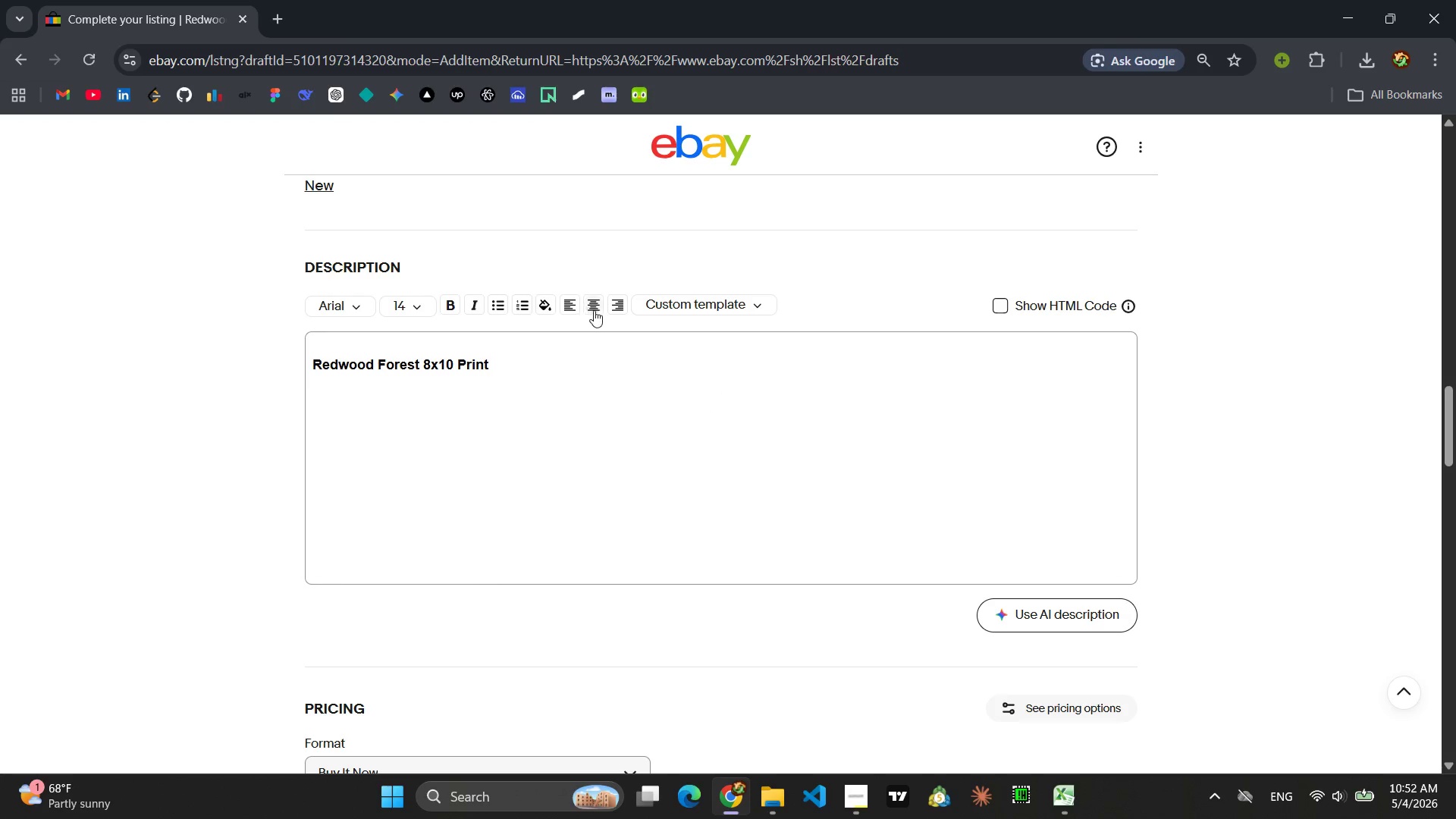 
left_click([596, 311])
 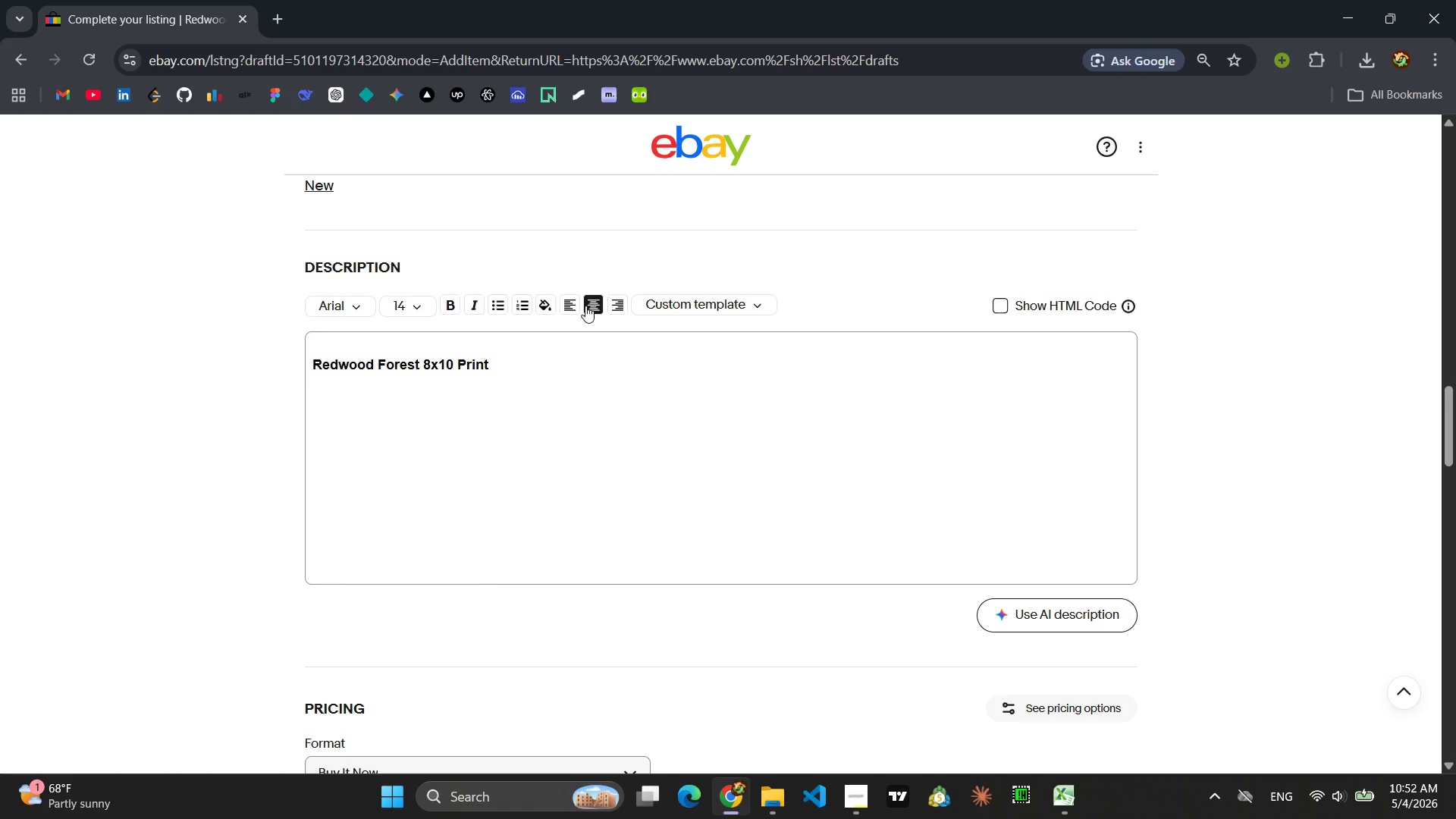 
left_click([570, 303])
 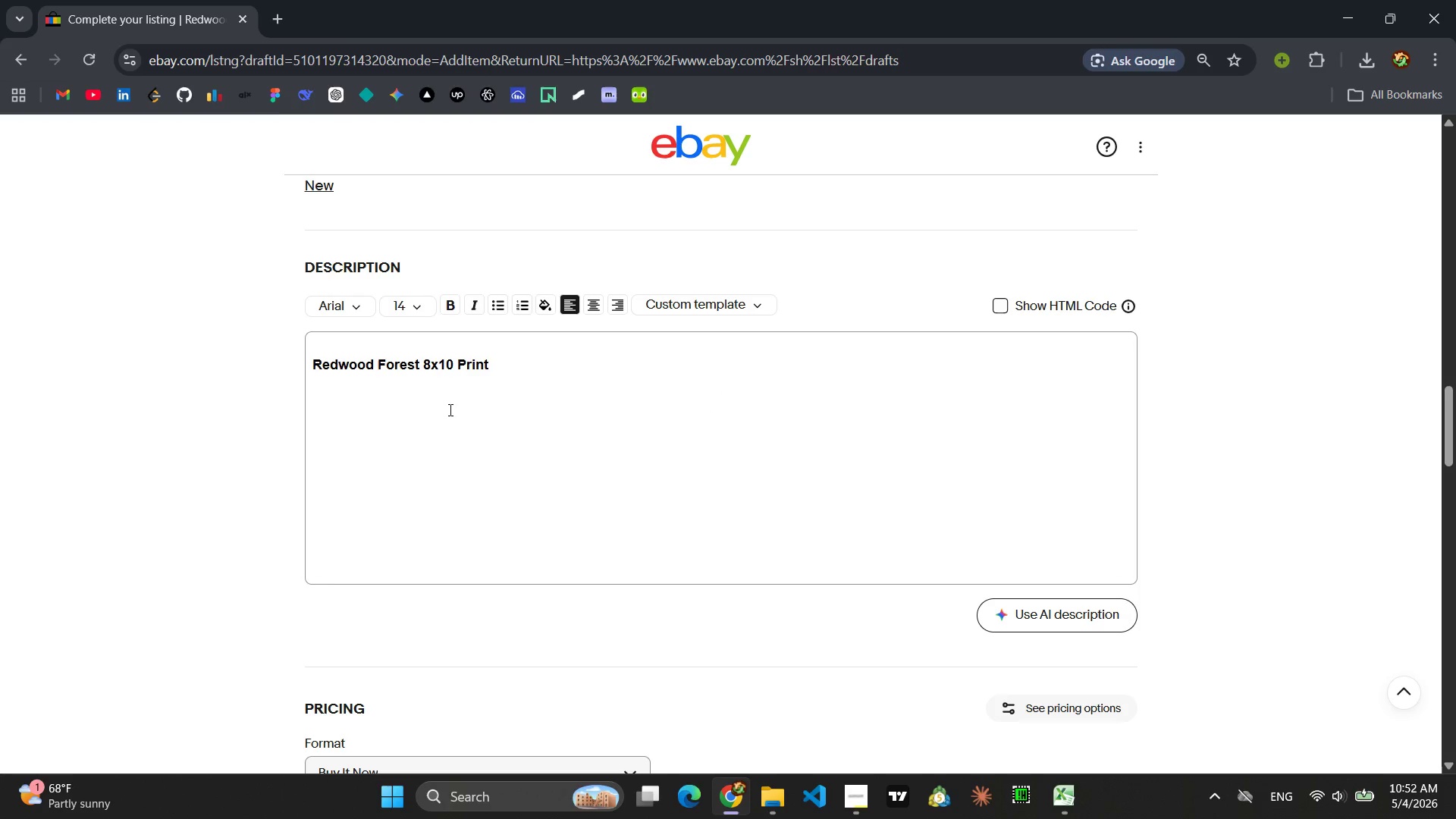 
left_click([413, 428])
 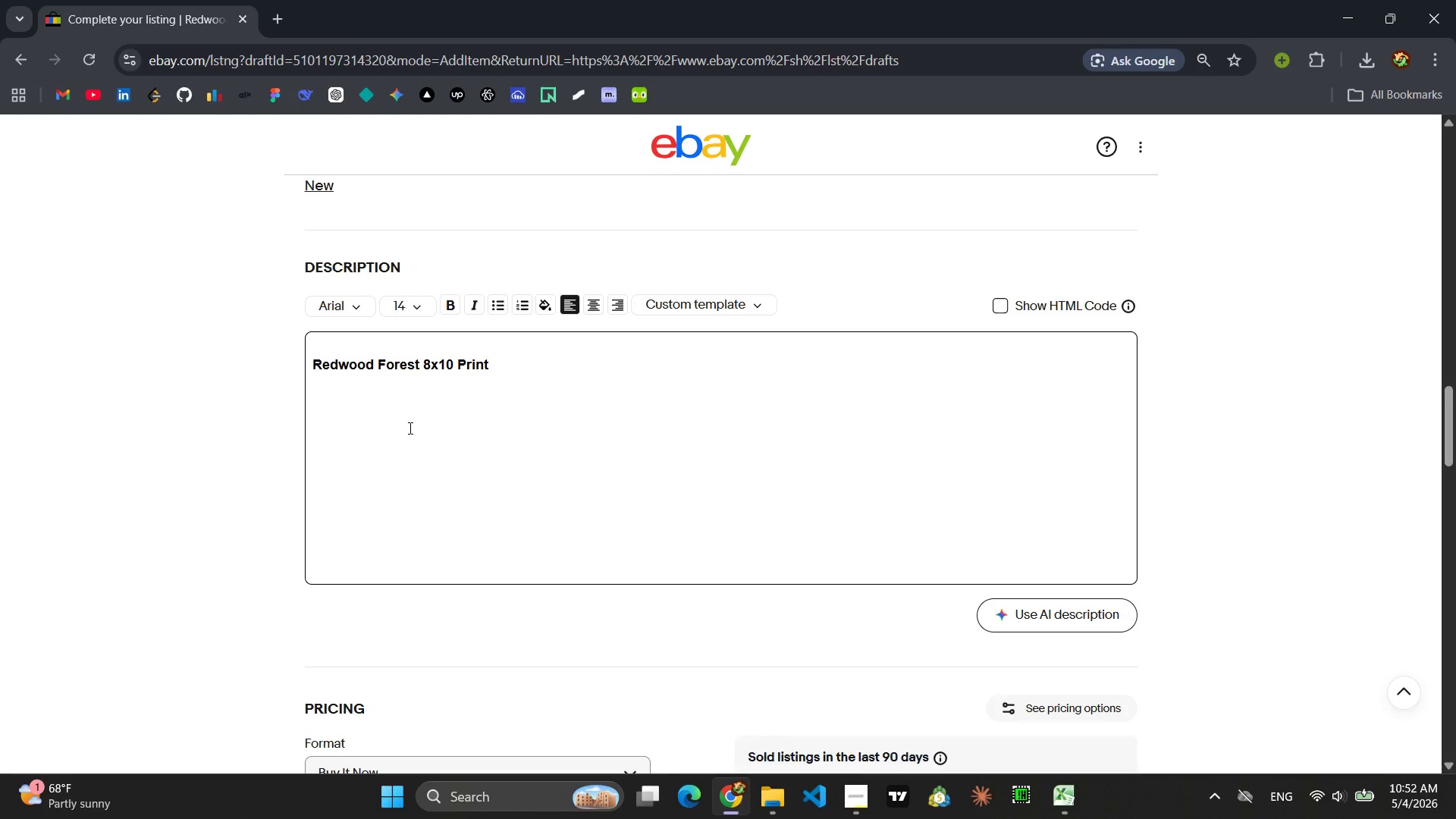 
type(Capture the majesty or old-growth redww)
key(Backspace)
type(oods with this high )
key(Backspace)
type(-qulit)
key(Backspace)
key(Backspace)
key(Backspace)
type(ality 8x10 photogra)
key(Backspace)
type(aphic print. Each purchase directly funds local reforestation projects. Printed on archival paper and shipping)
key(Backspace)
key(Backspace)
type(e )
key(Backspace)
key(Backspace)
key(Backspace)
type(e d)
key(Backspace)
key(Backspace)
type(d flat in protective packaging )
key(Backspace)
type(.)
 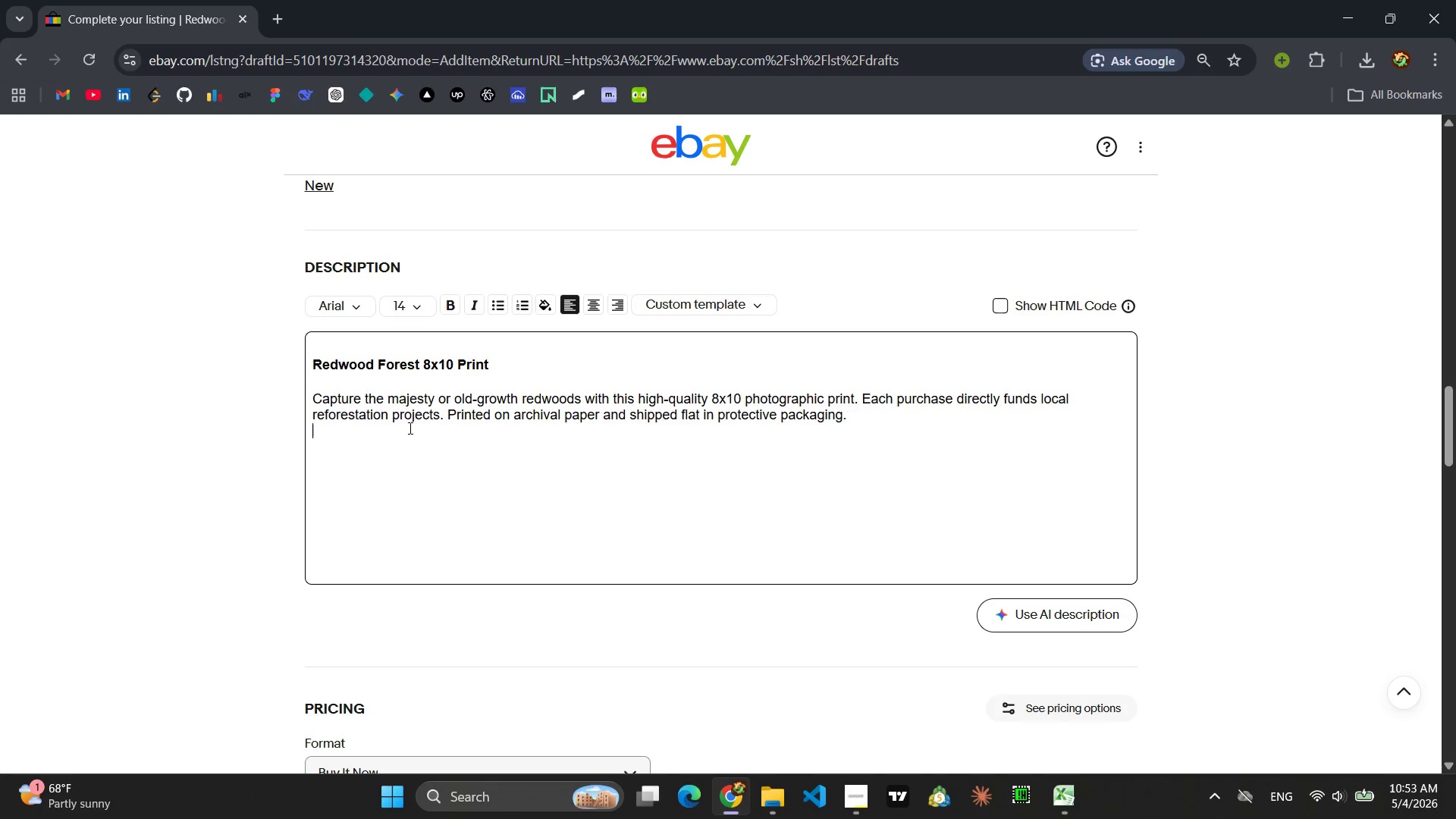 
key(Enter)
 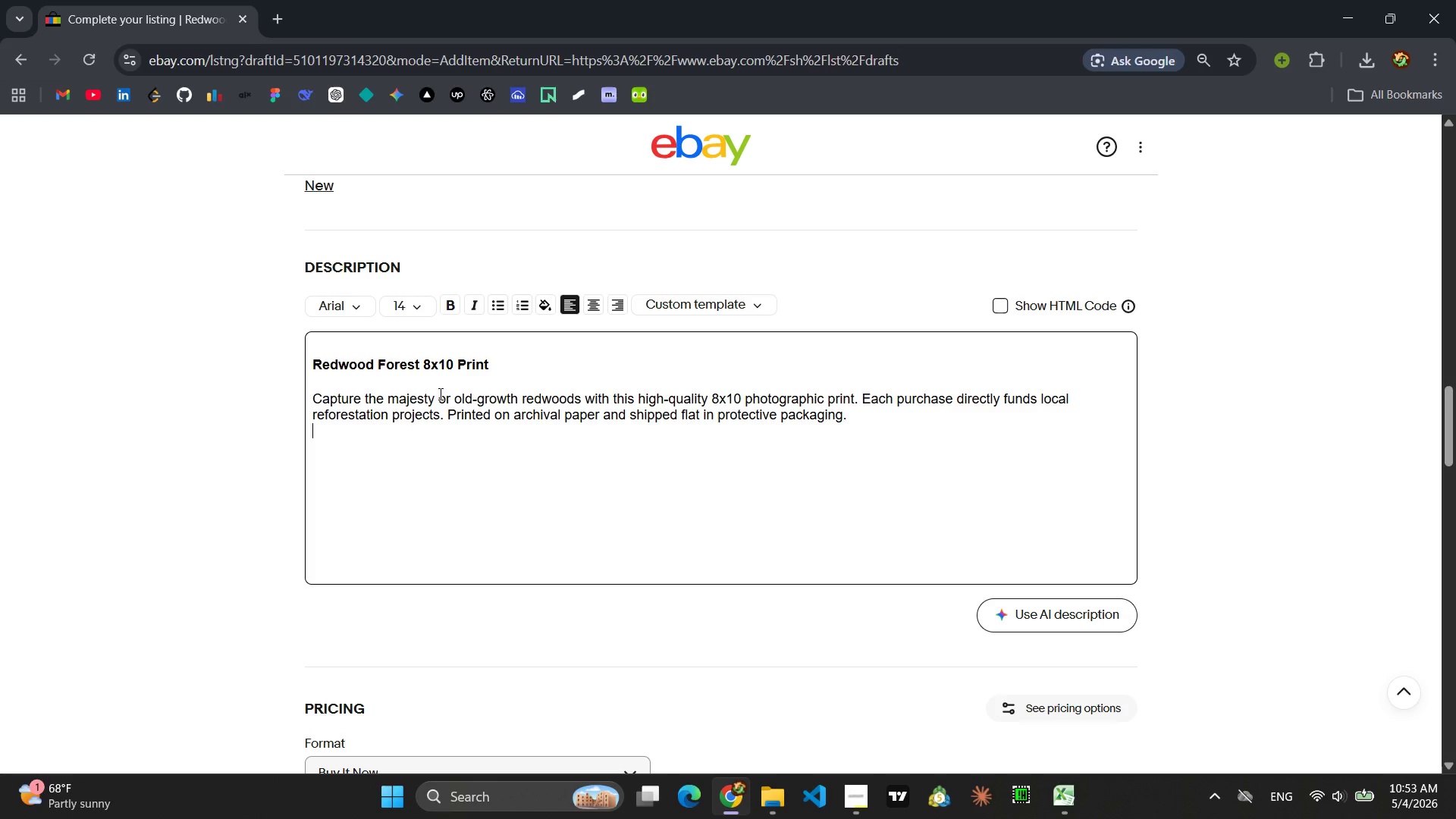 
left_click([492, 300])
 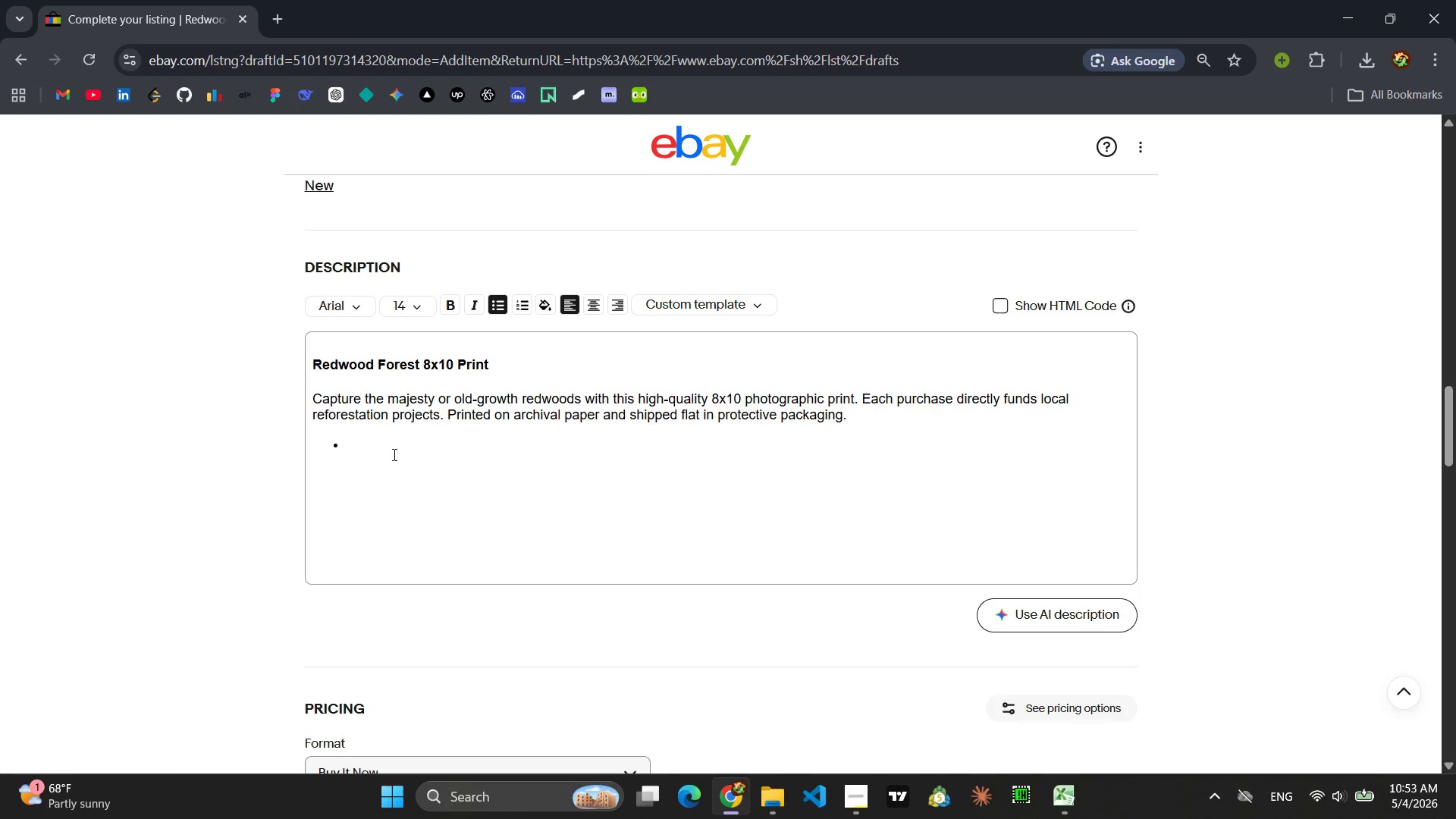 
left_click([390, 455])
 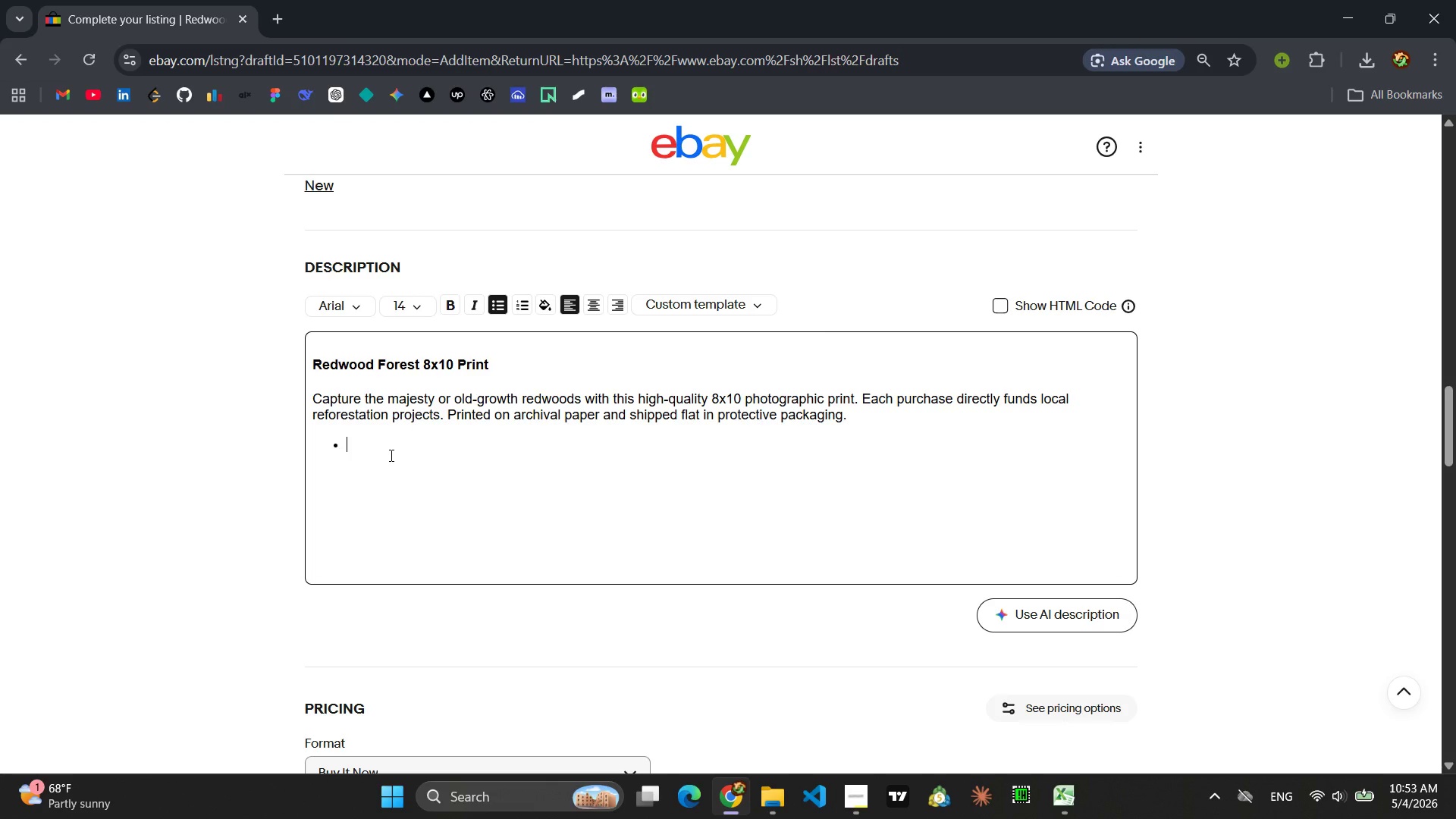 
type(Pi)
key(Backspace)
type(rint si)
key(Backspace)
key(Backspace)
type(Size: 8x8)
key(Backspace)
type(10)
key(Backspace)
key(Backspace)
key(Backspace)
type( x 10 inches )
 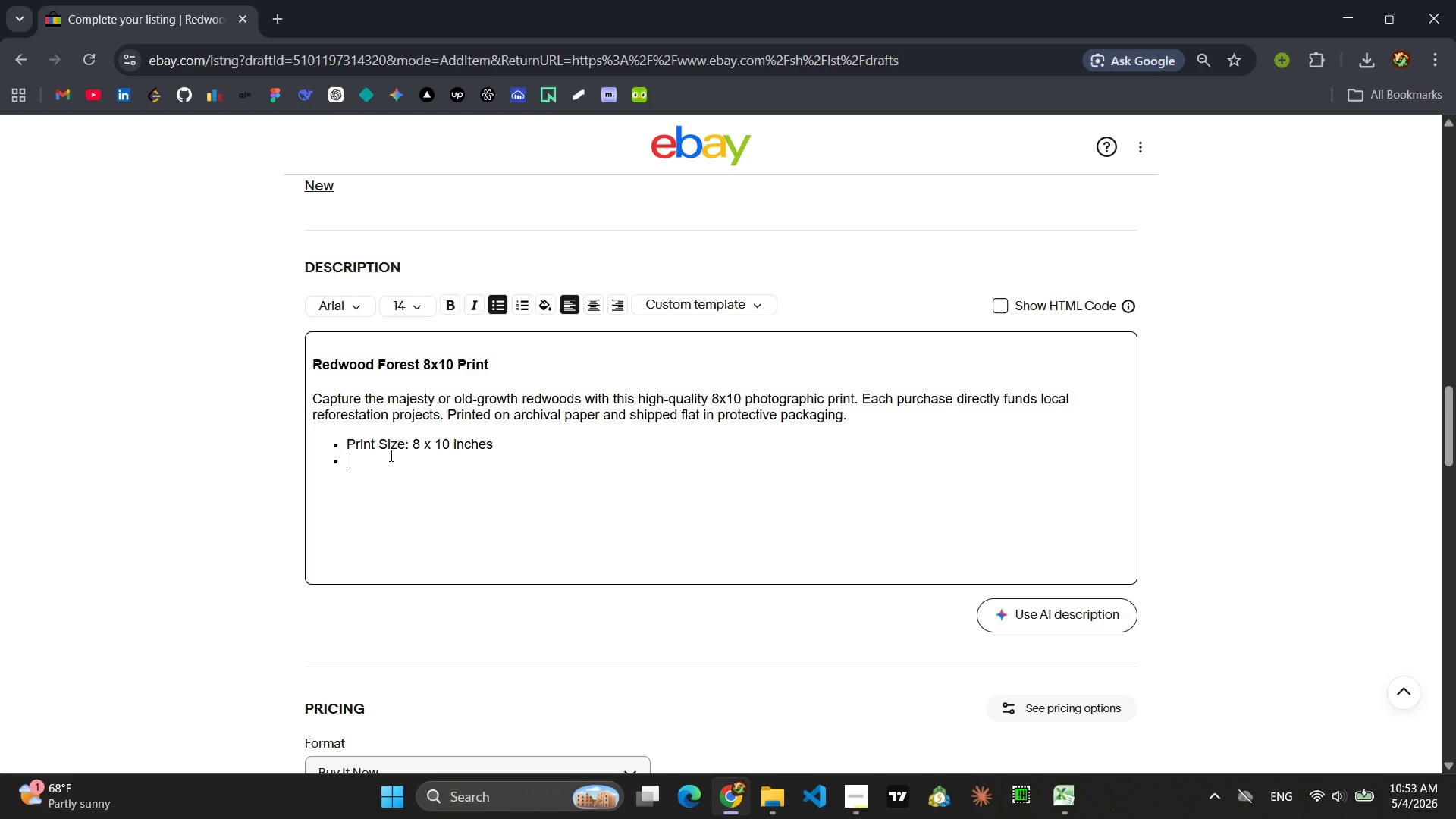 
 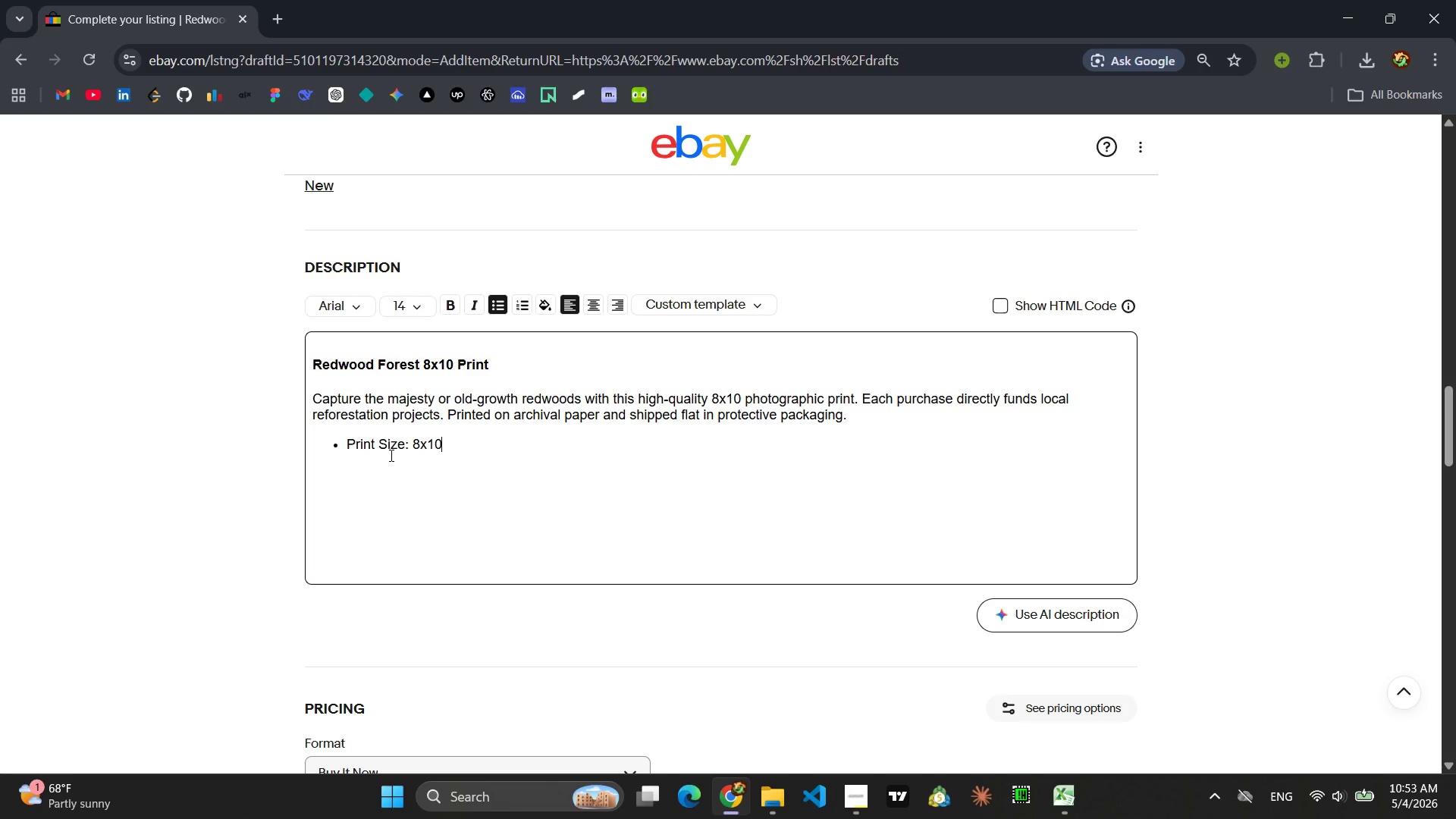 
key(Enter)
 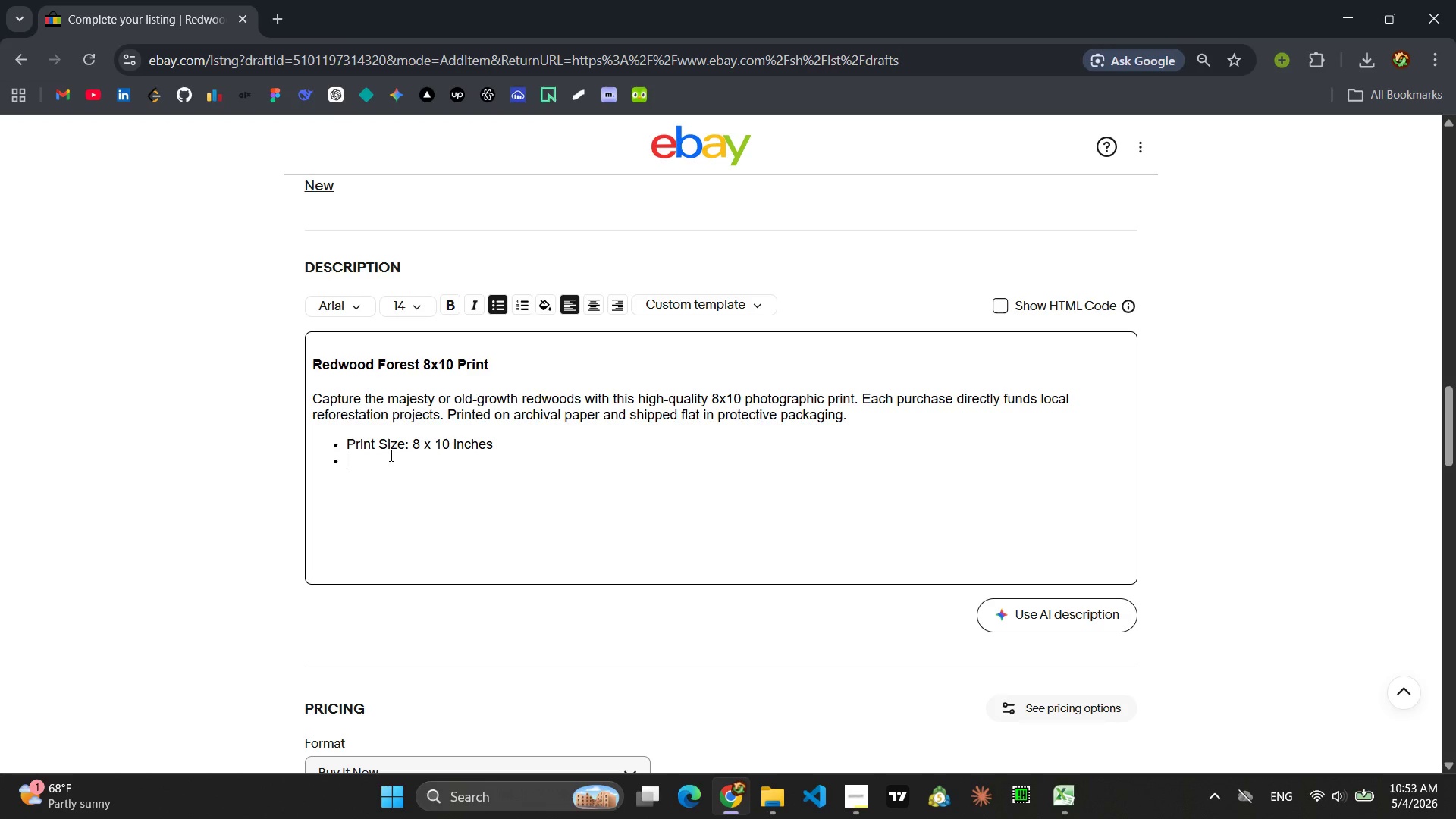 
type(Archival)
key(Backspace)
type(-qualit ph)
key(Backspace)
key(Backspace)
key(Backspace)
type(y )
 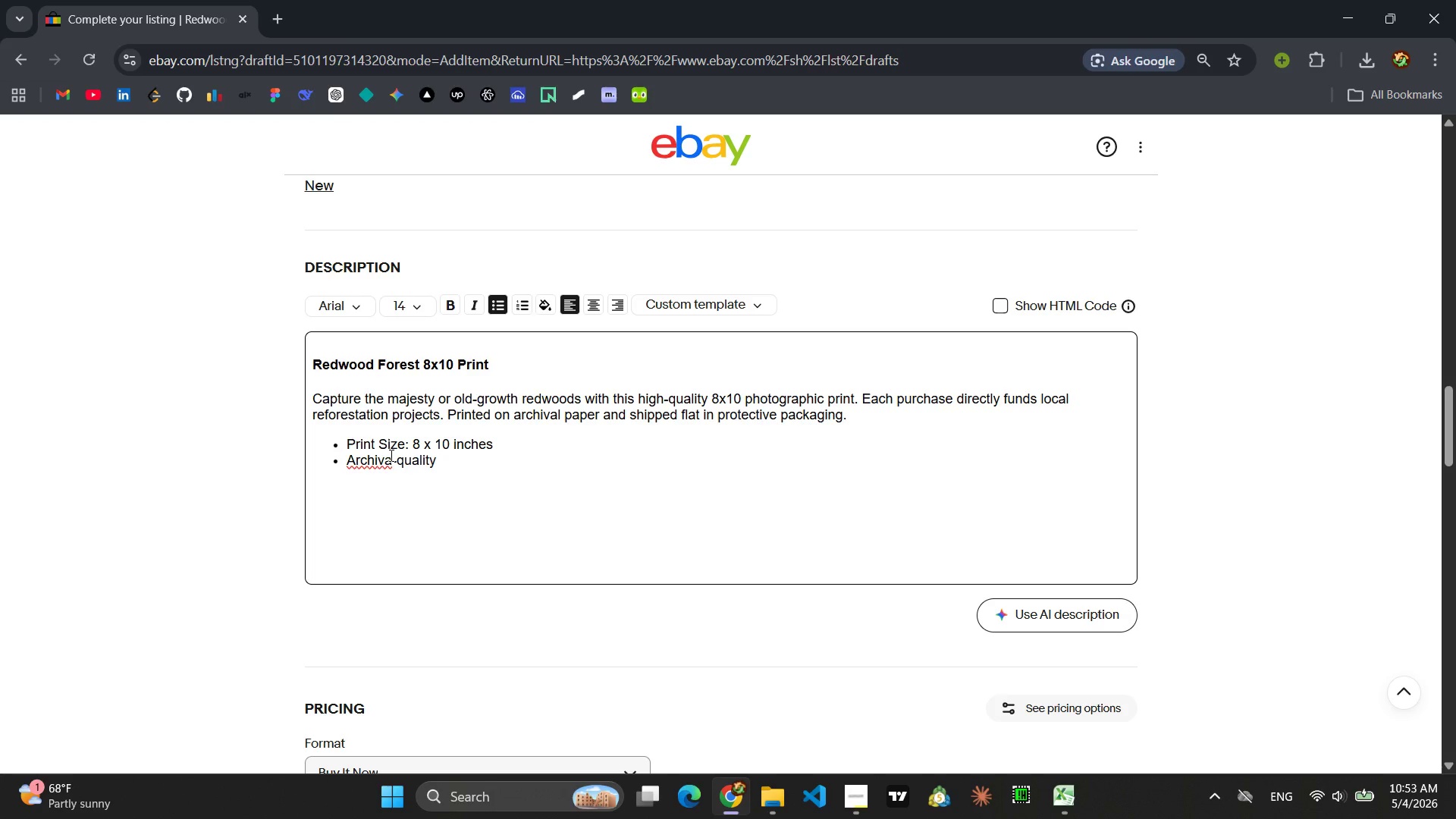 
left_click([390, 455])
 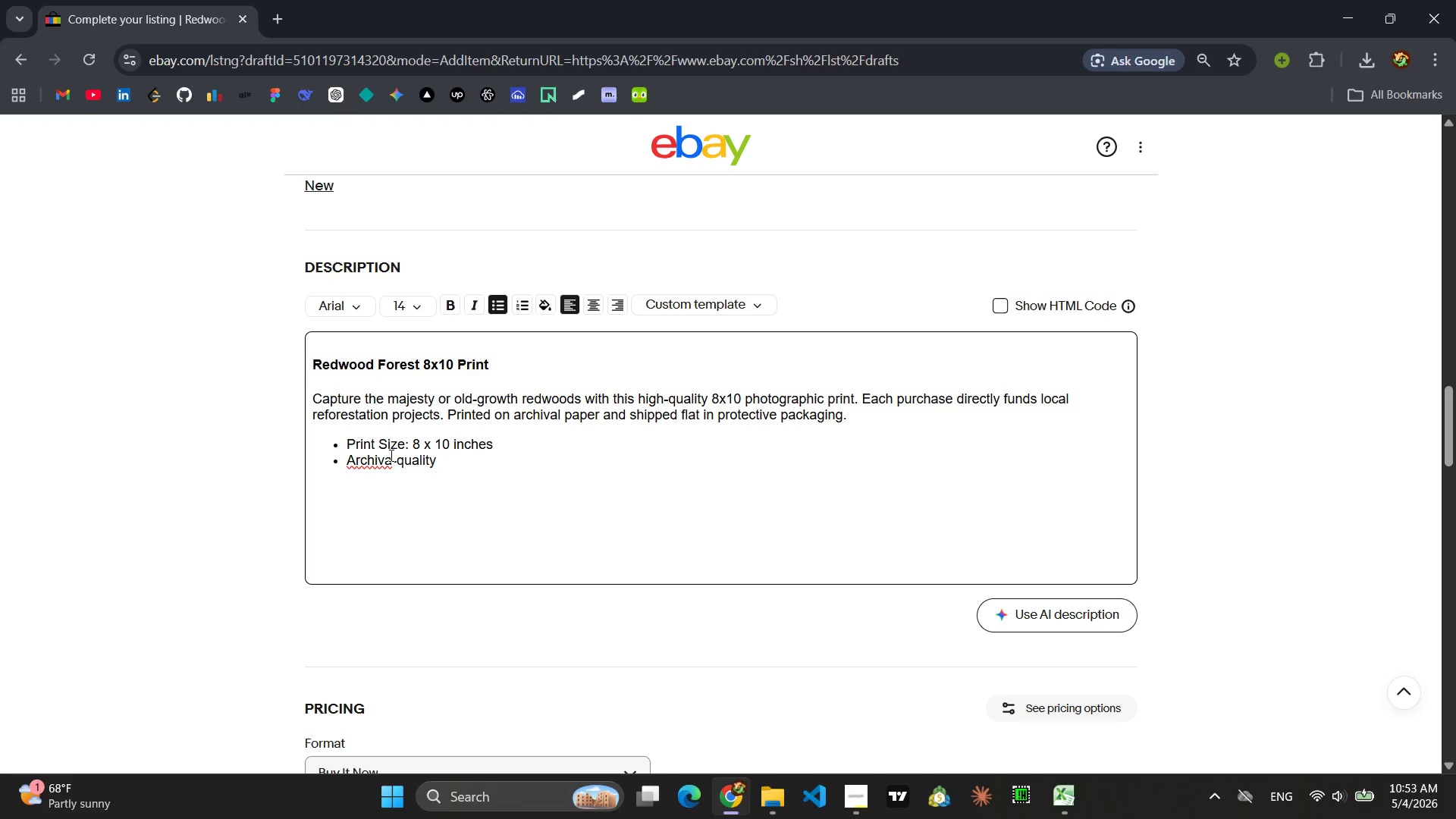 
key(L)
 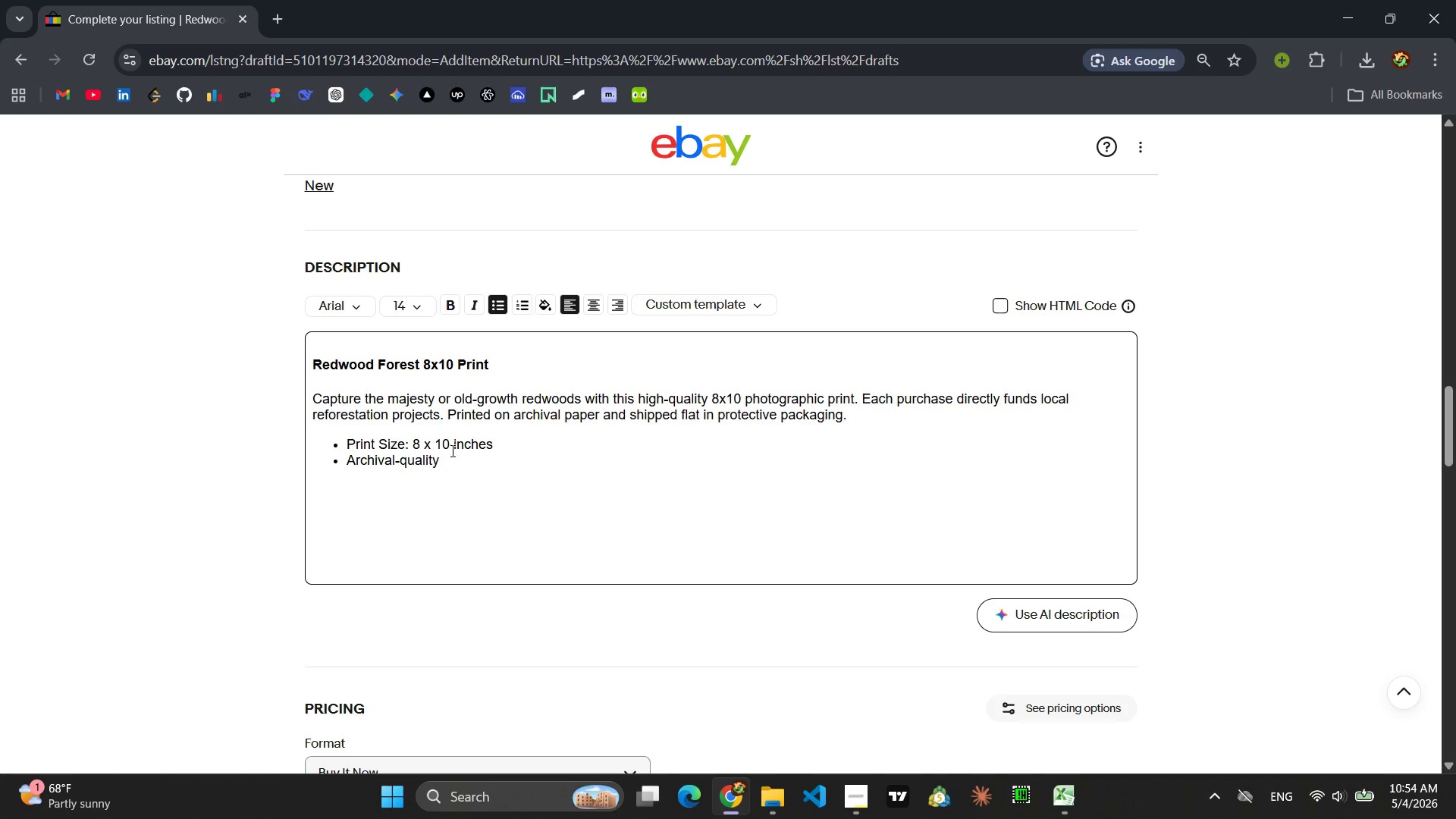 
left_click([449, 457])
 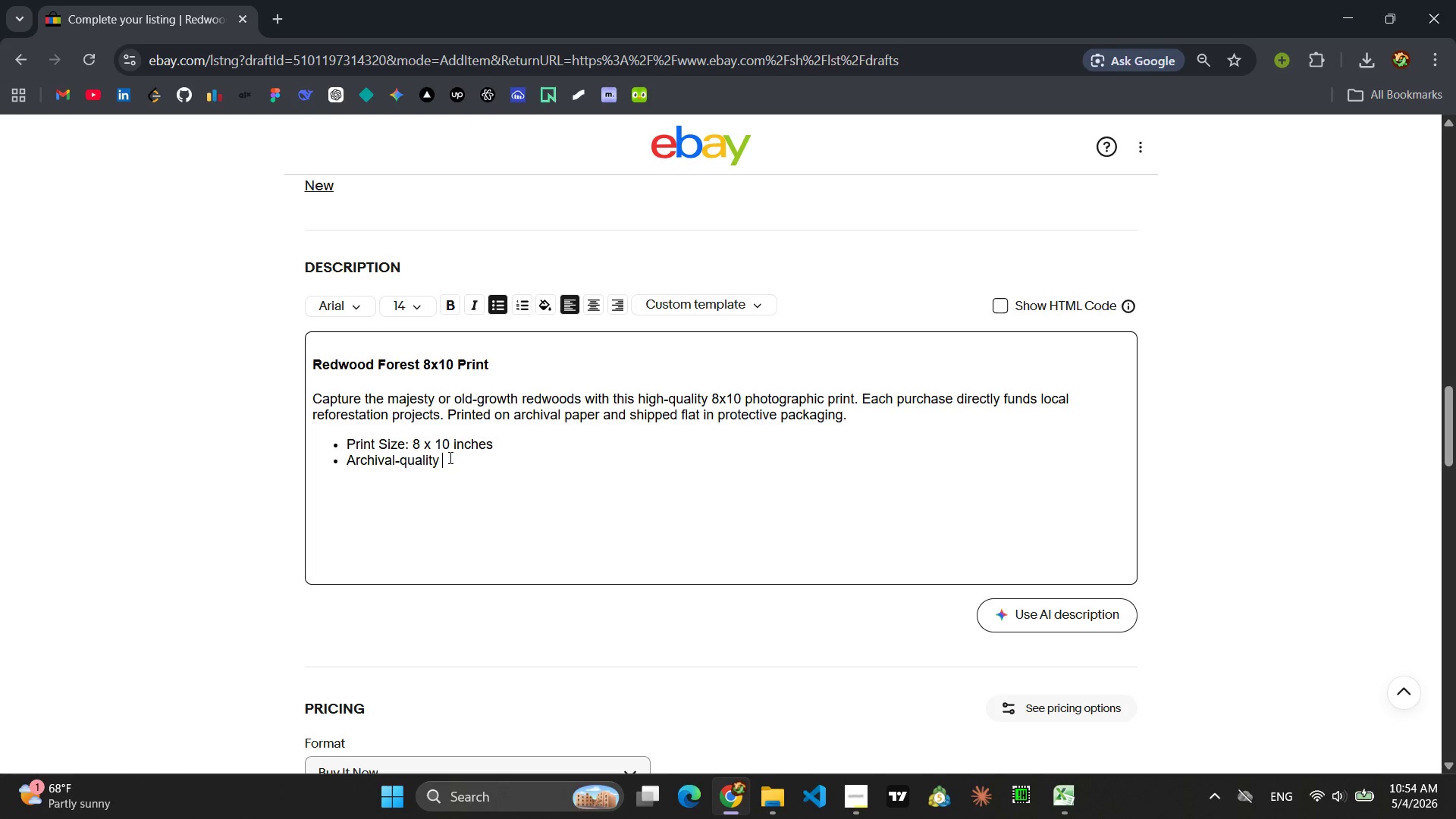 
type(photo paper )
 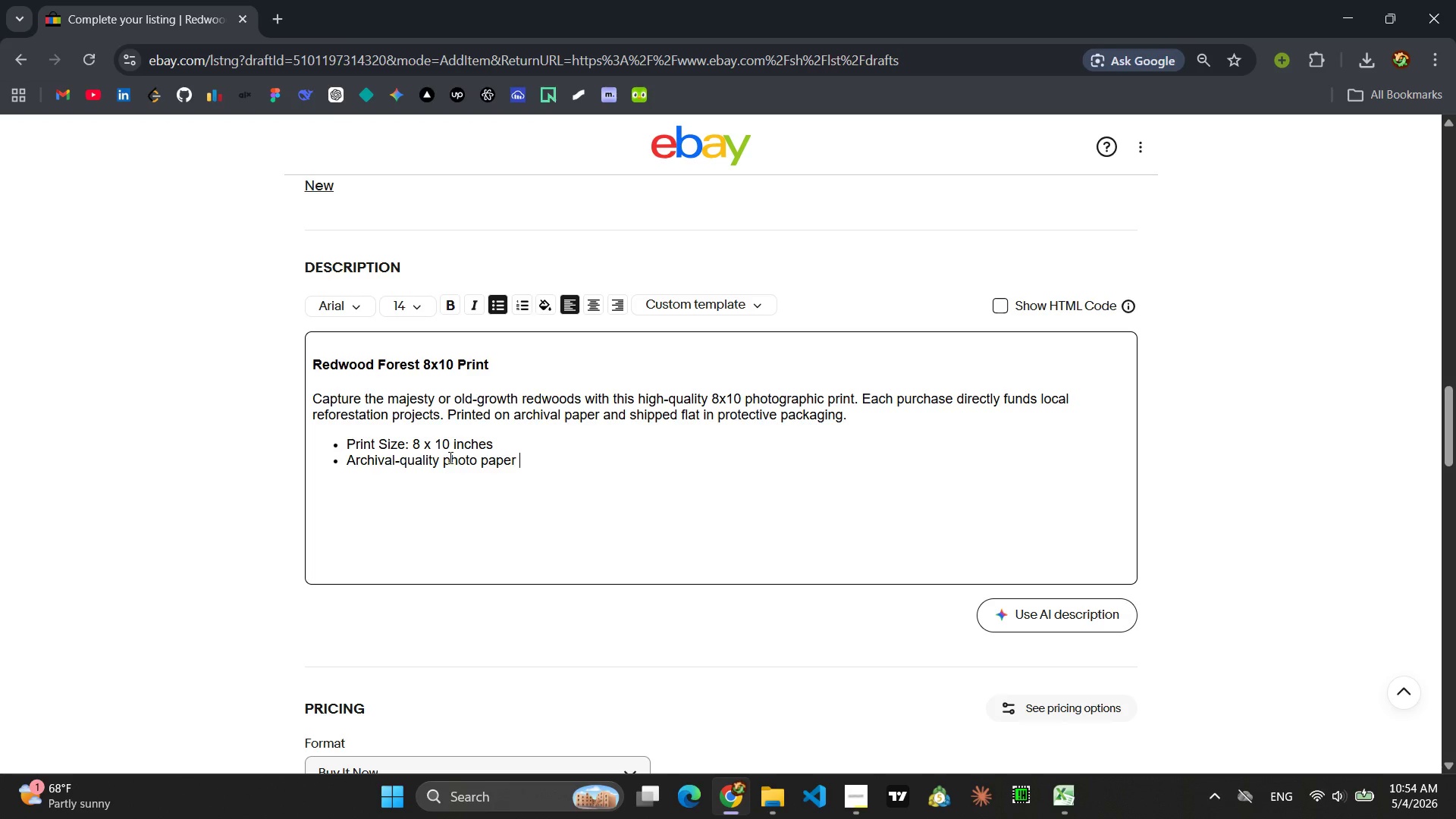 
key(Enter)
 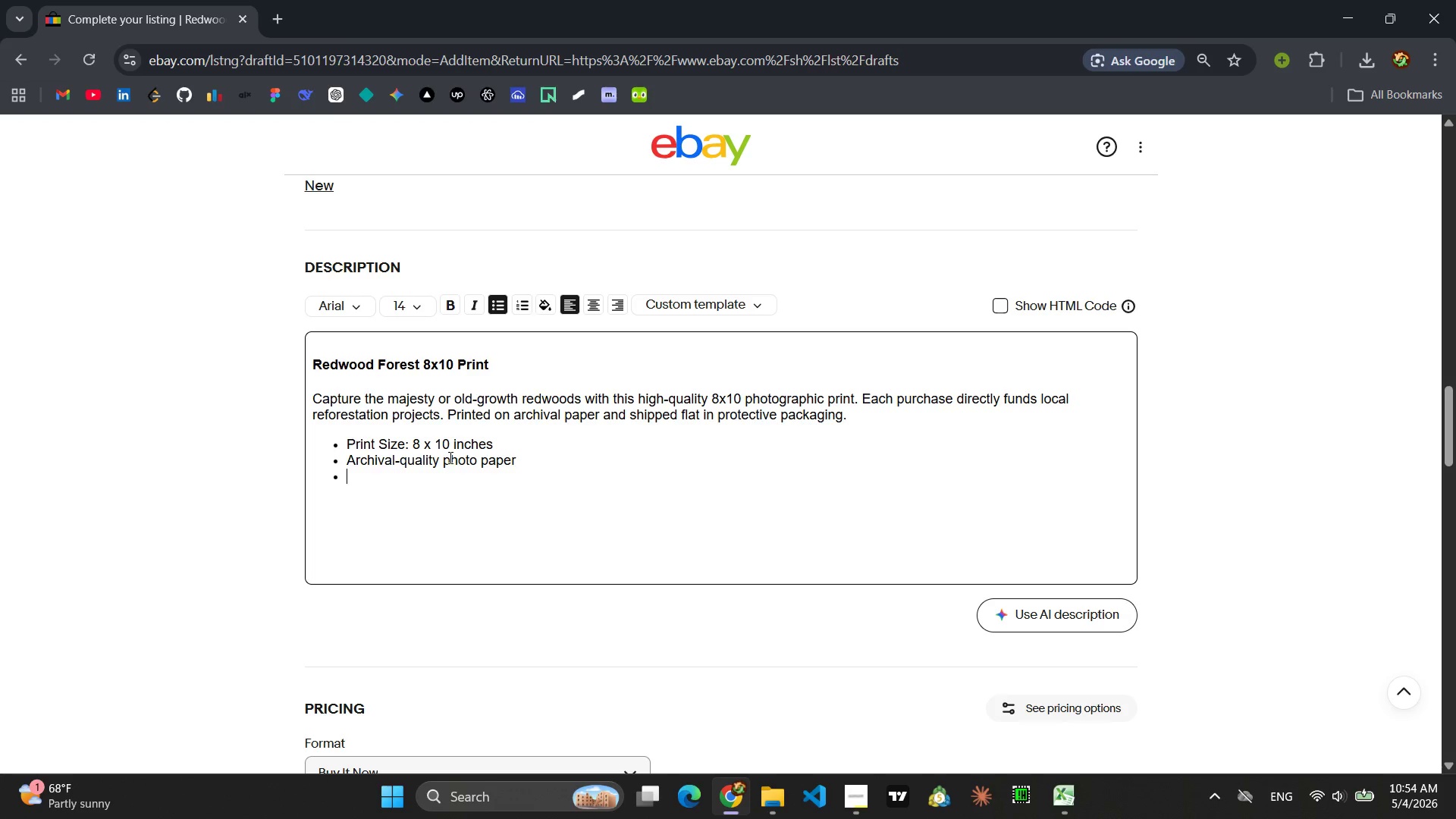 
type(Proceeds support th)
key(Backspace)
type(ree plani)
key(Backspace)
type(ting initiatives )
 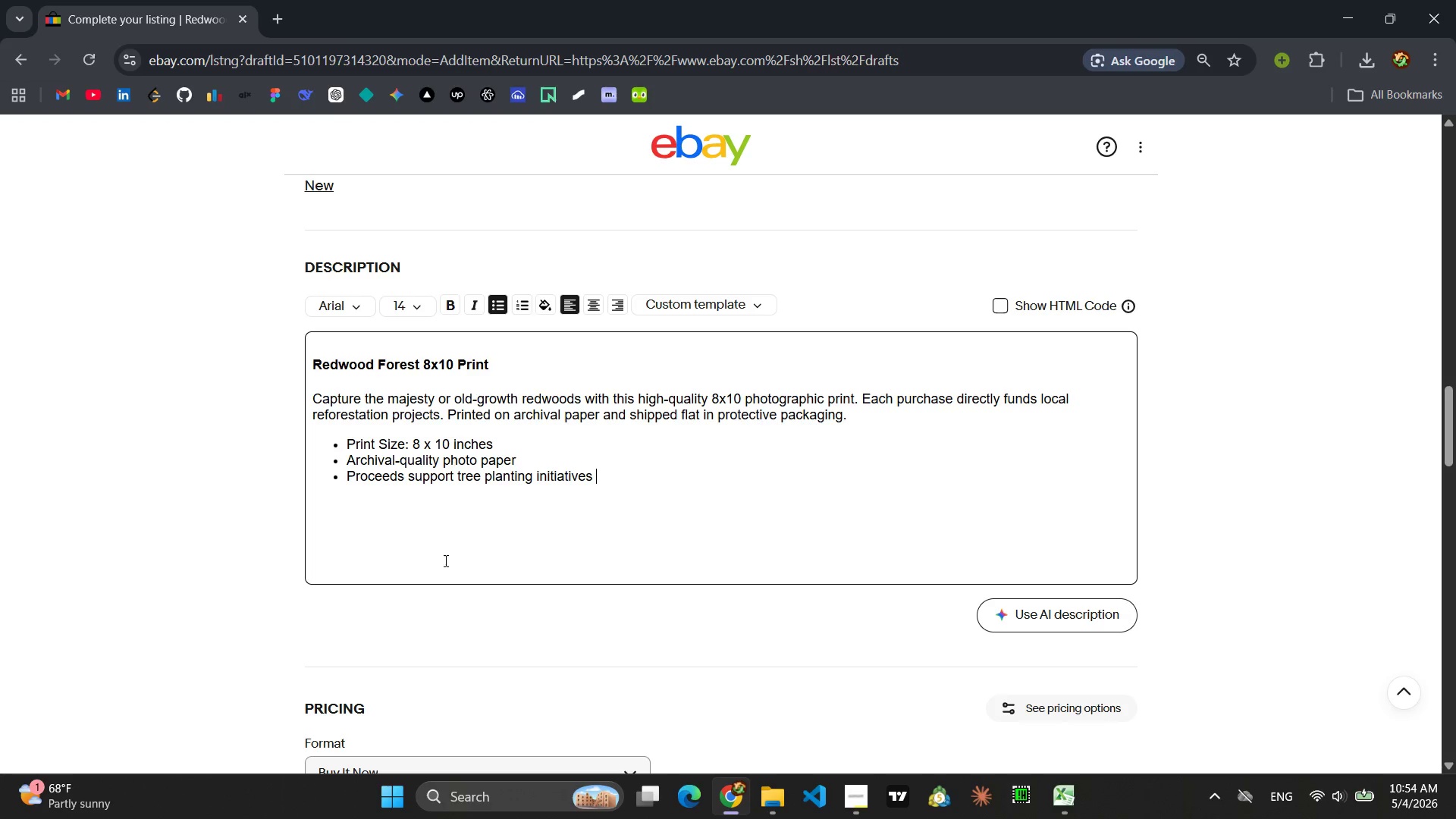 
left_click_drag(start_coordinate=[496, 367], to_coordinate=[228, 366])
 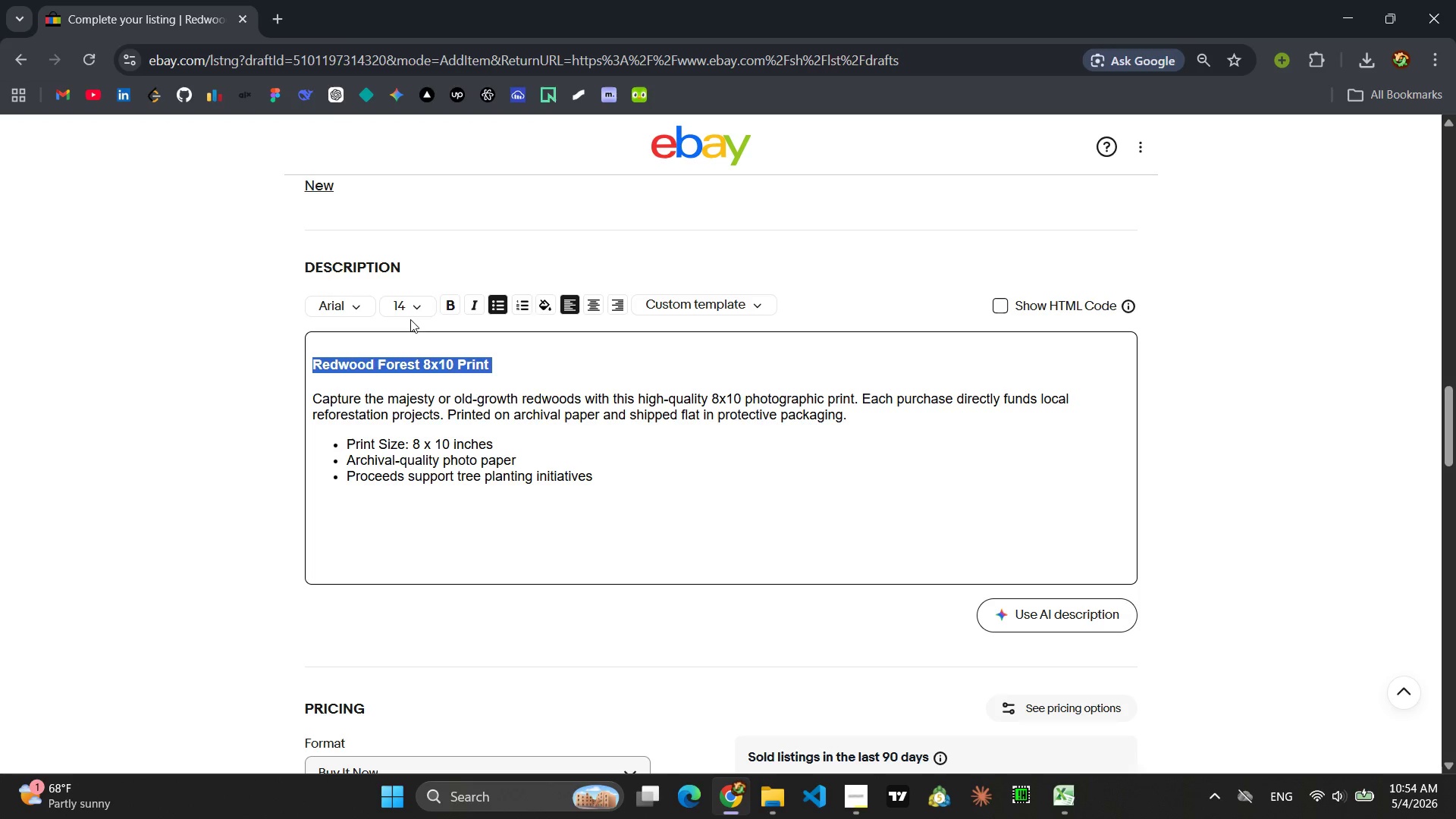 
left_click([420, 309])
 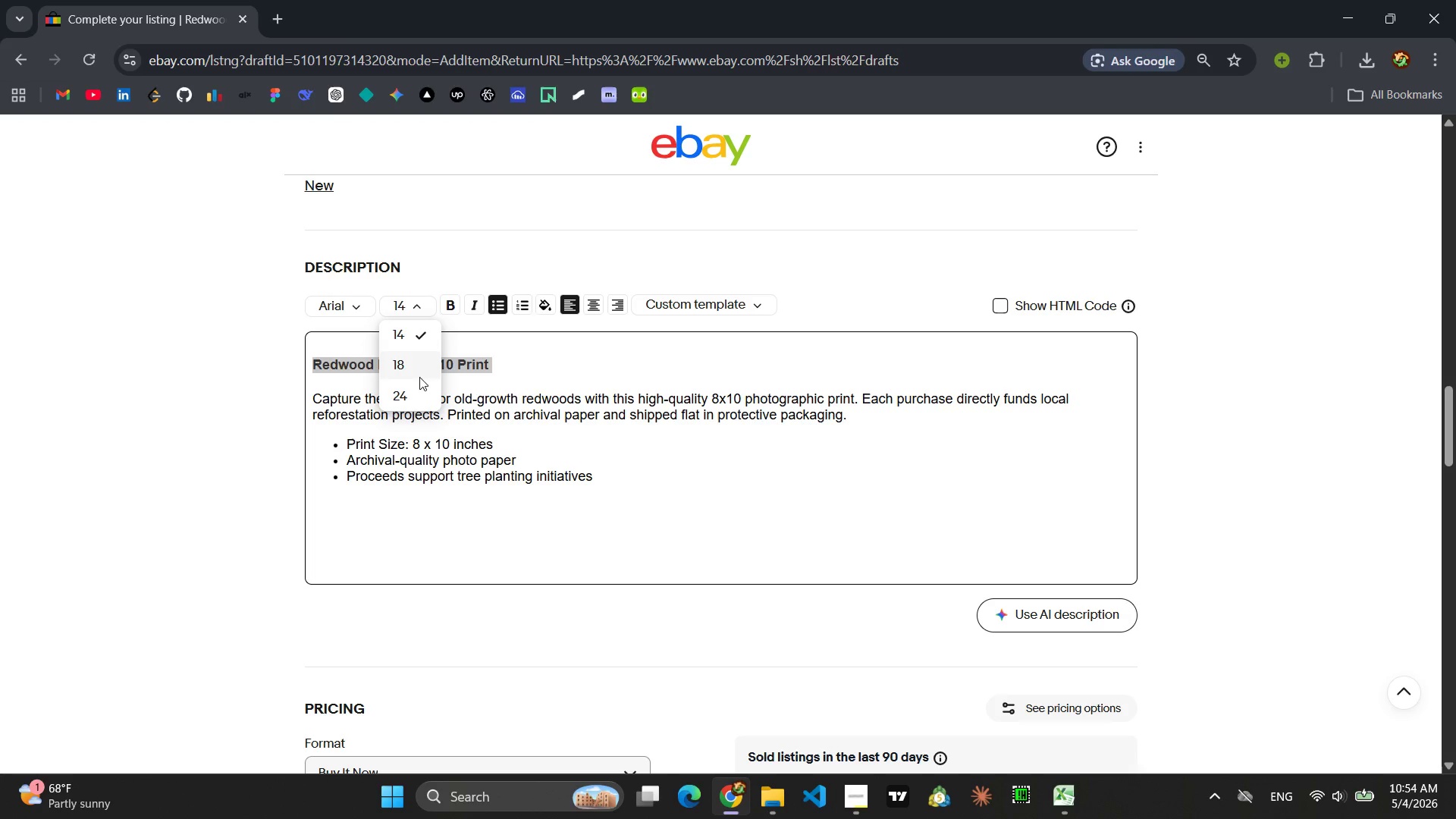 
left_click([415, 391])
 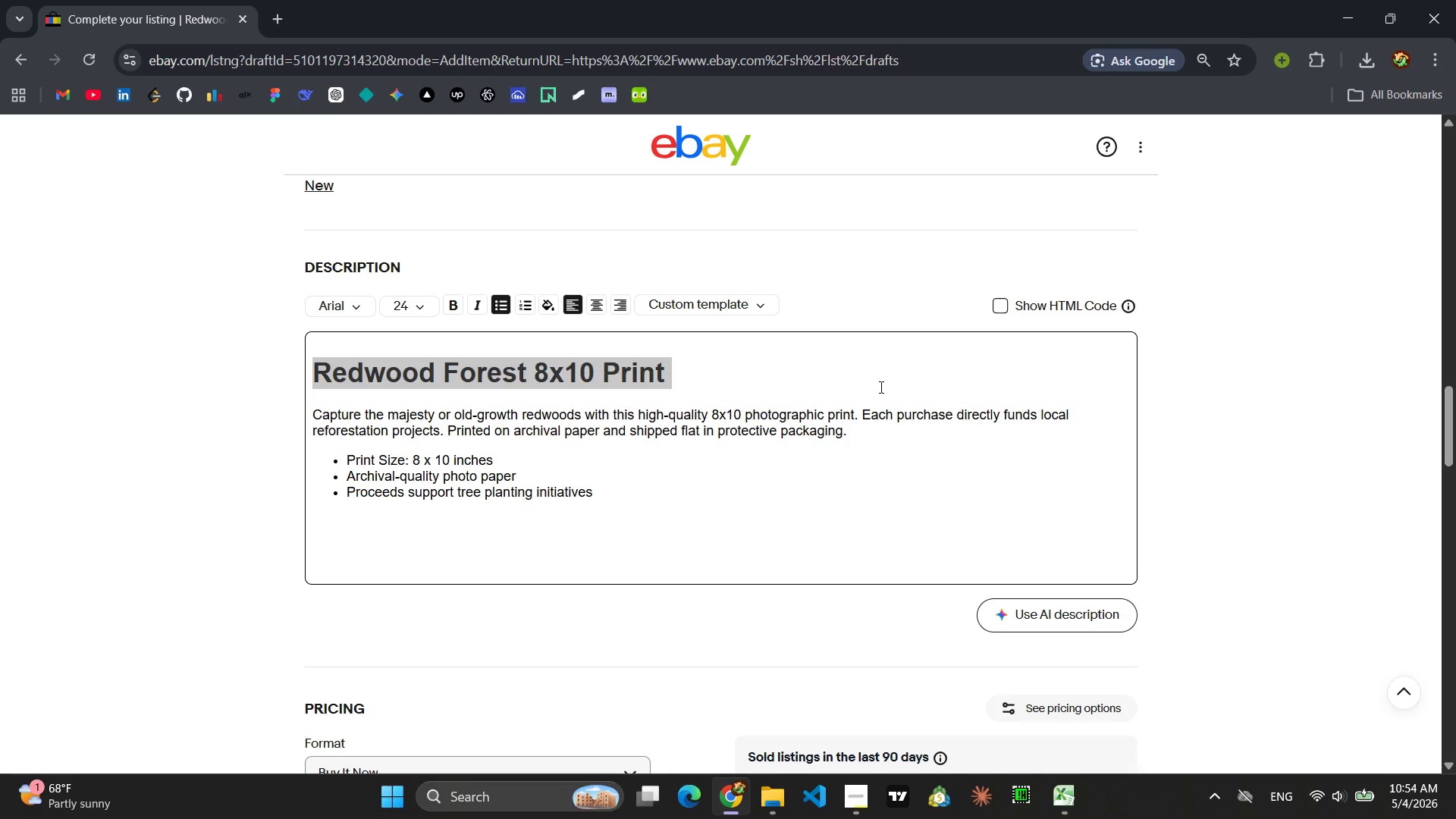 
left_click([814, 375])
 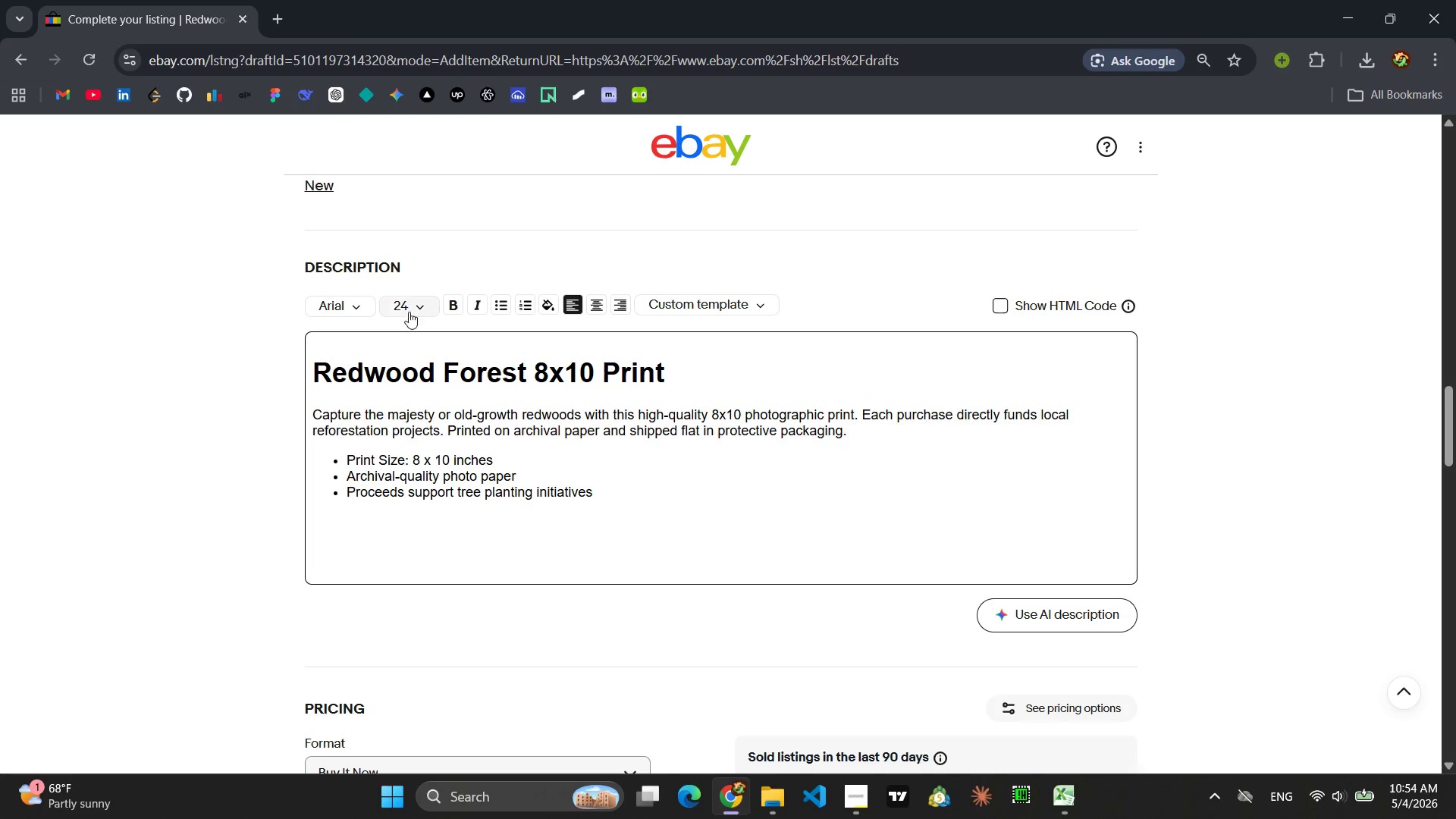 
left_click([364, 309])
 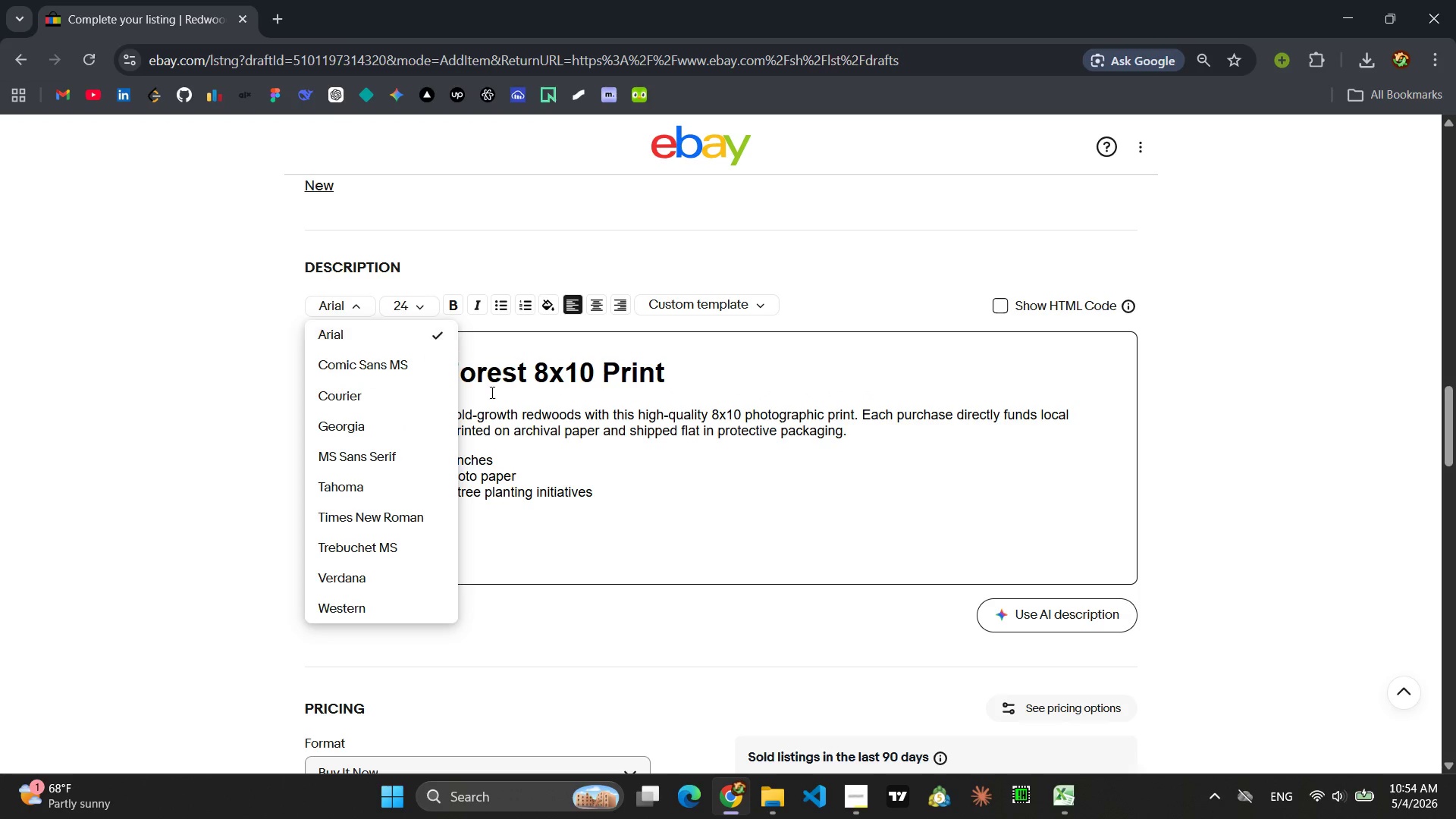 
left_click([617, 482])
 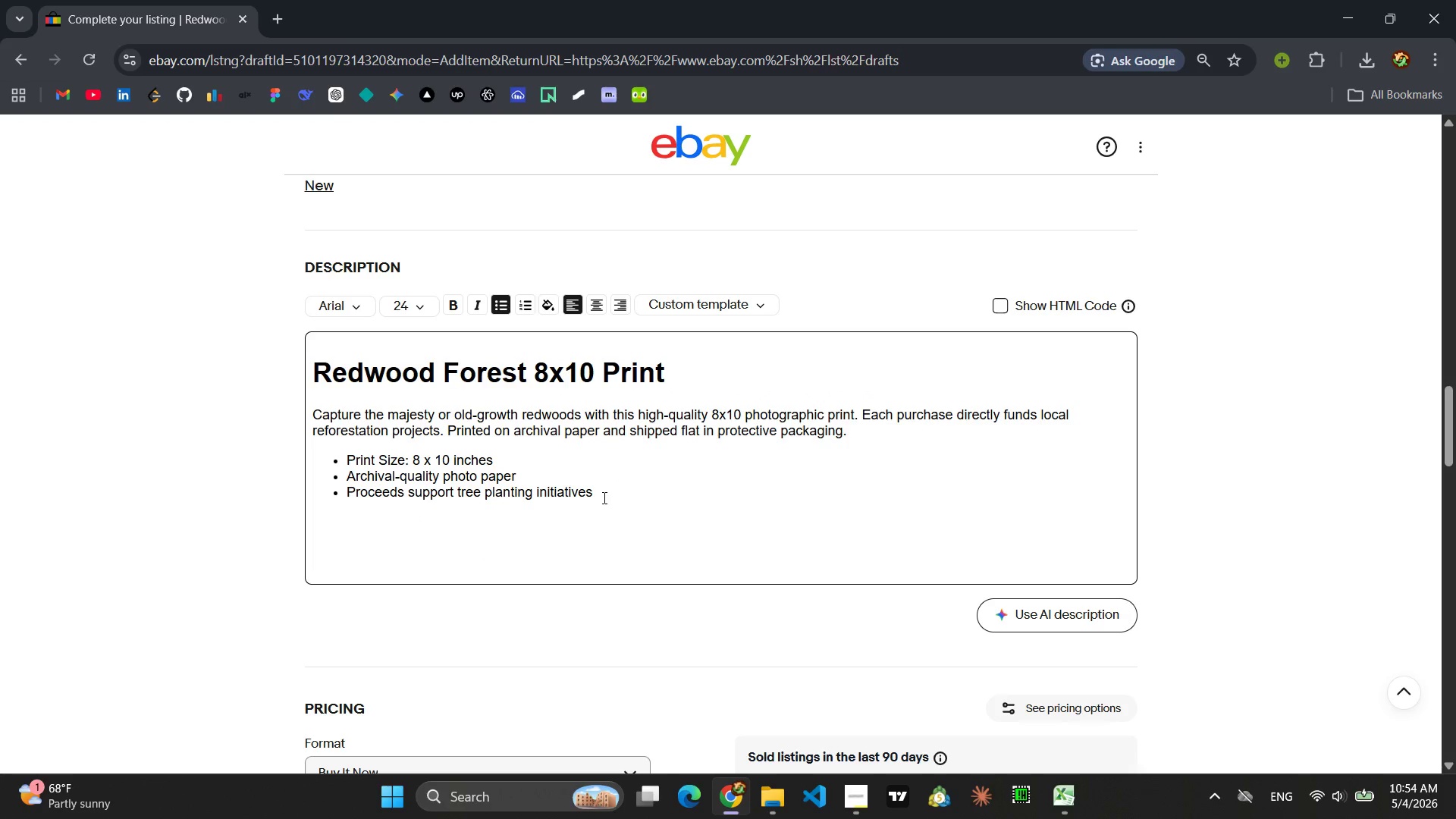 
left_click_drag(start_coordinate=[603, 497], to_coordinate=[298, 455])
 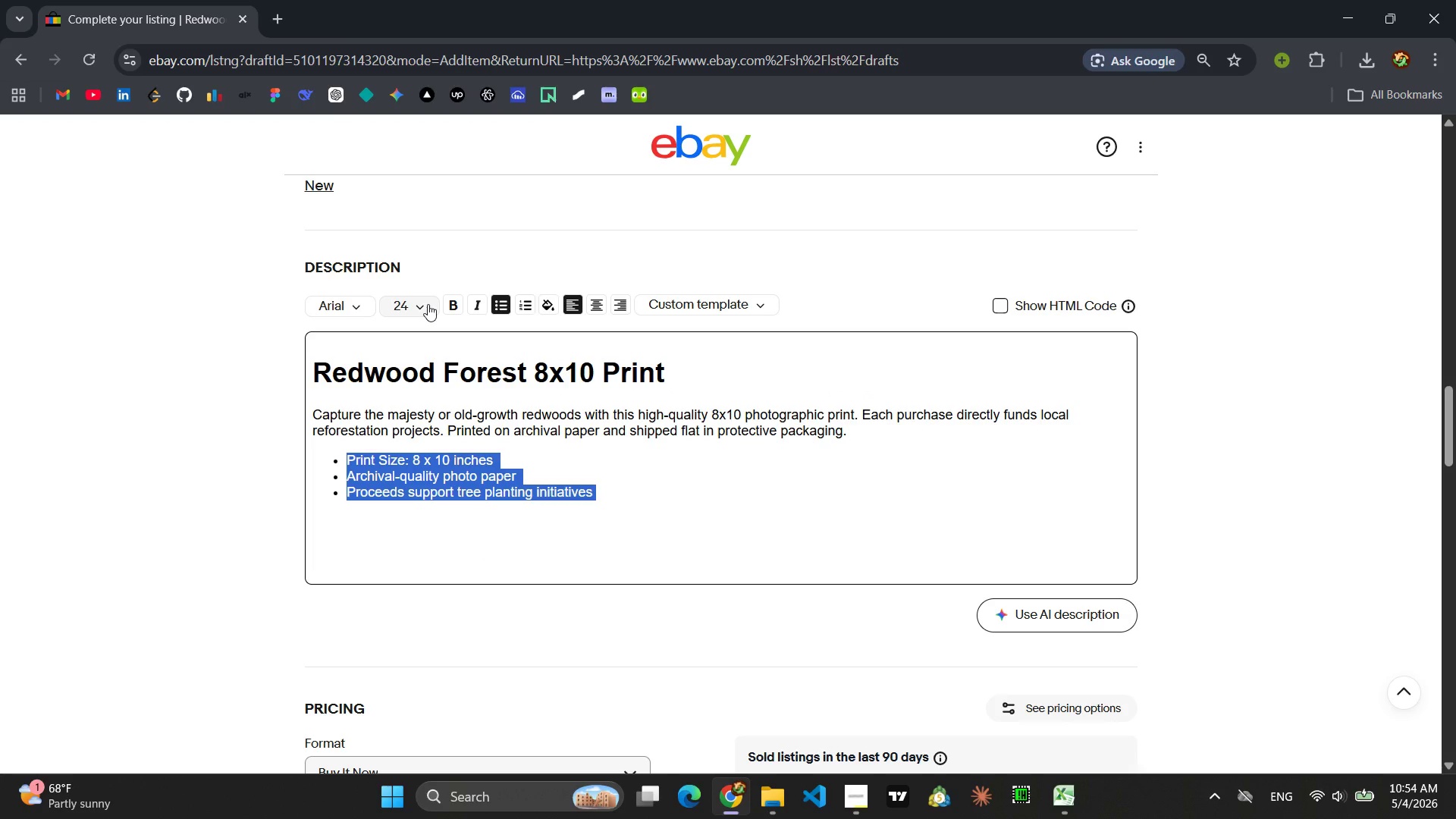 
left_click([428, 304])
 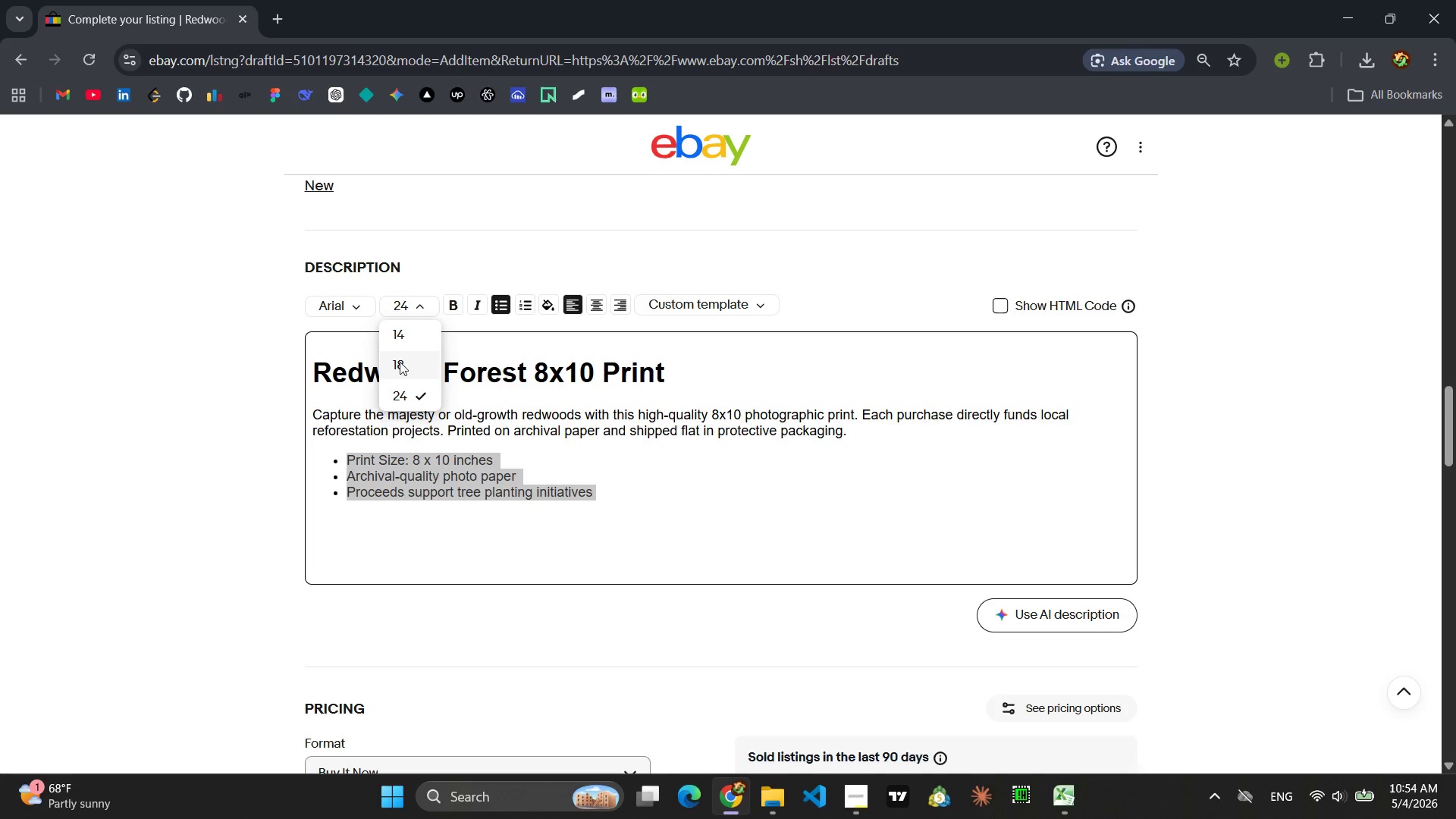 
left_click([400, 362])
 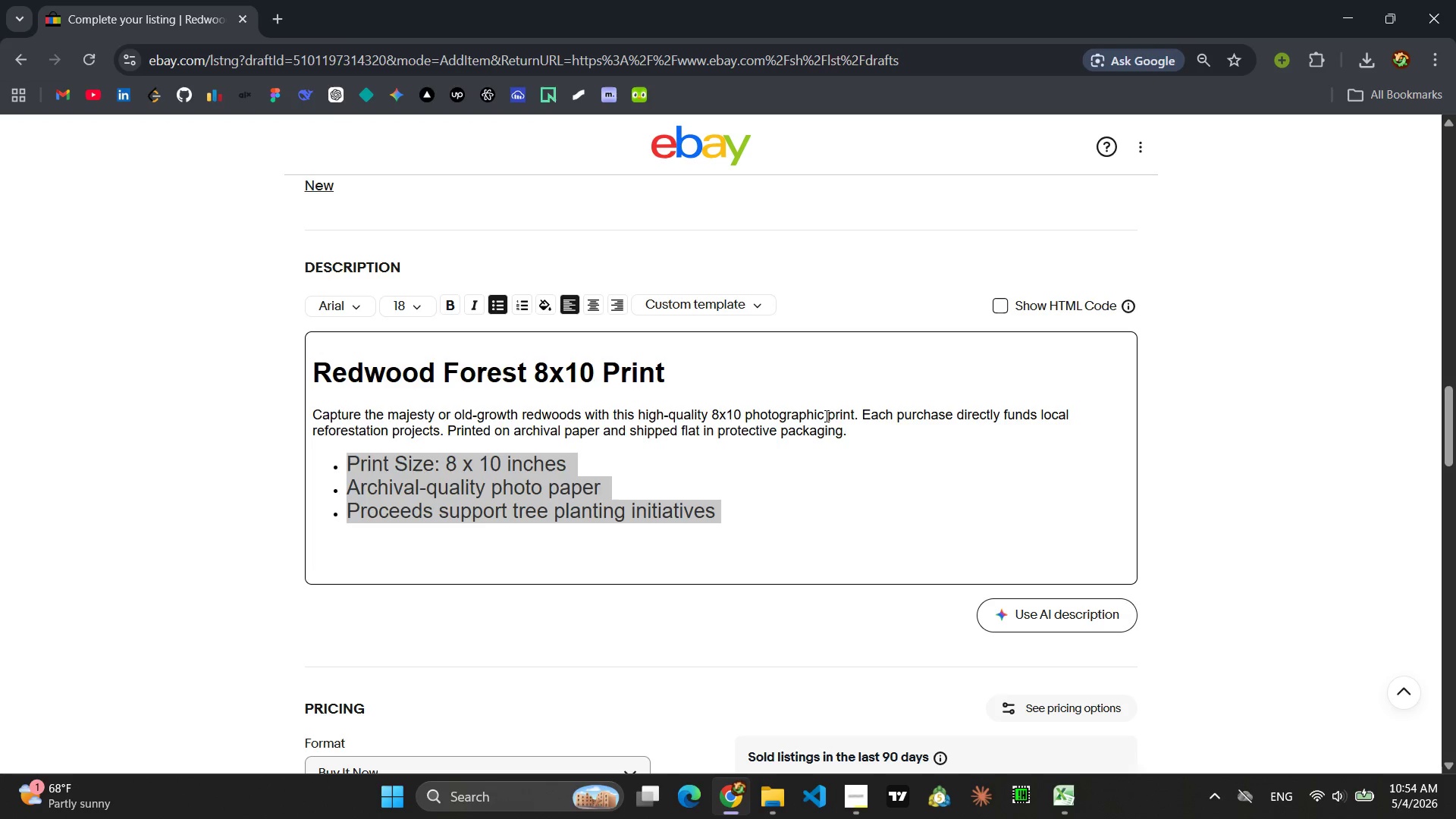 
left_click_drag(start_coordinate=[853, 433], to_coordinate=[290, 402])
 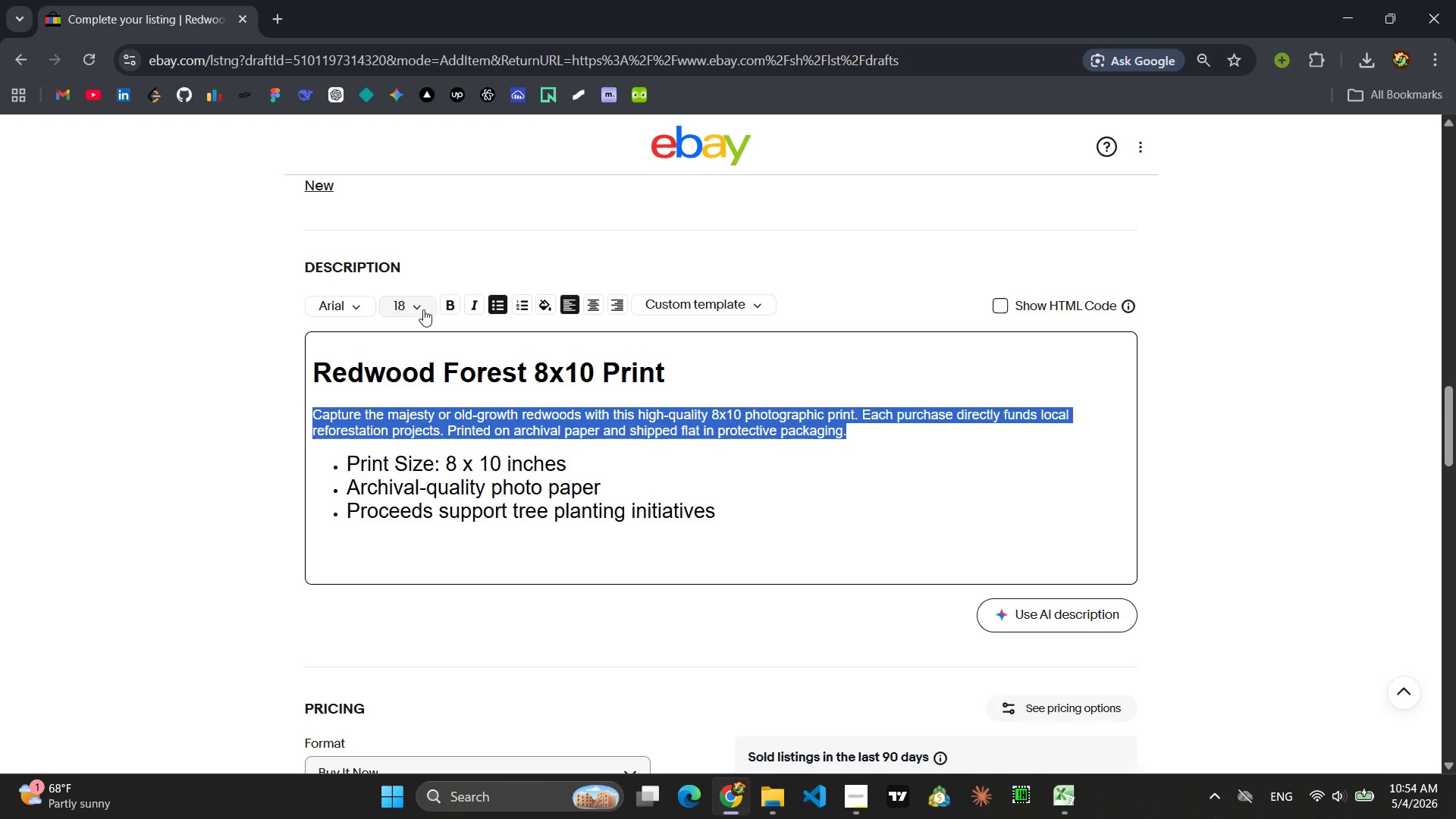 
left_click([423, 309])
 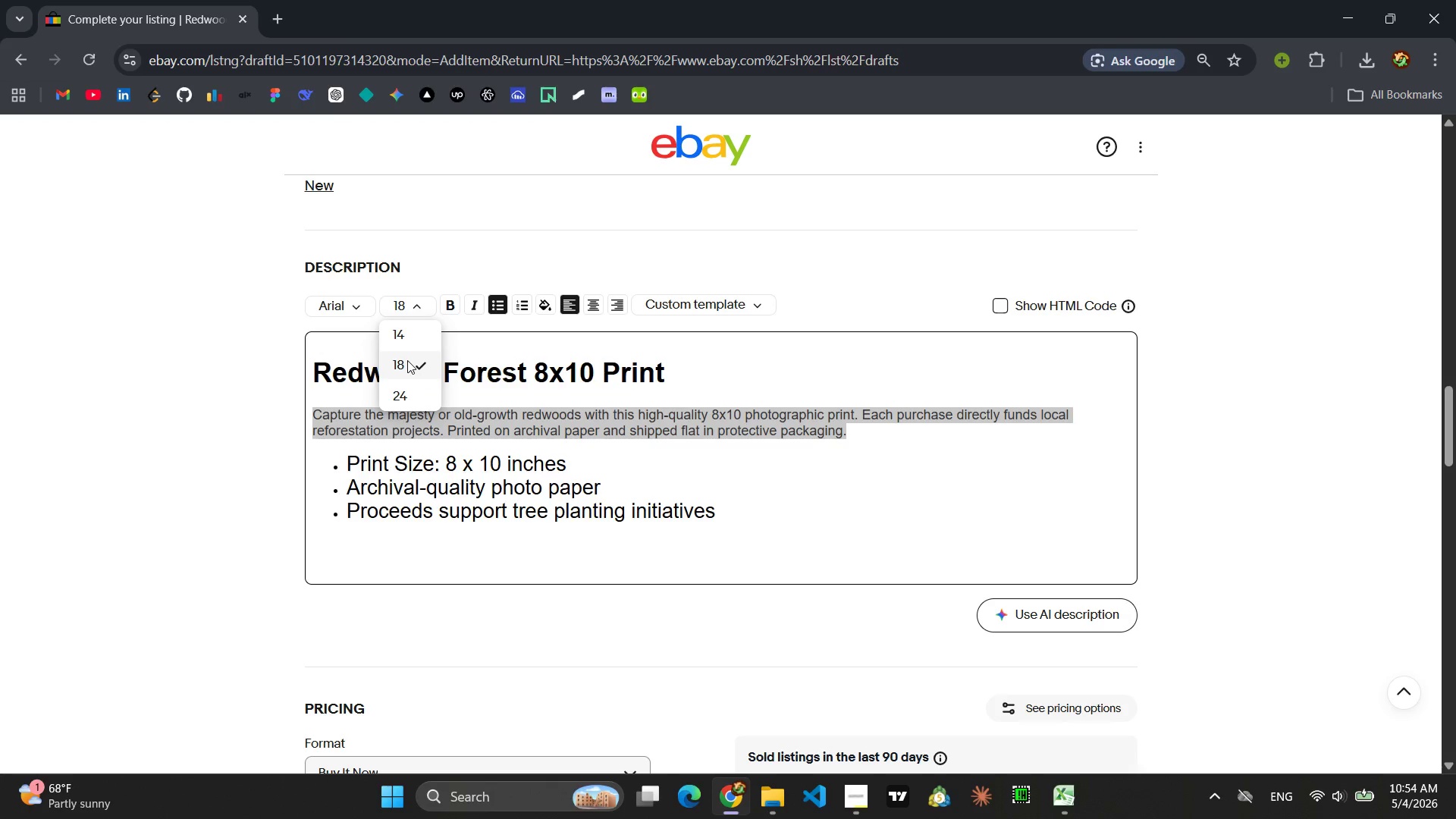 
left_click([407, 360])
 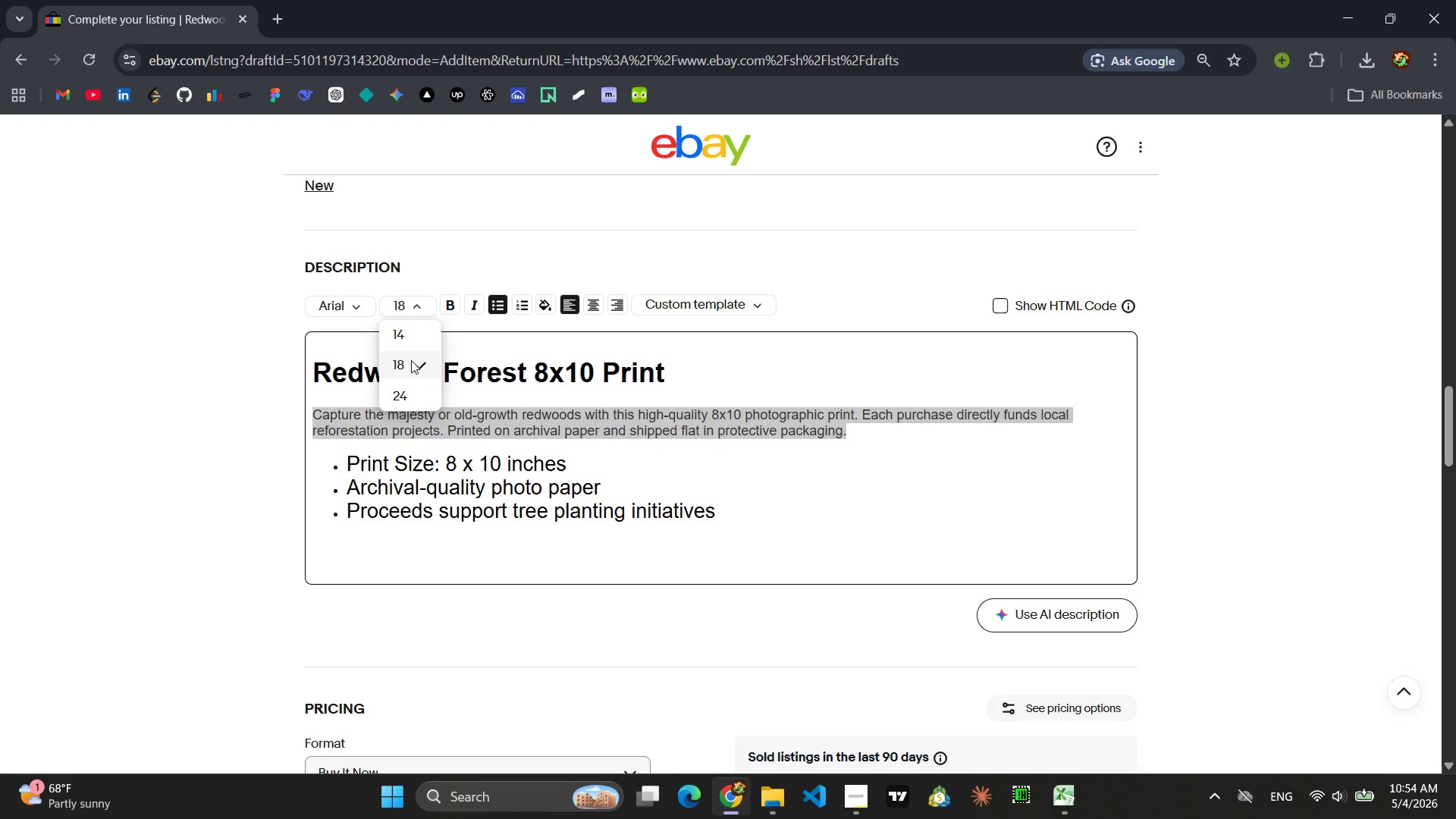 
left_click([412, 360])
 